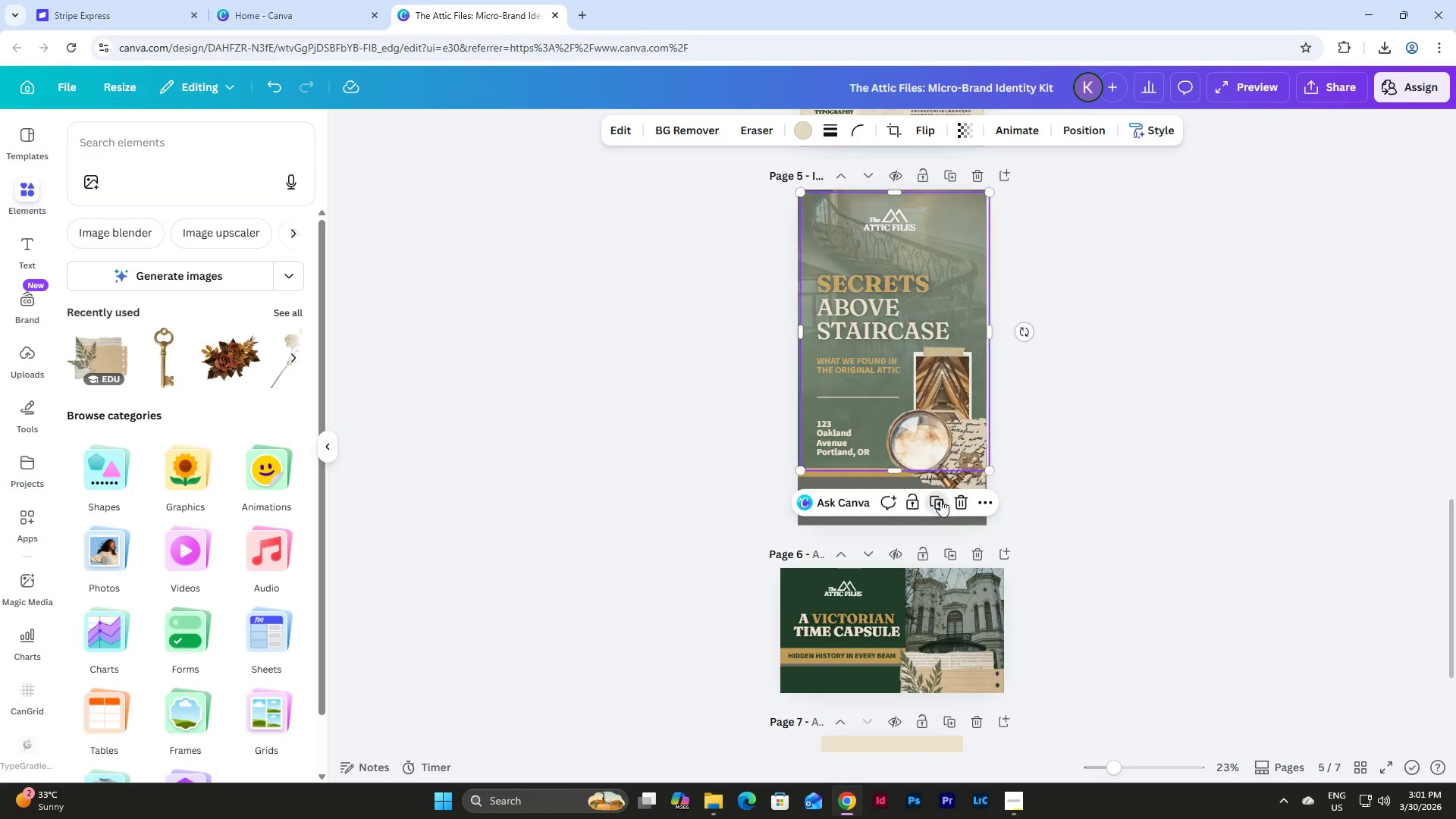 
left_click_drag(start_coordinate=[958, 293], to_coordinate=[999, 494])
 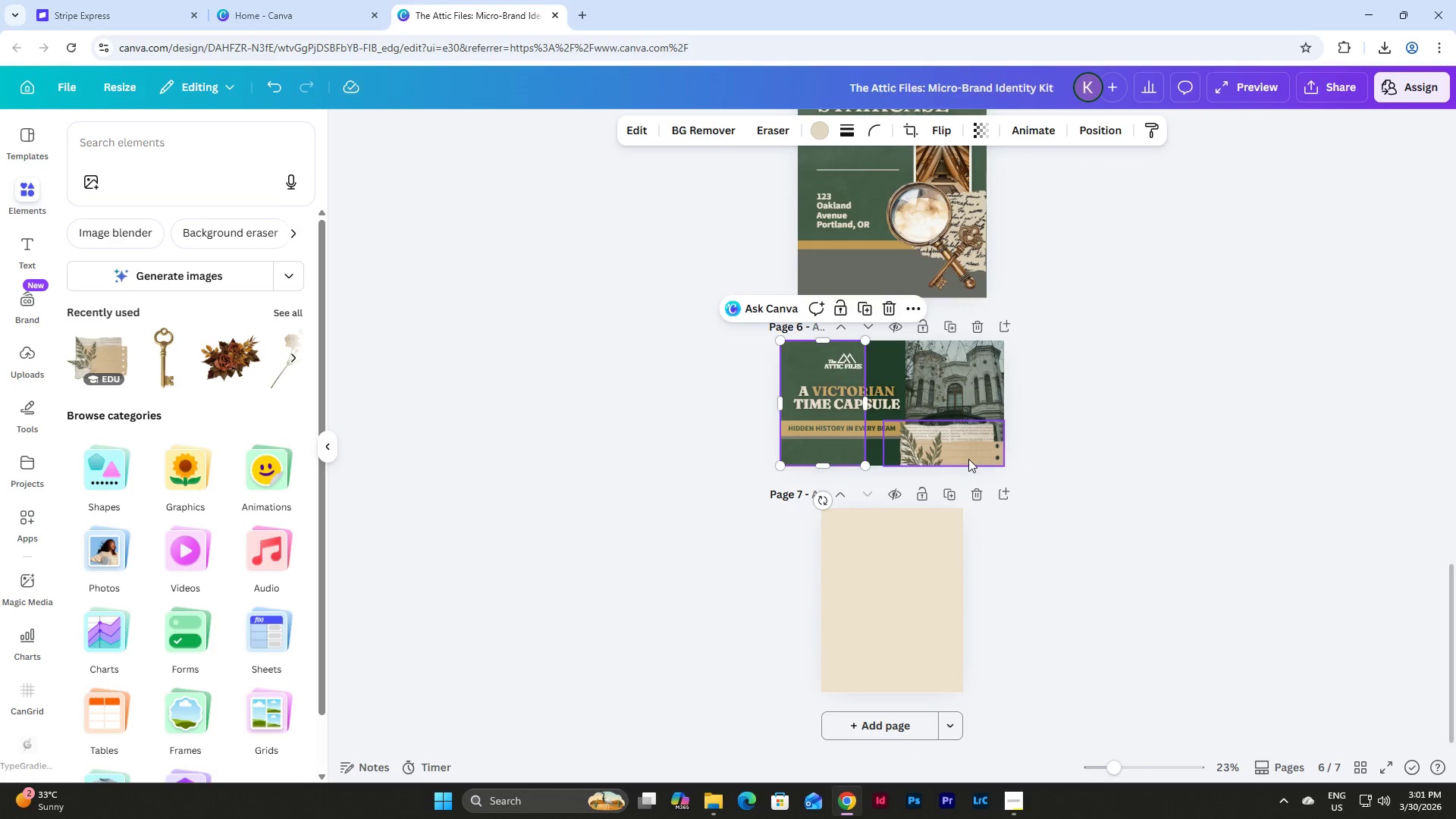 
left_click_drag(start_coordinate=[973, 468], to_coordinate=[968, 459])
 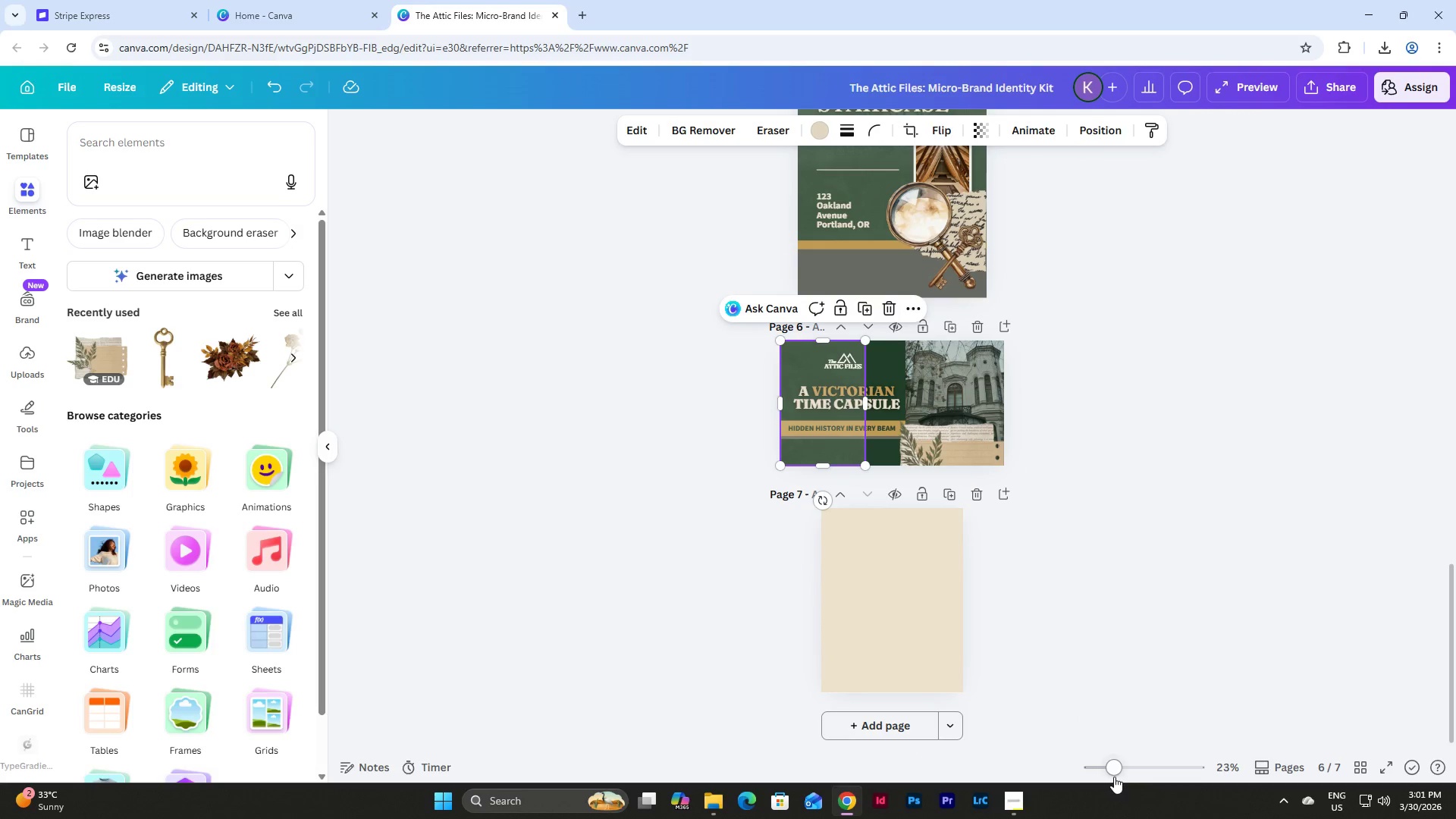 
scroll: coordinate [1002, 498], scroll_direction: down, amount: 4.0
 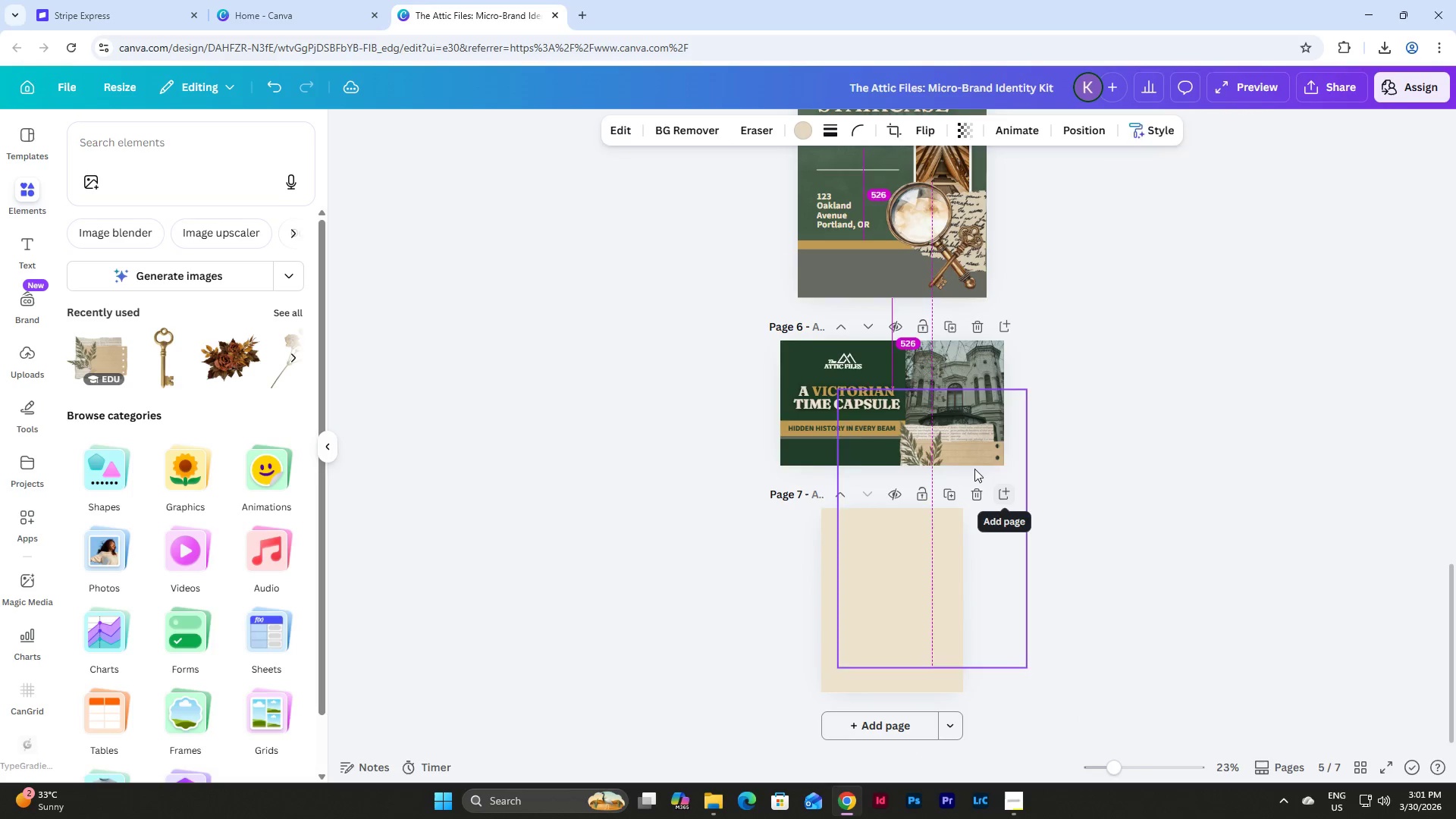 
left_click_drag(start_coordinate=[1121, 760], to_coordinate=[1139, 755])
 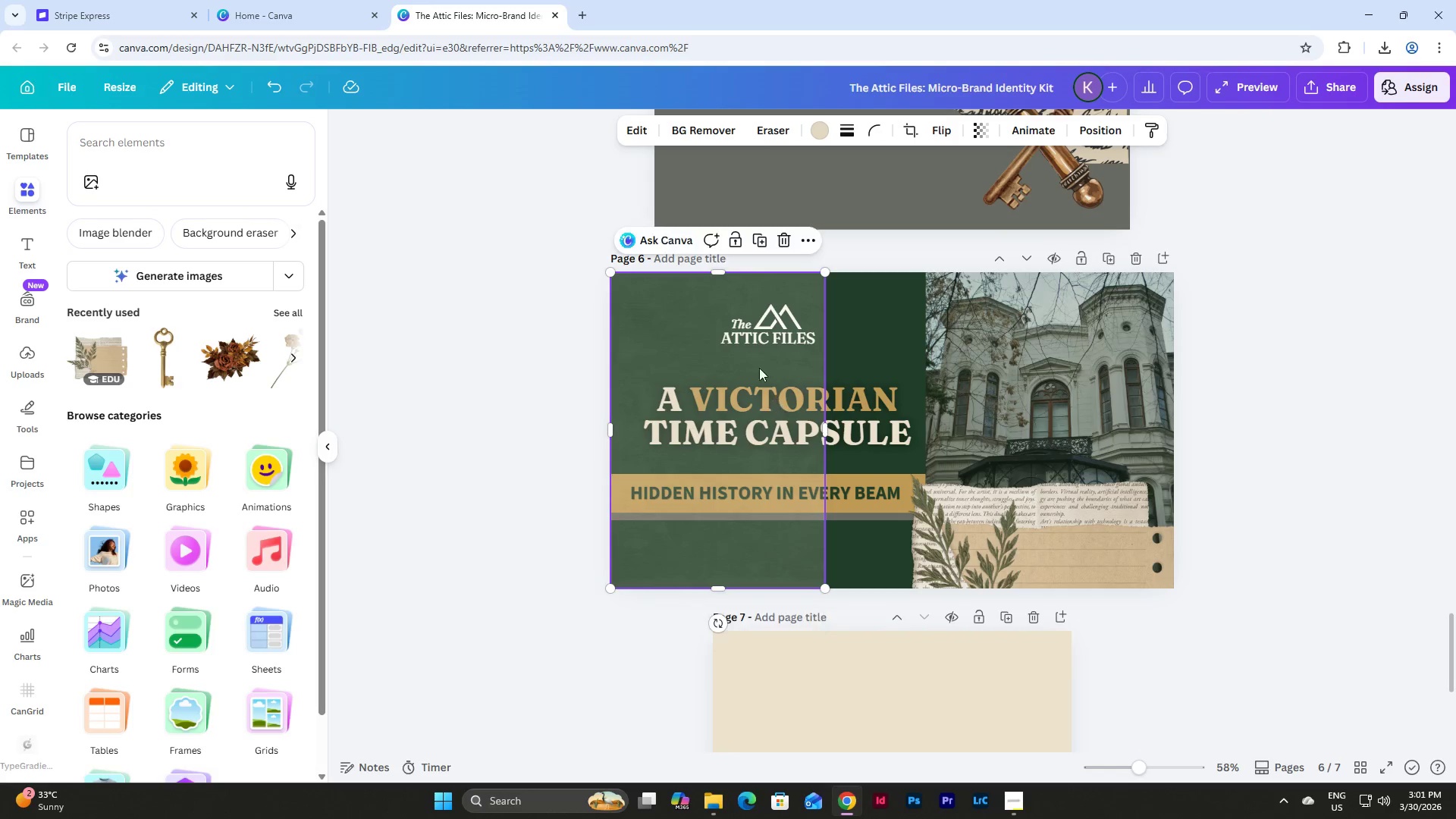 
left_click([751, 331])
 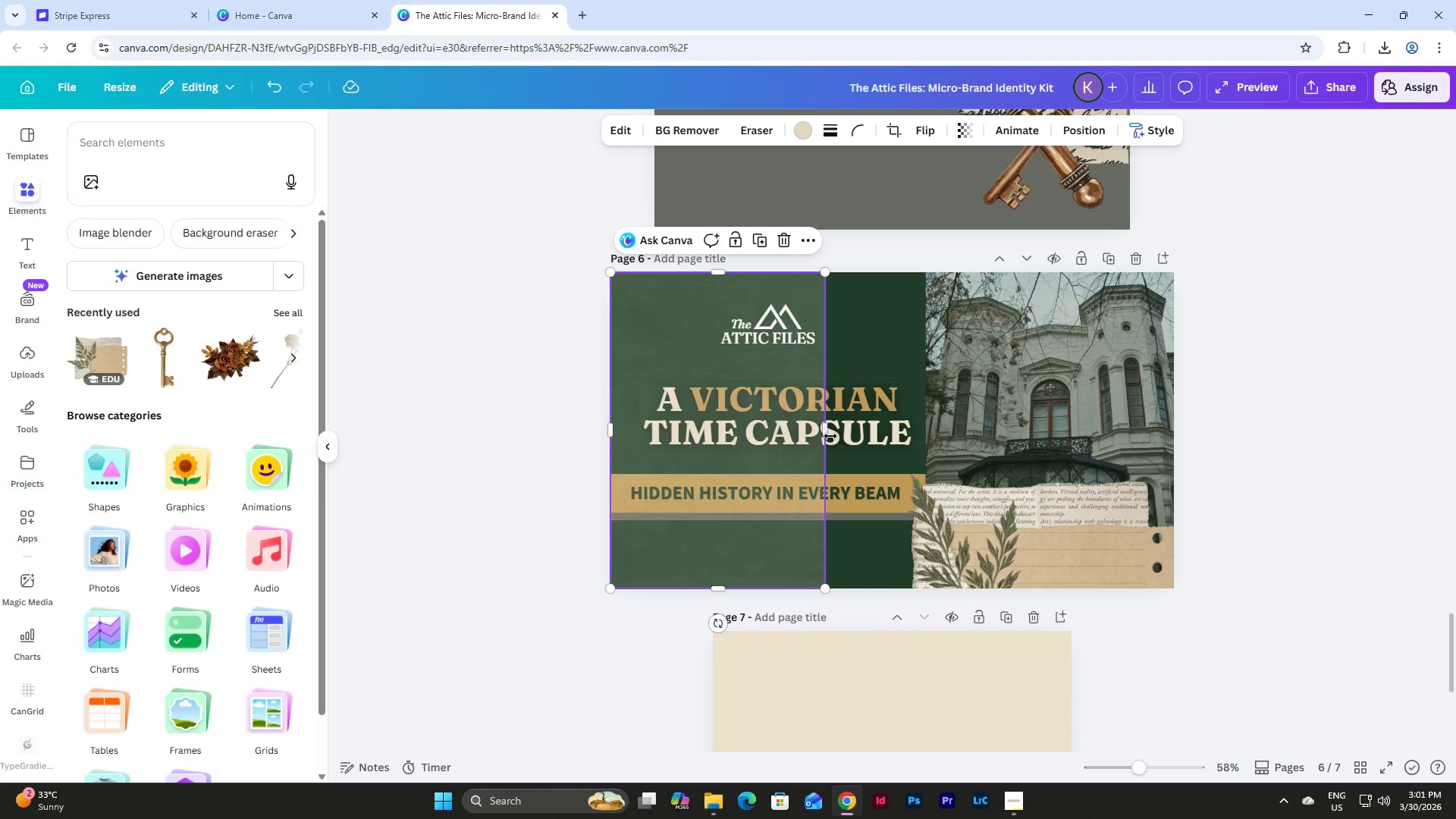 
left_click_drag(start_coordinate=[830, 436], to_coordinate=[940, 442])
 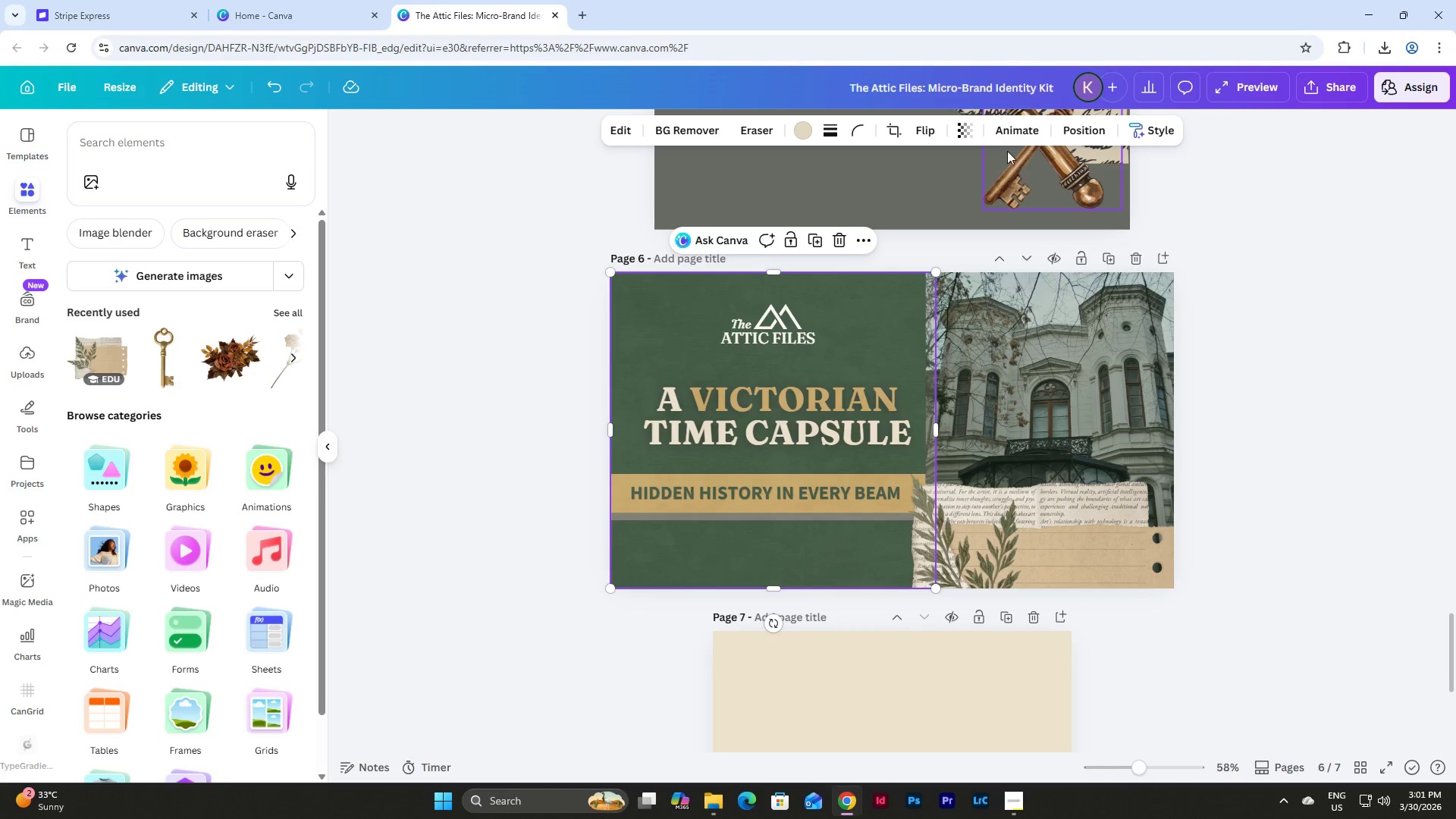 
left_click([974, 121])
 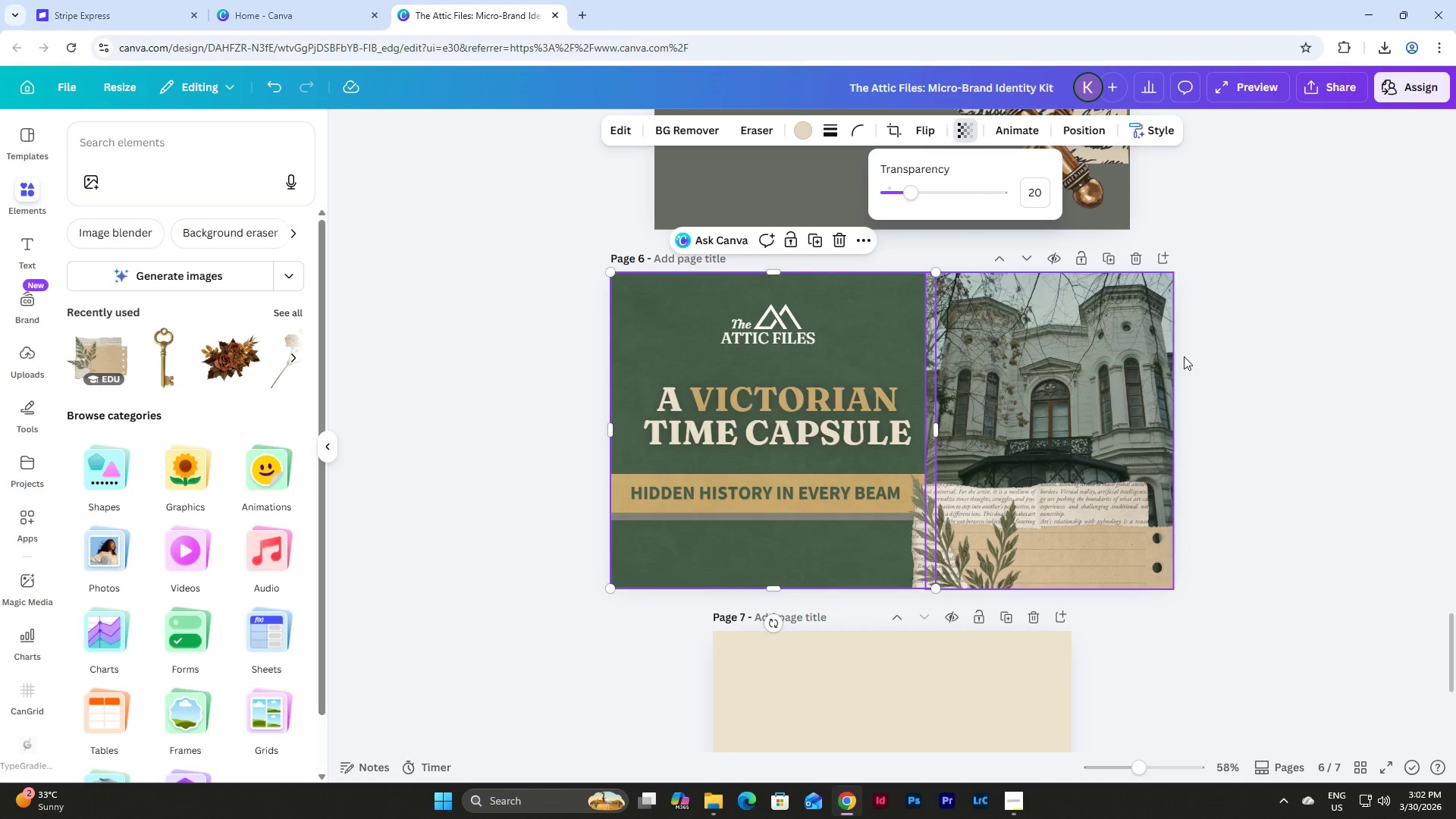 
left_click([1086, 128])
 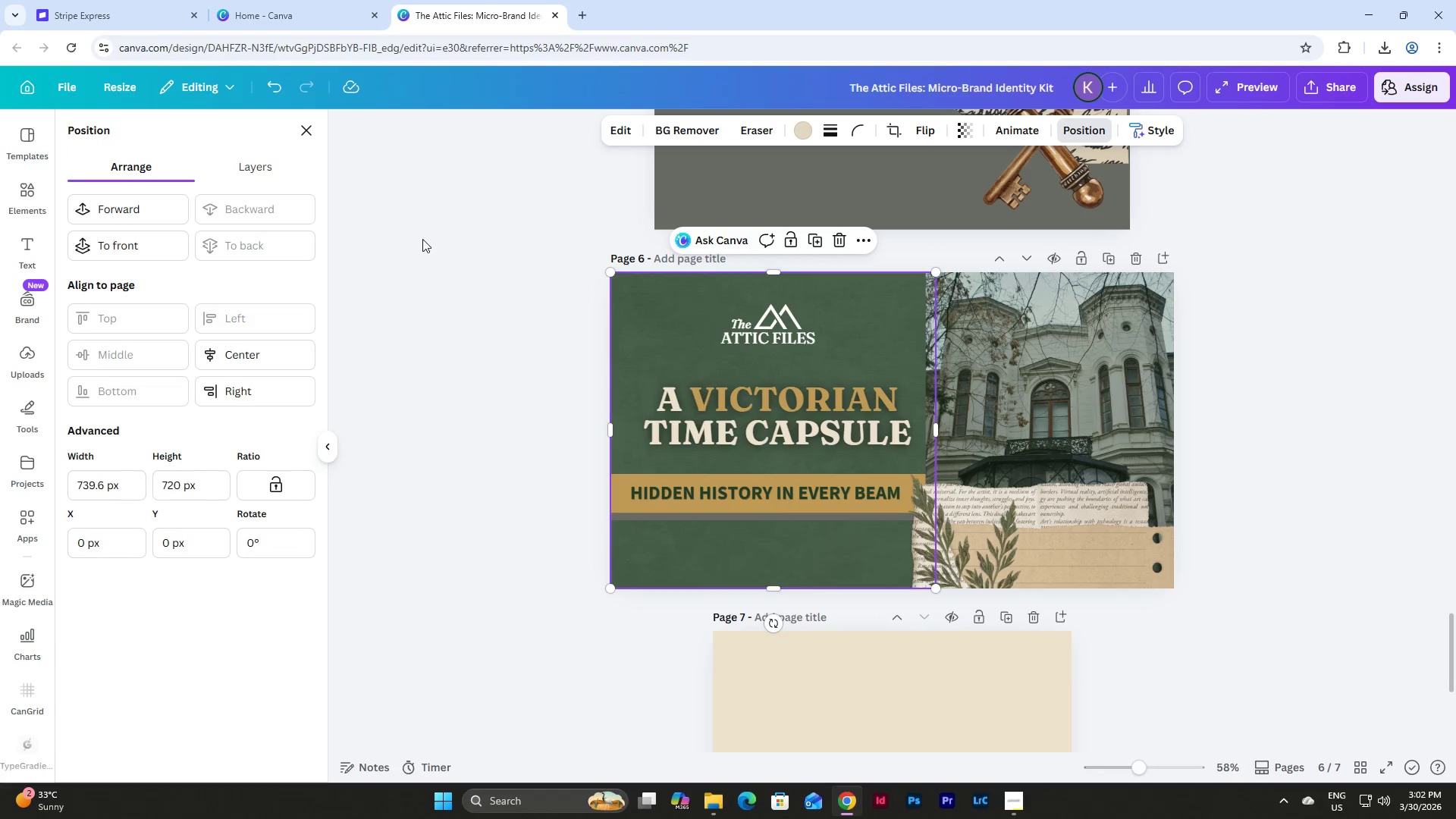 
left_click([129, 203])
 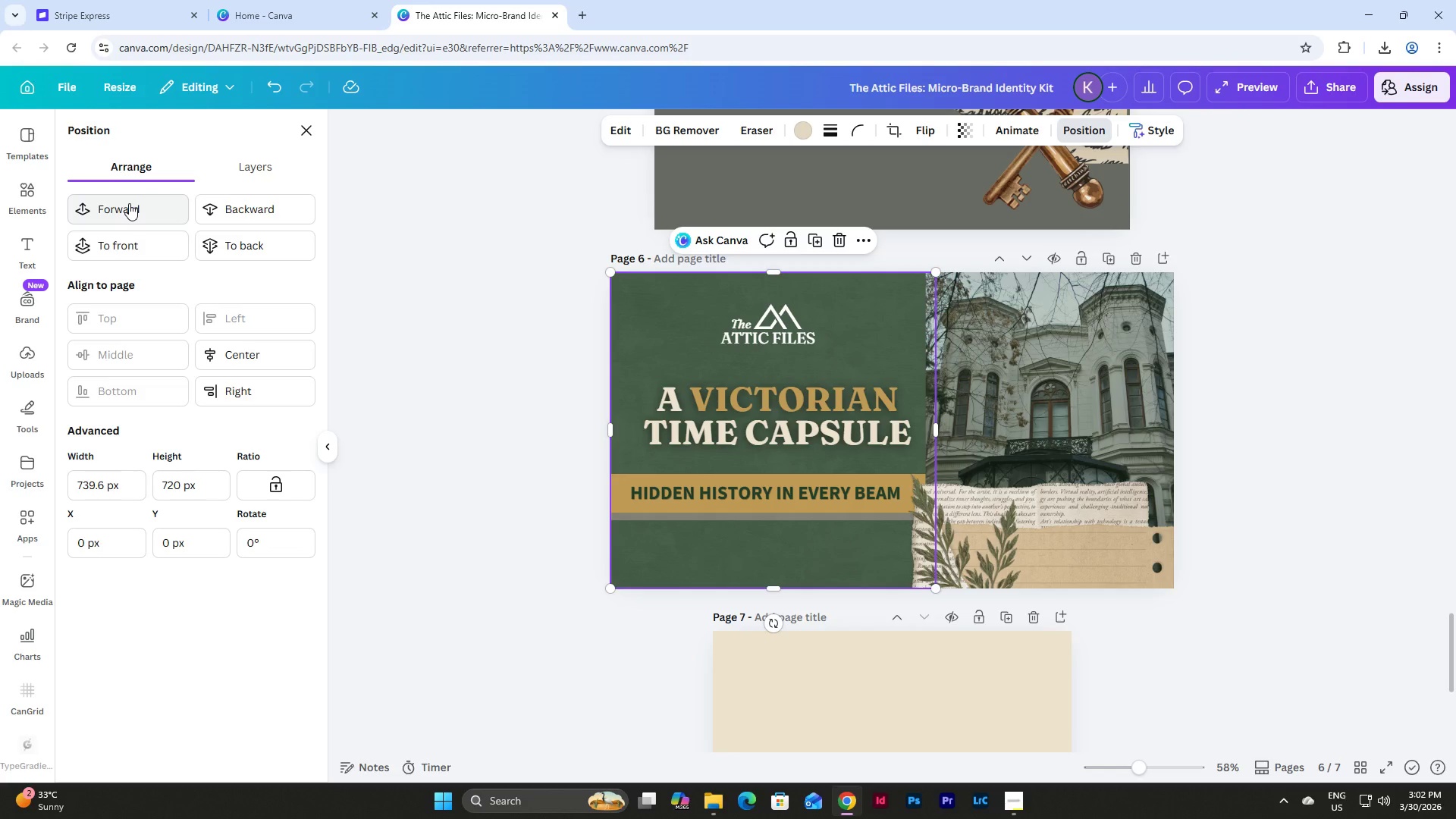 
left_click([129, 203])
 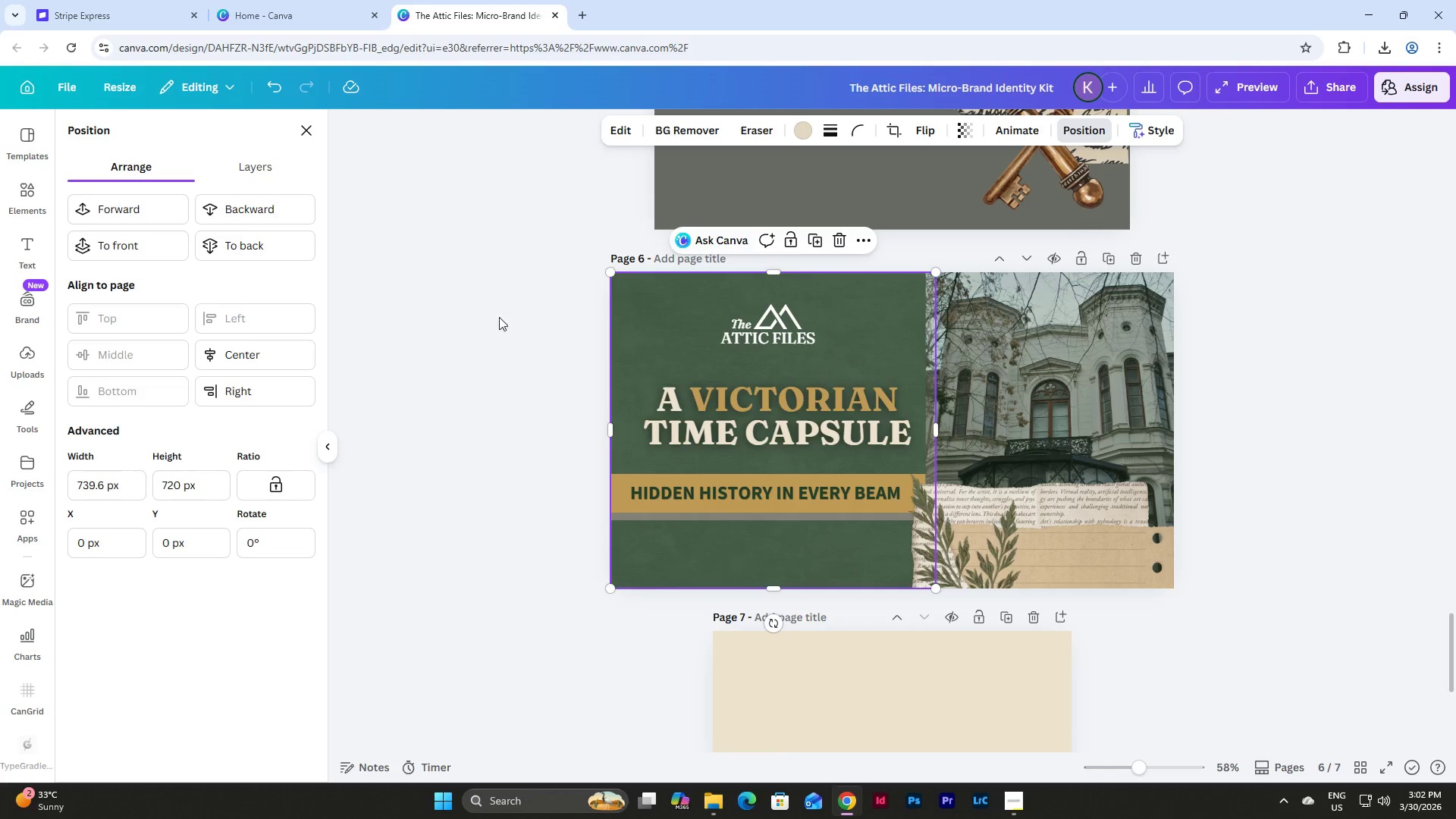 
left_click([246, 171])
 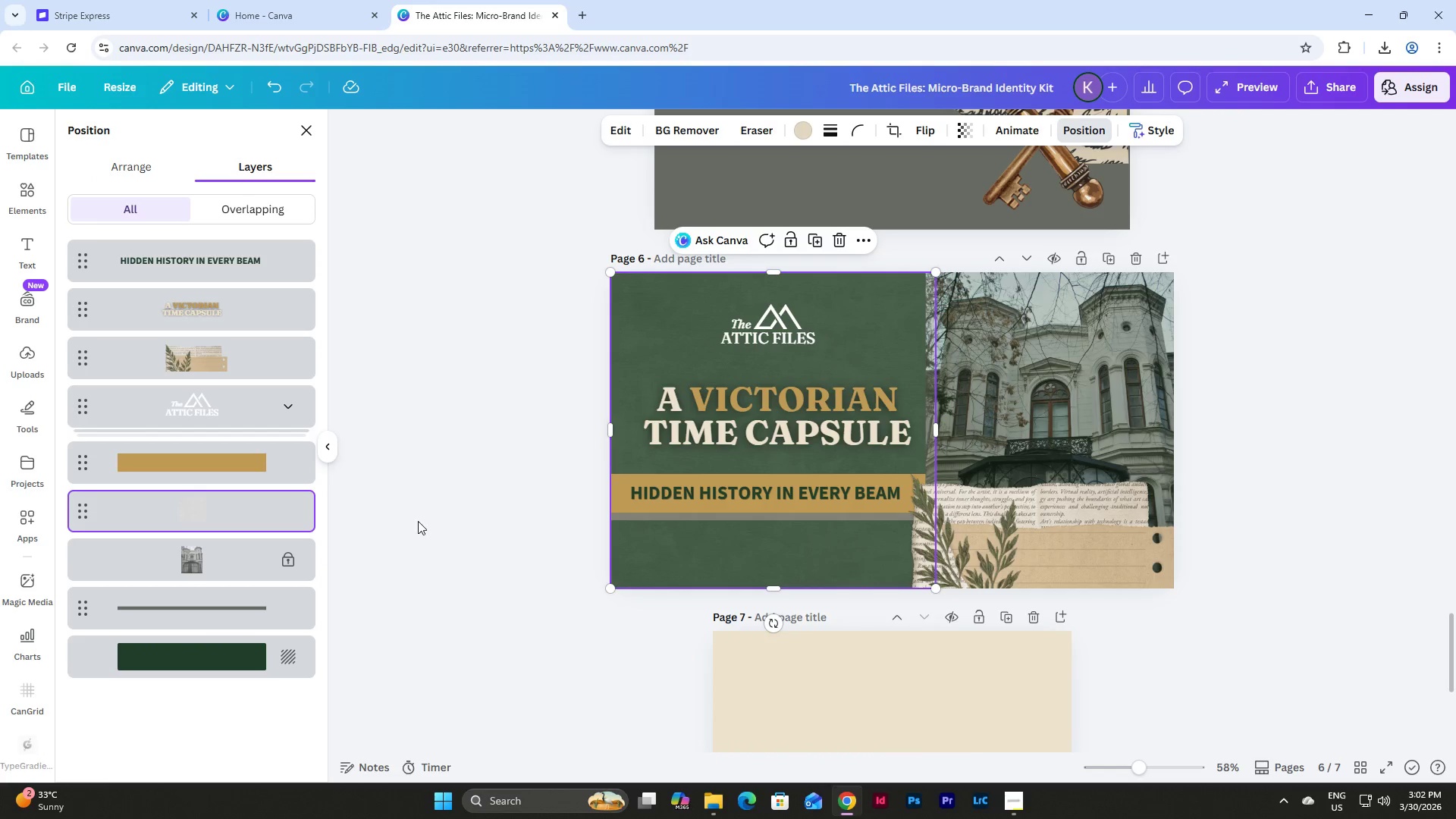 
wait(7.25)
 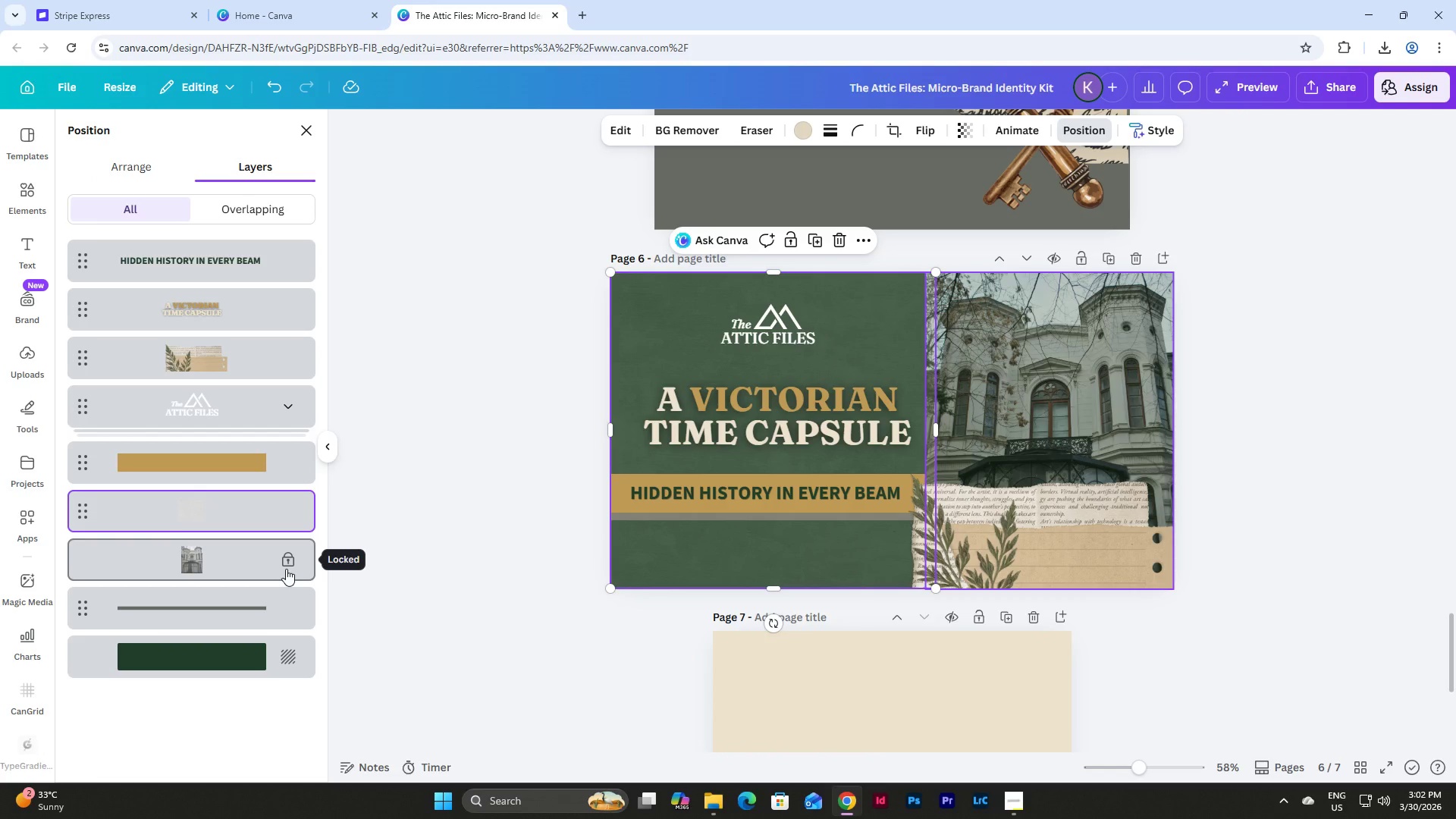 
scroll: coordinate [228, 519], scroll_direction: up, amount: 4.0
 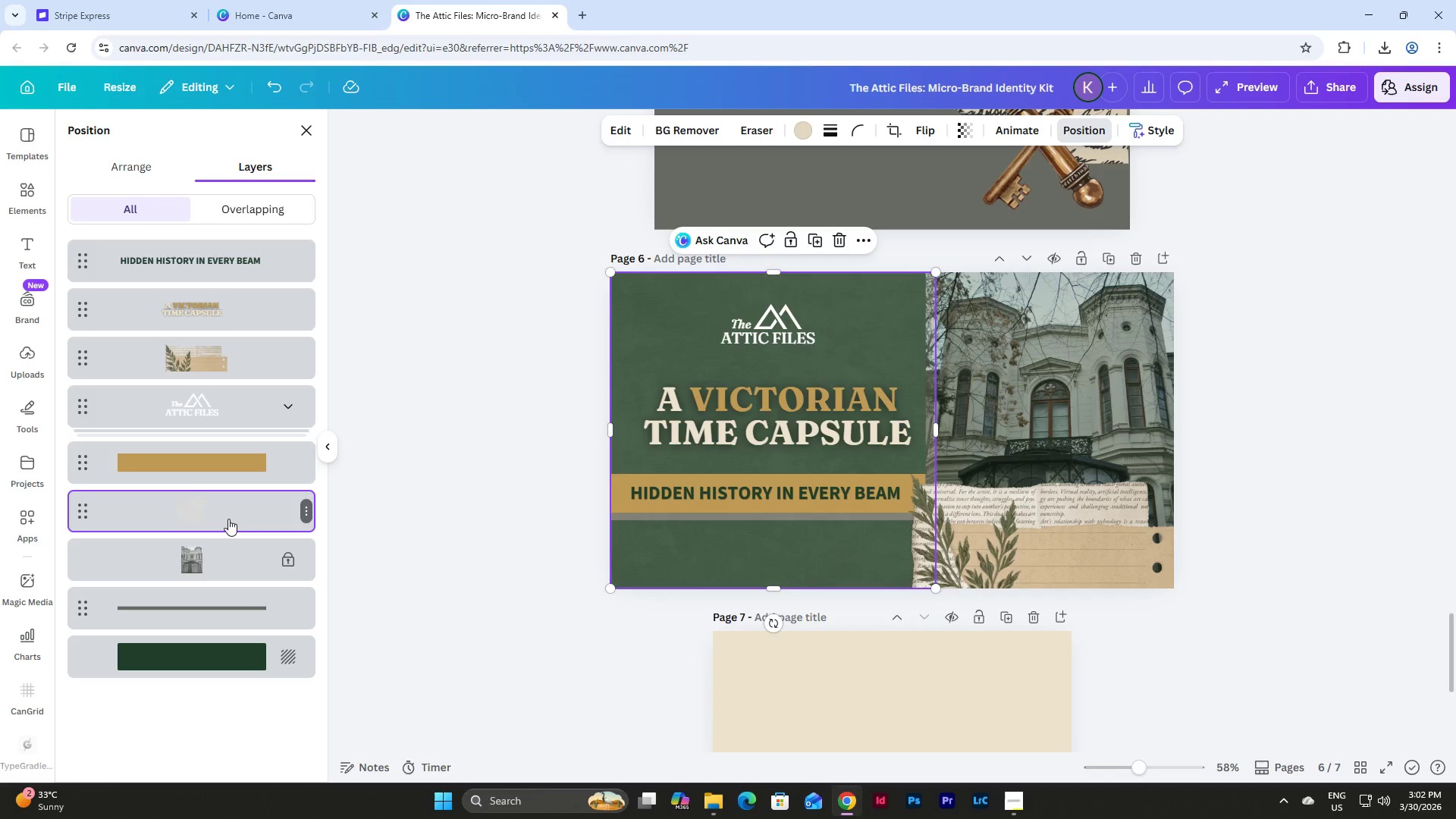 
wait(10.82)
 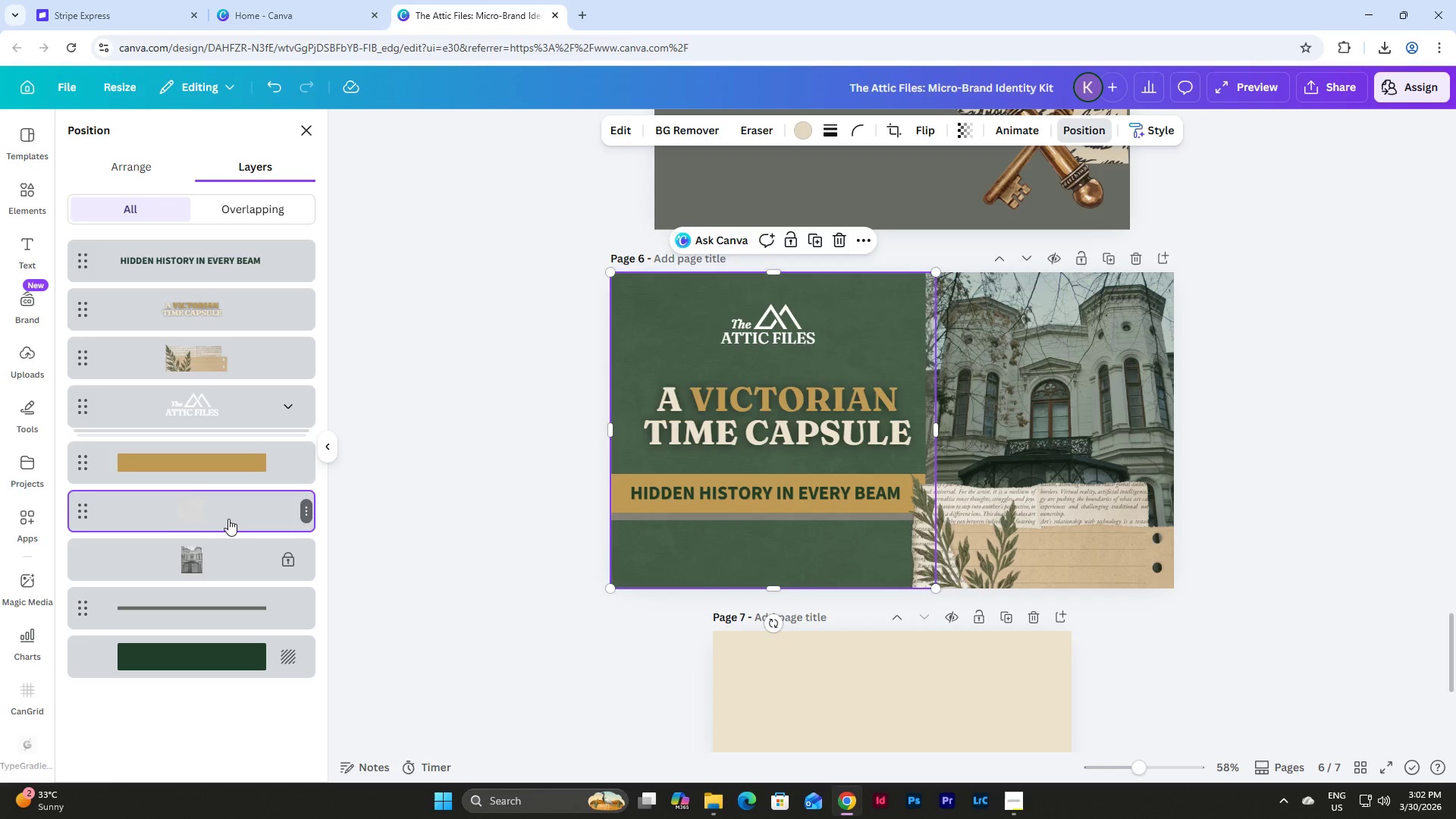 
left_click([1300, 495])
 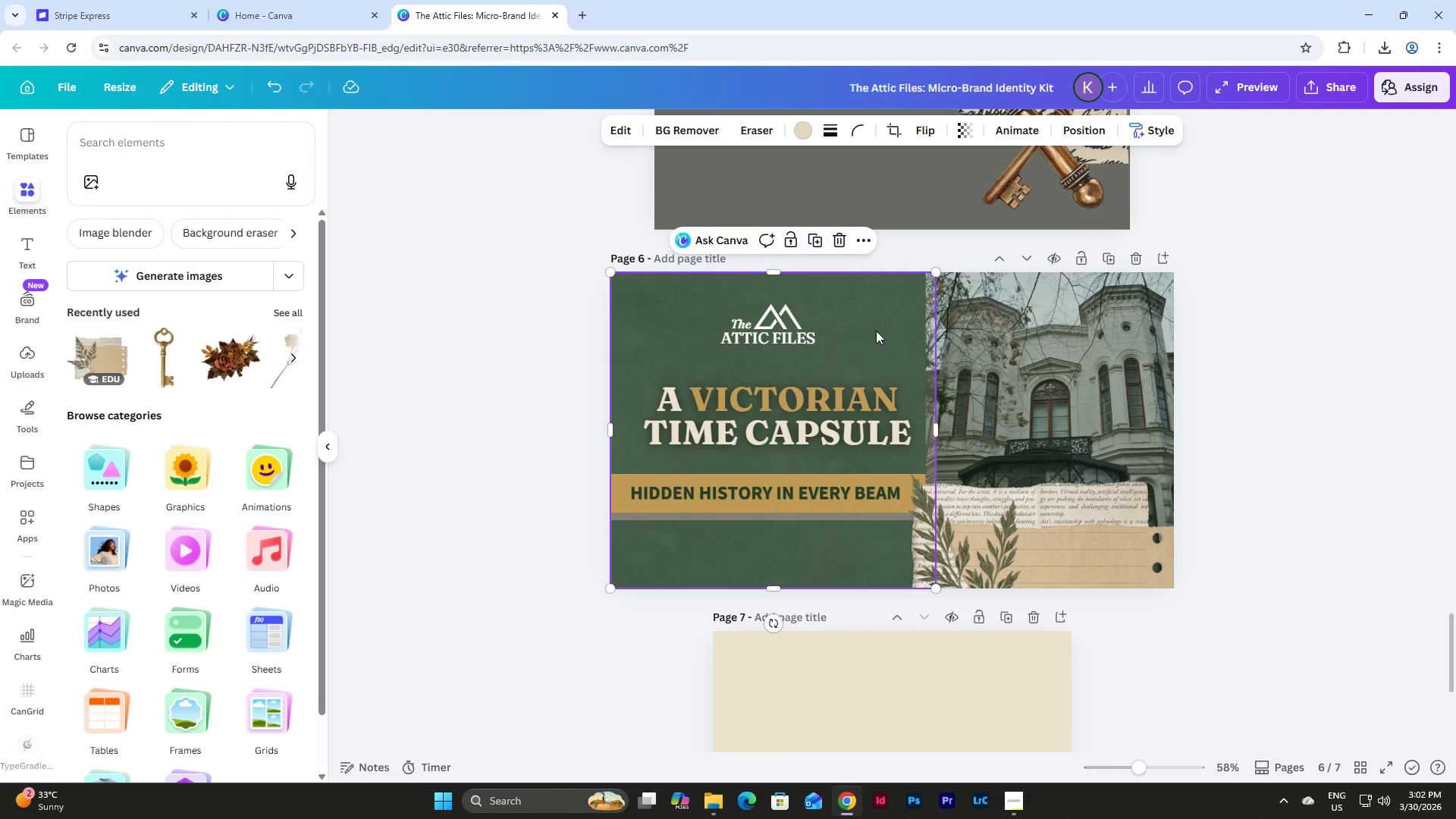 
left_click([876, 331])
 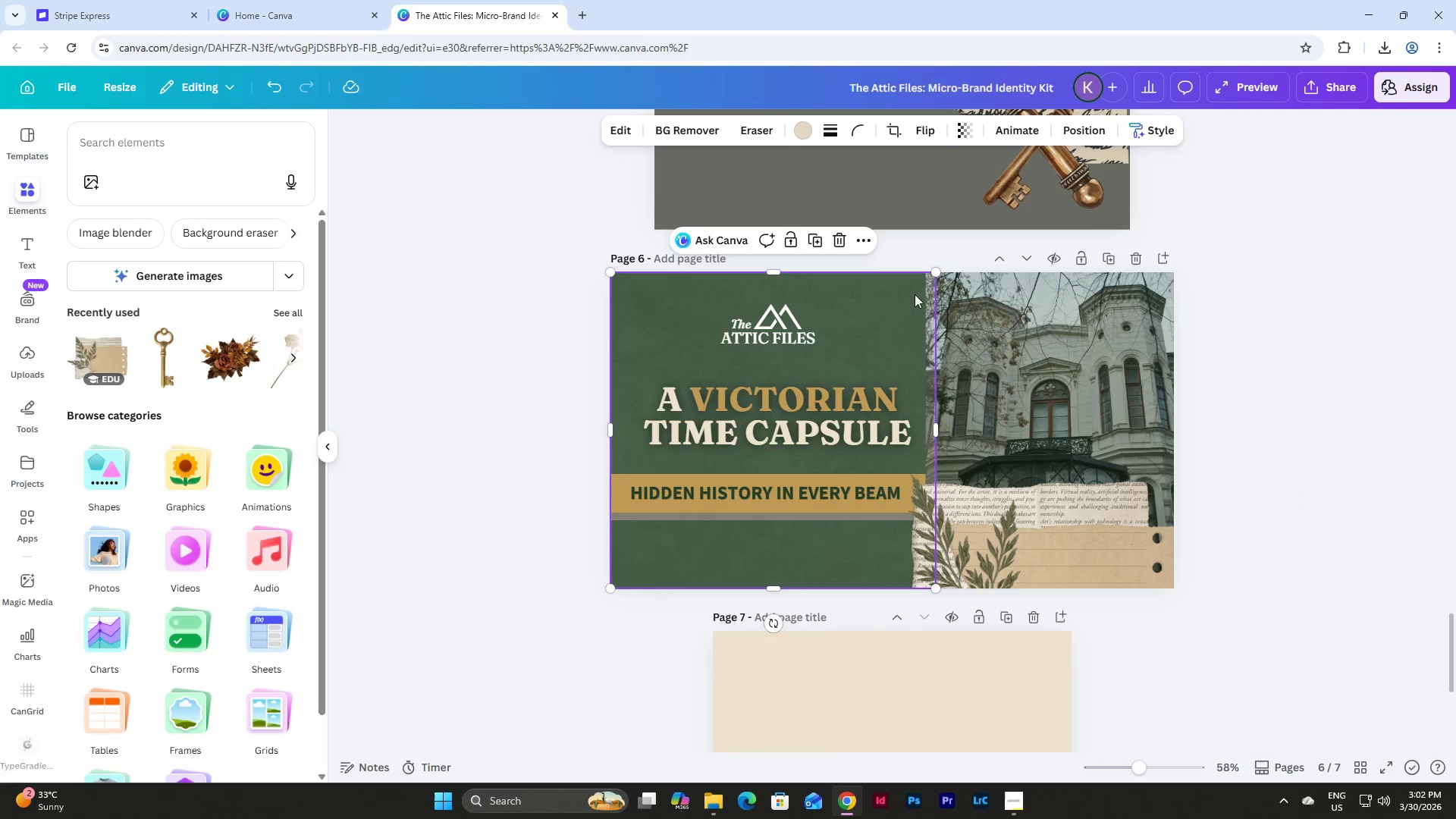 
double_click([879, 366])
 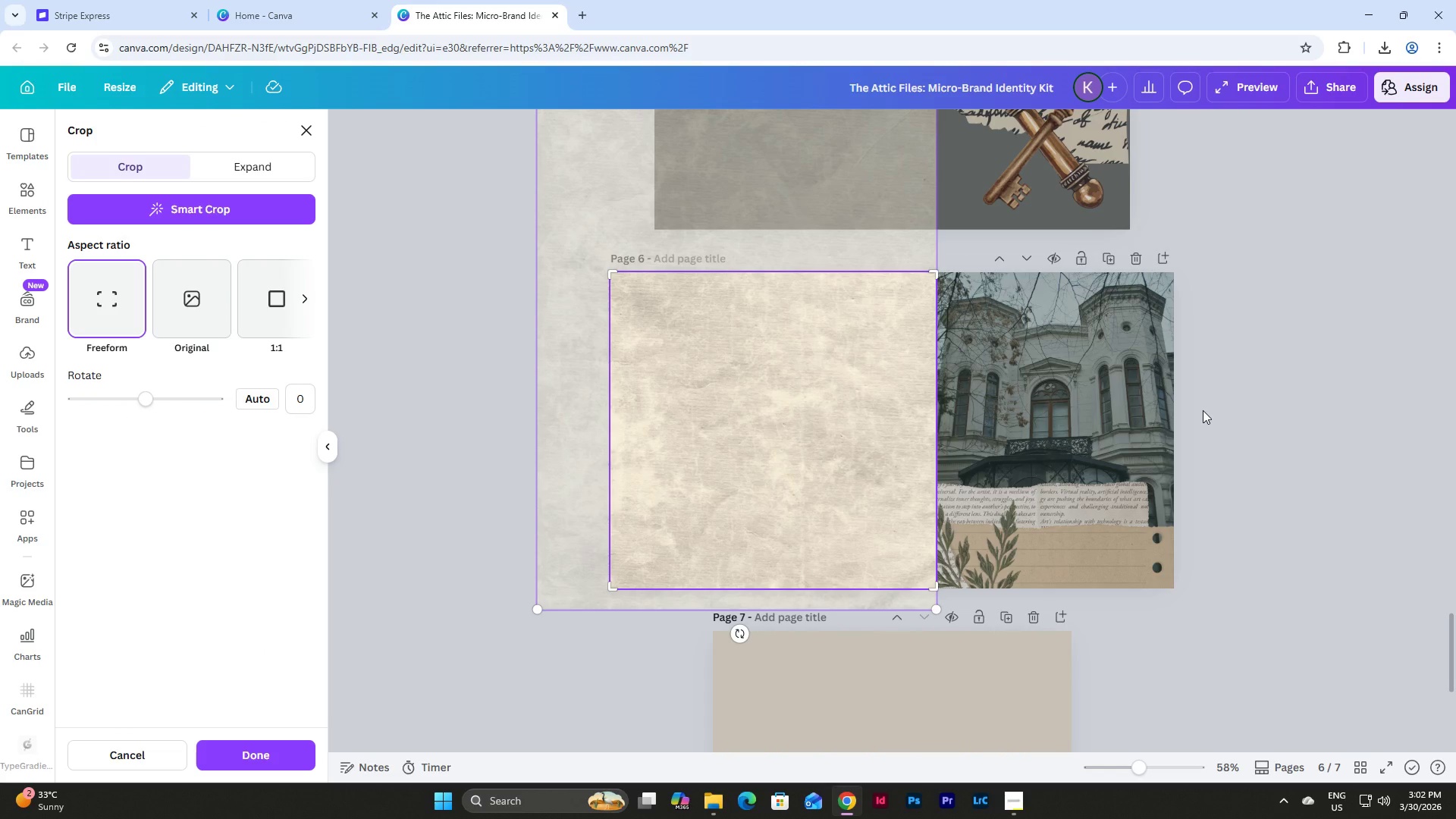 
key(Escape)
 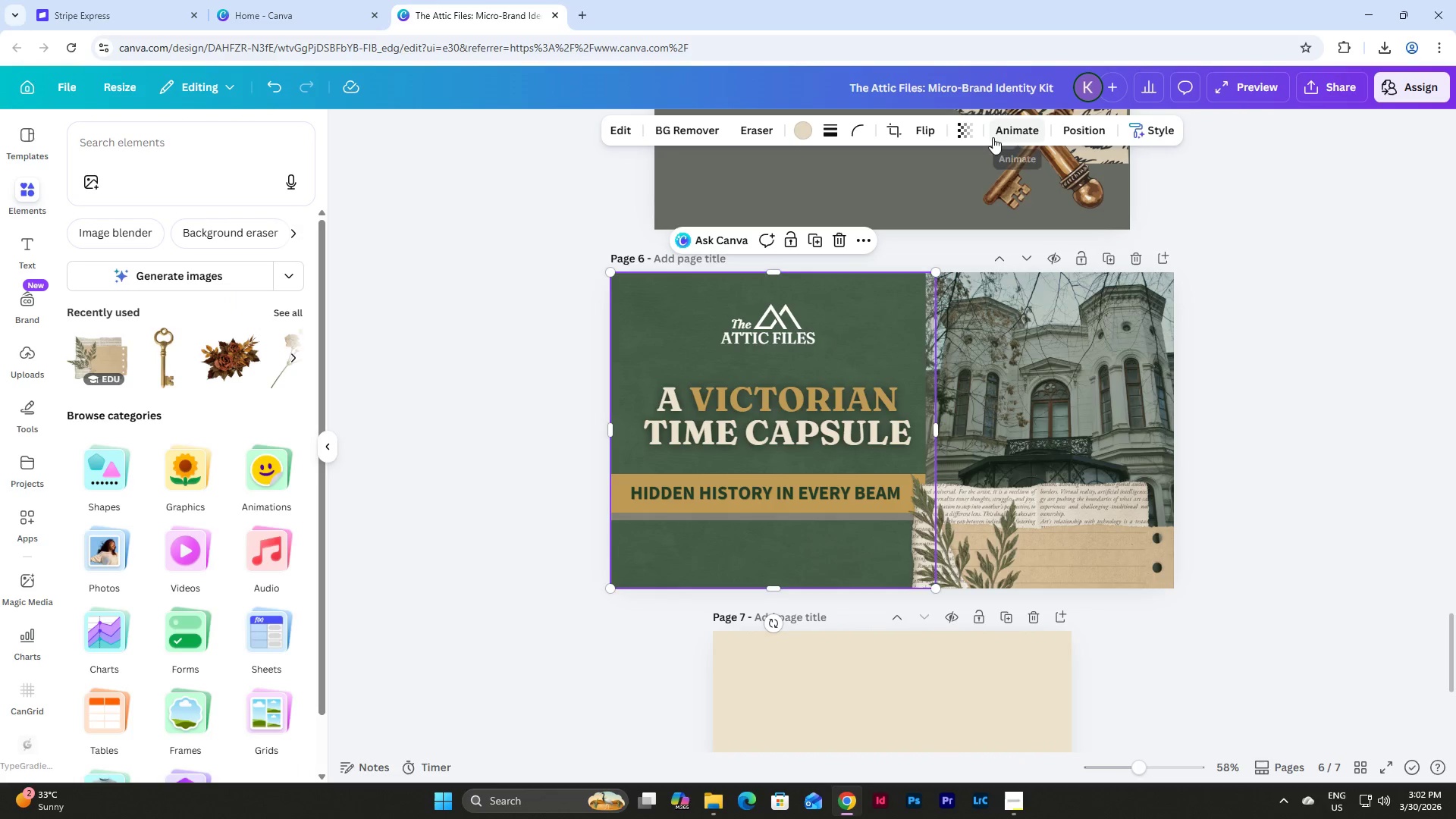 
left_click([1082, 131])
 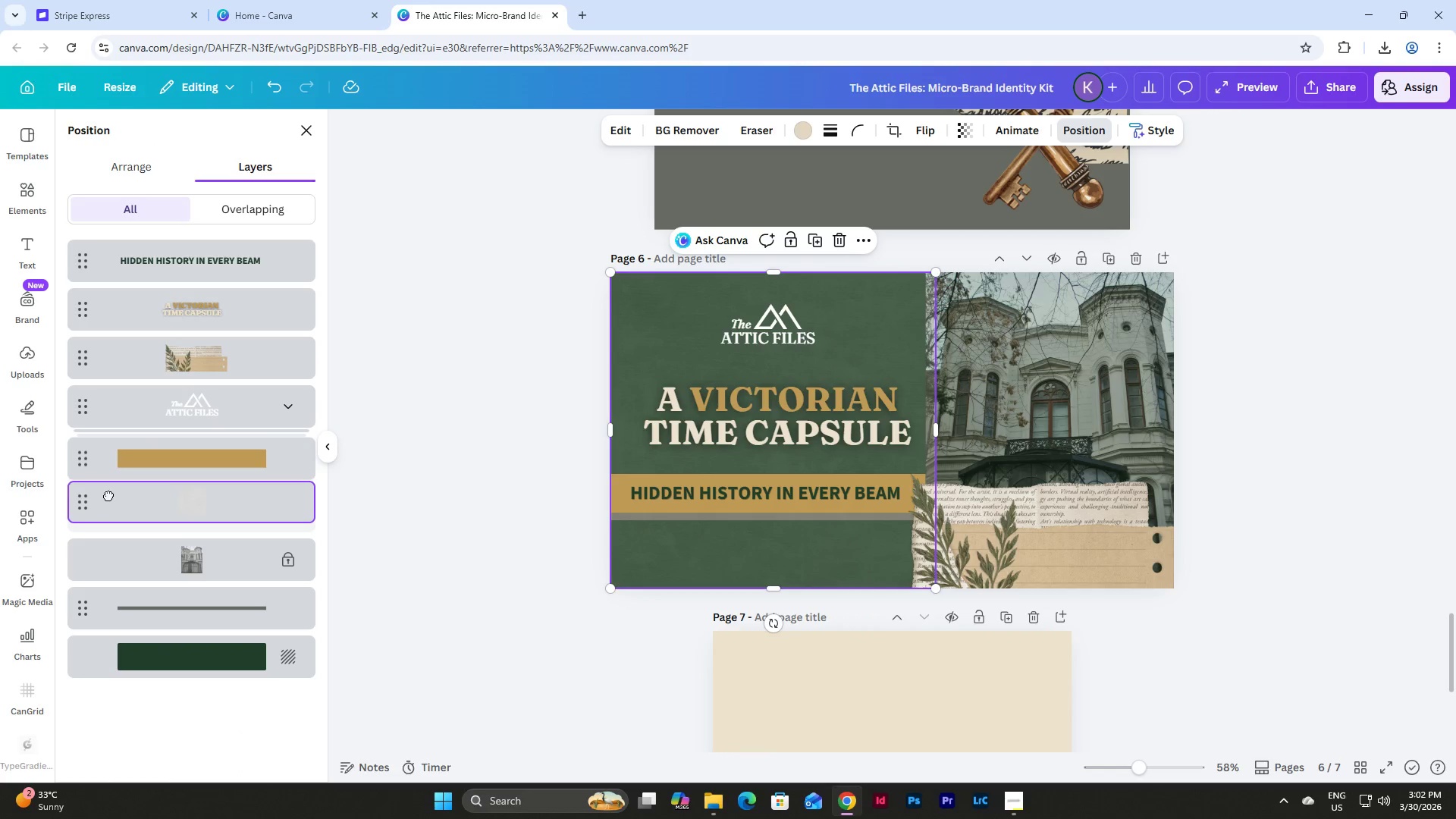 
wait(8.36)
 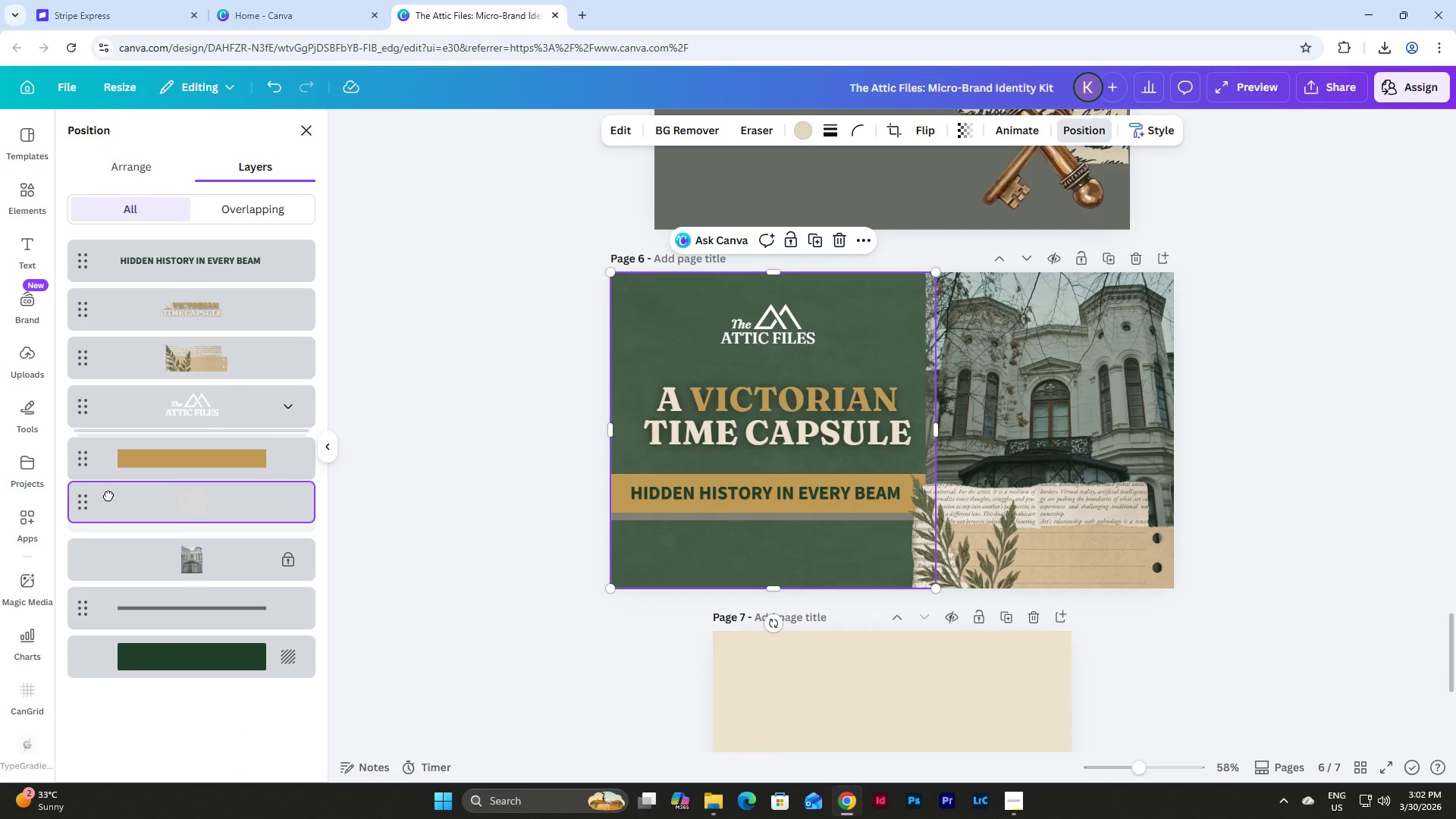 
scroll: coordinate [428, 475], scroll_direction: up, amount: 5.0
 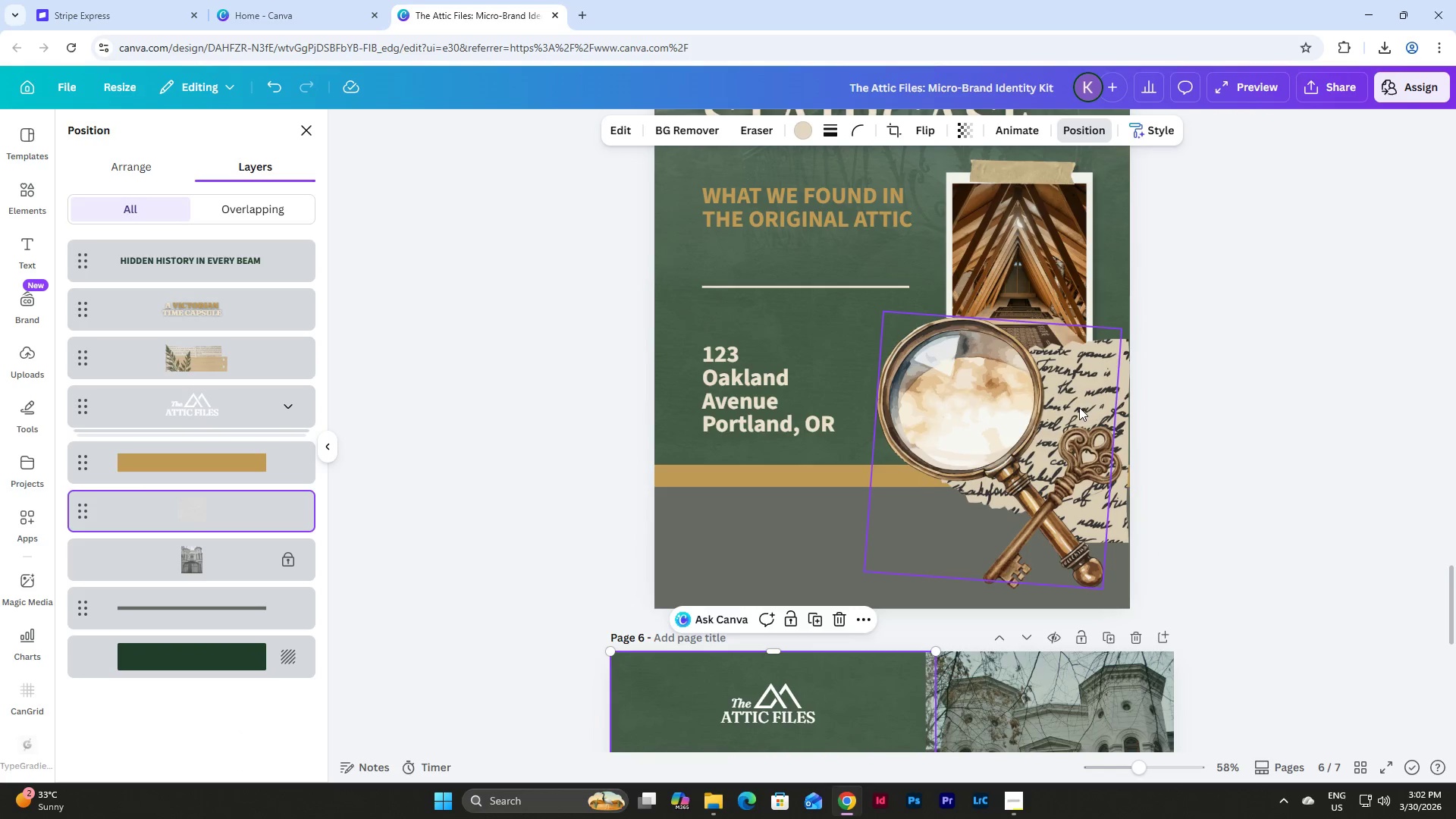 
scroll: coordinate [1079, 407], scroll_direction: down, amount: 4.0
 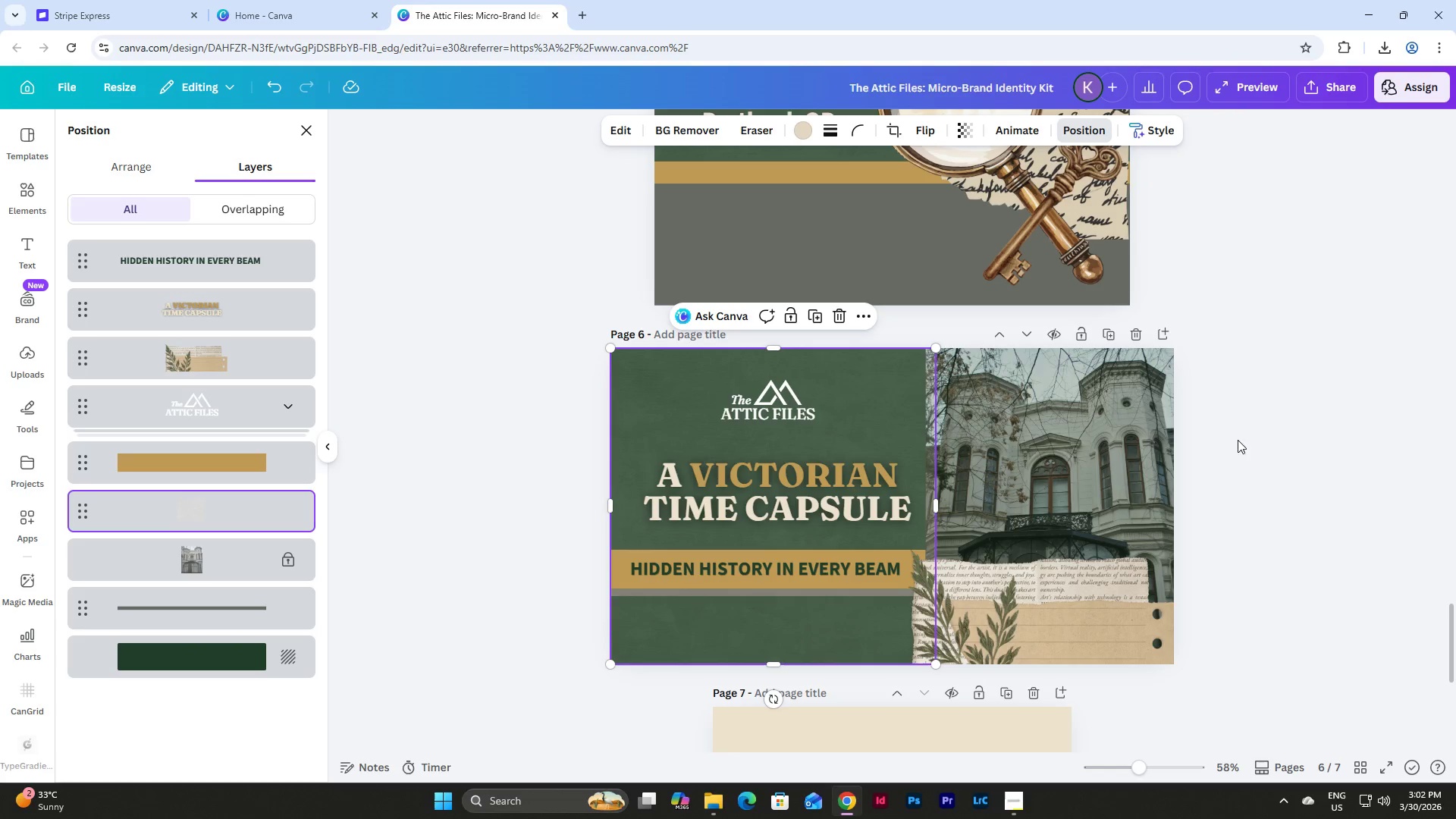 
left_click([1257, 442])
 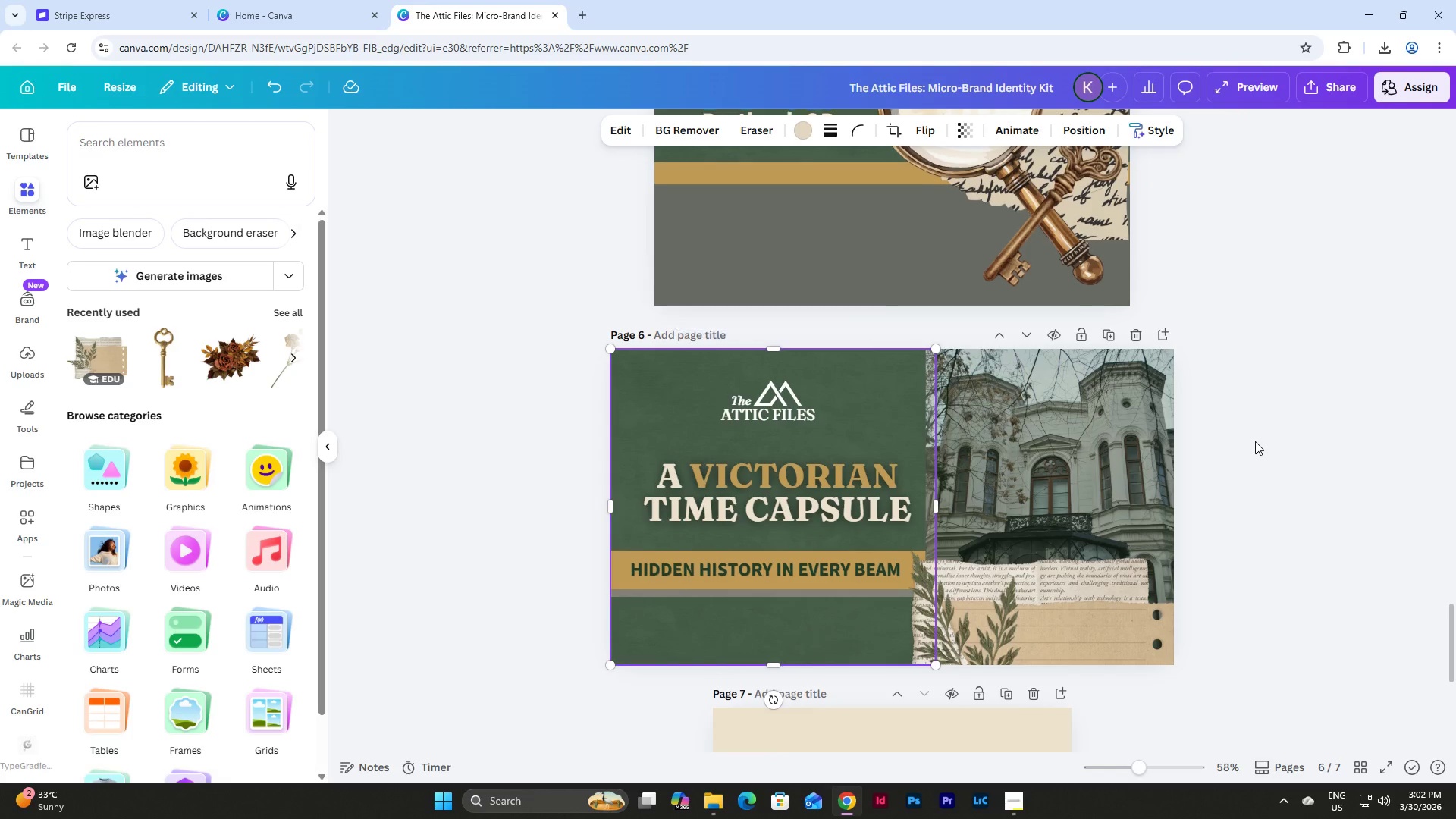 
scroll: coordinate [1253, 441], scroll_direction: up, amount: 9.0
 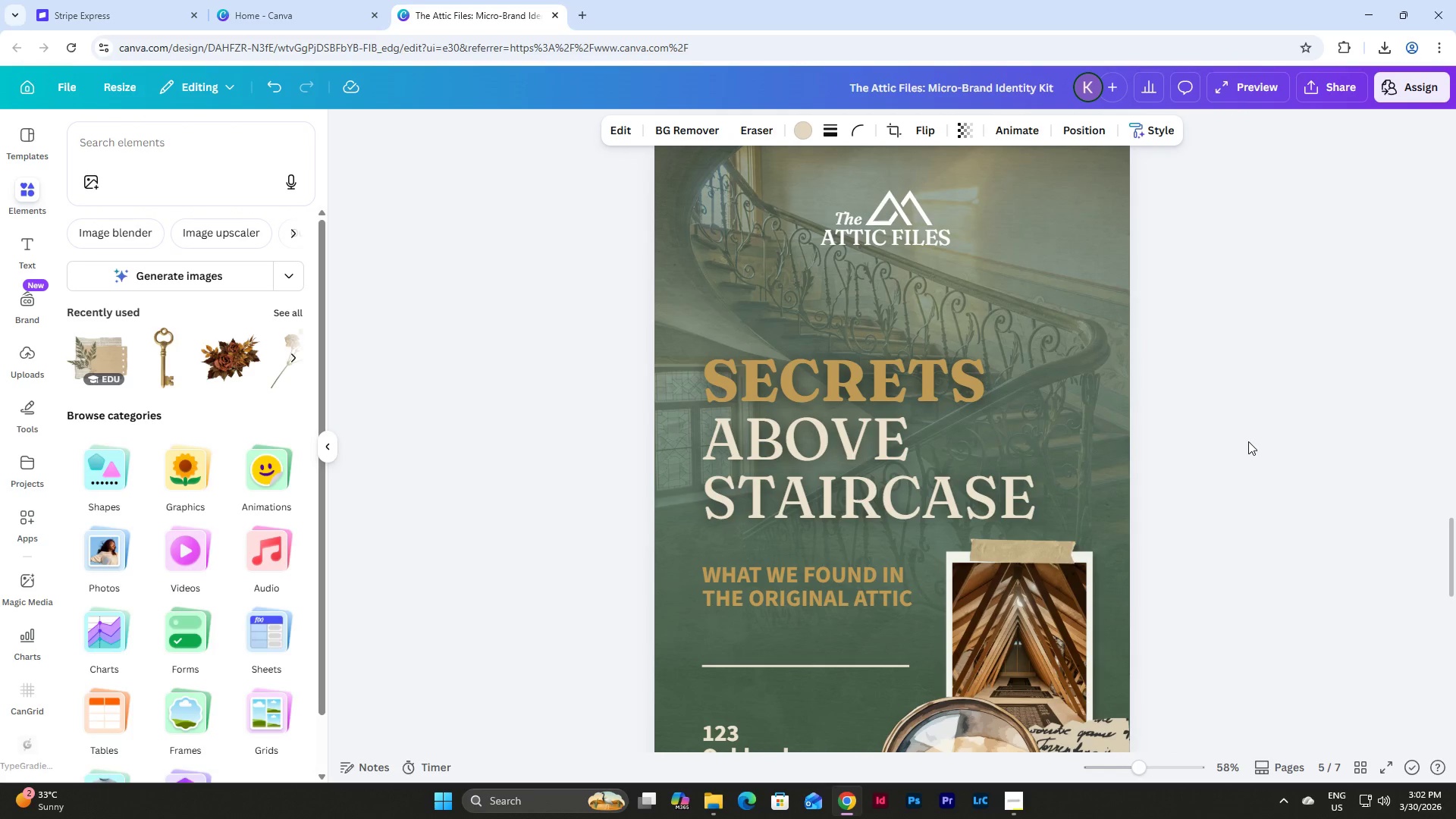 
scroll: coordinate [1246, 444], scroll_direction: down, amount: 11.0
 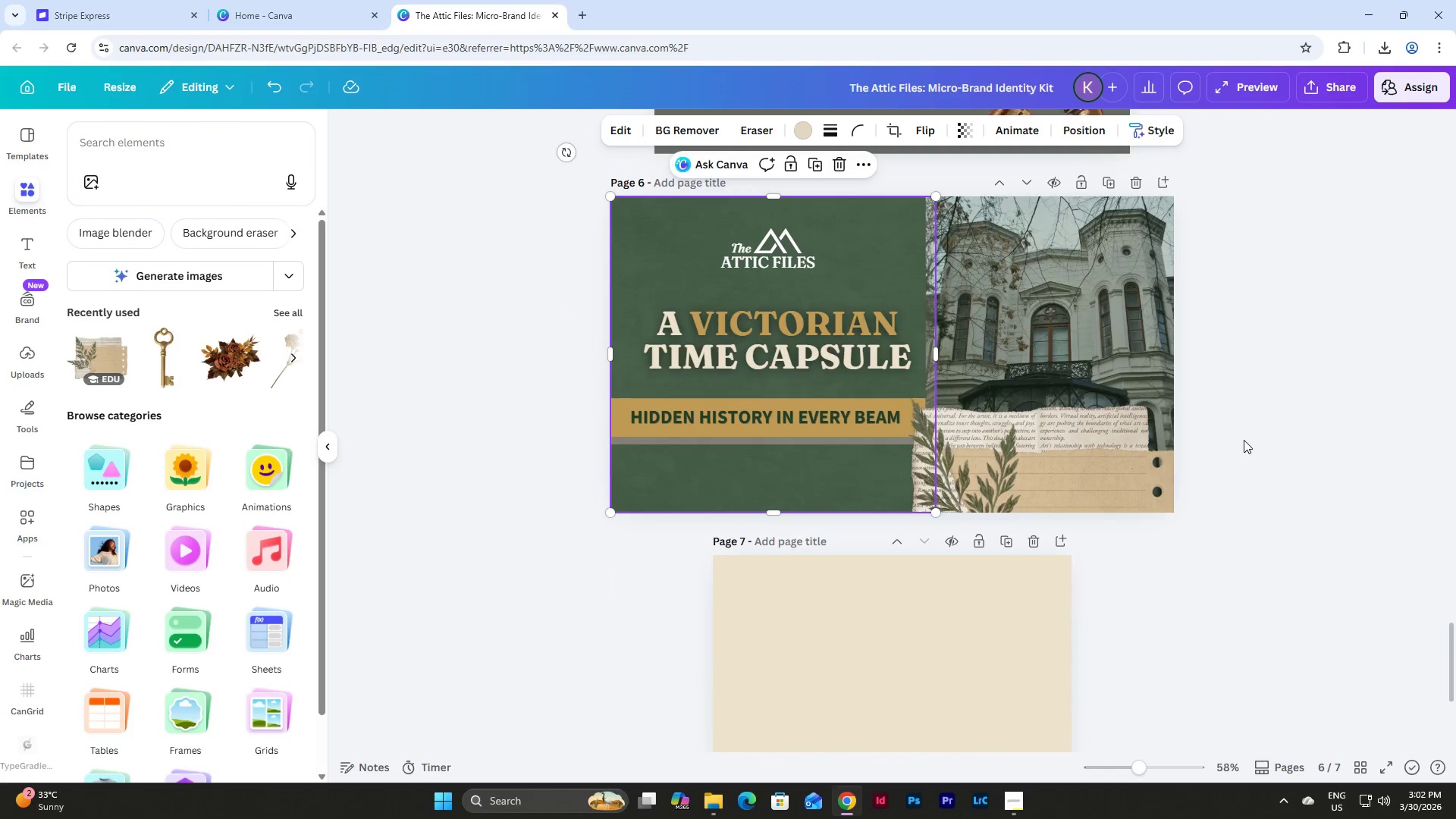 
scroll: coordinate [1246, 417], scroll_direction: up, amount: 1.0
 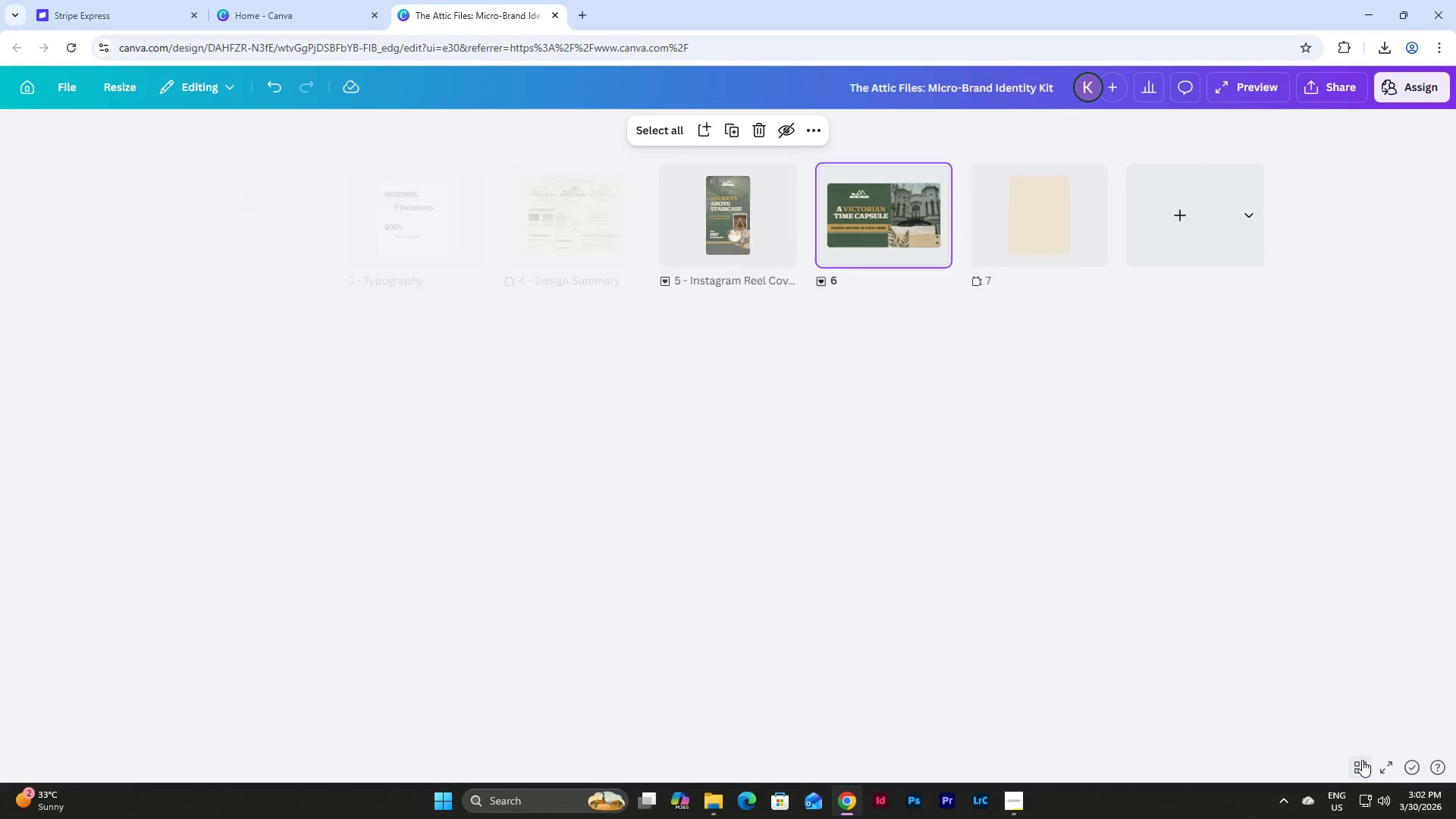 
left_click([1362, 760])
 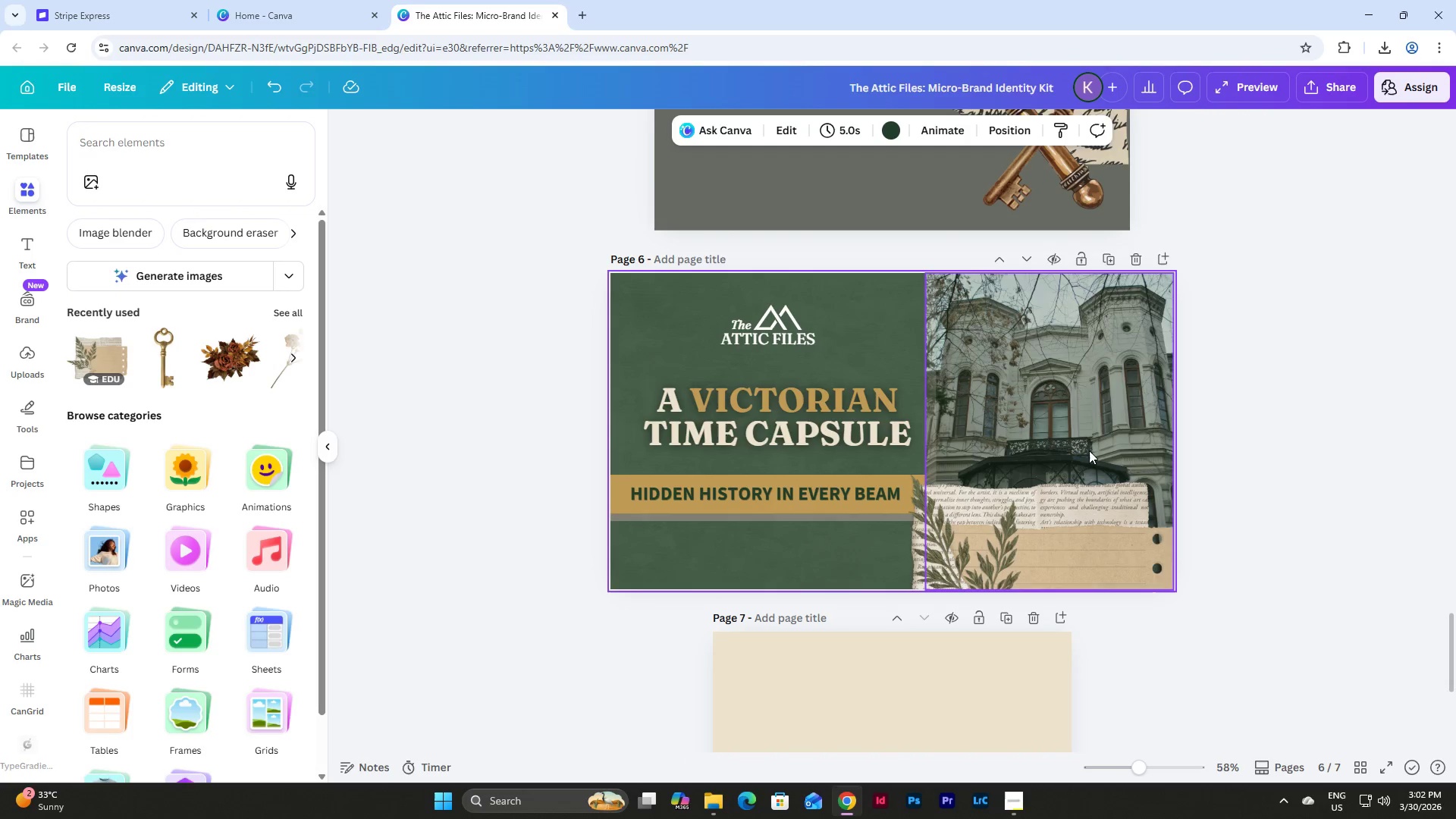 
scroll: coordinate [1091, 452], scroll_direction: down, amount: 5.0
 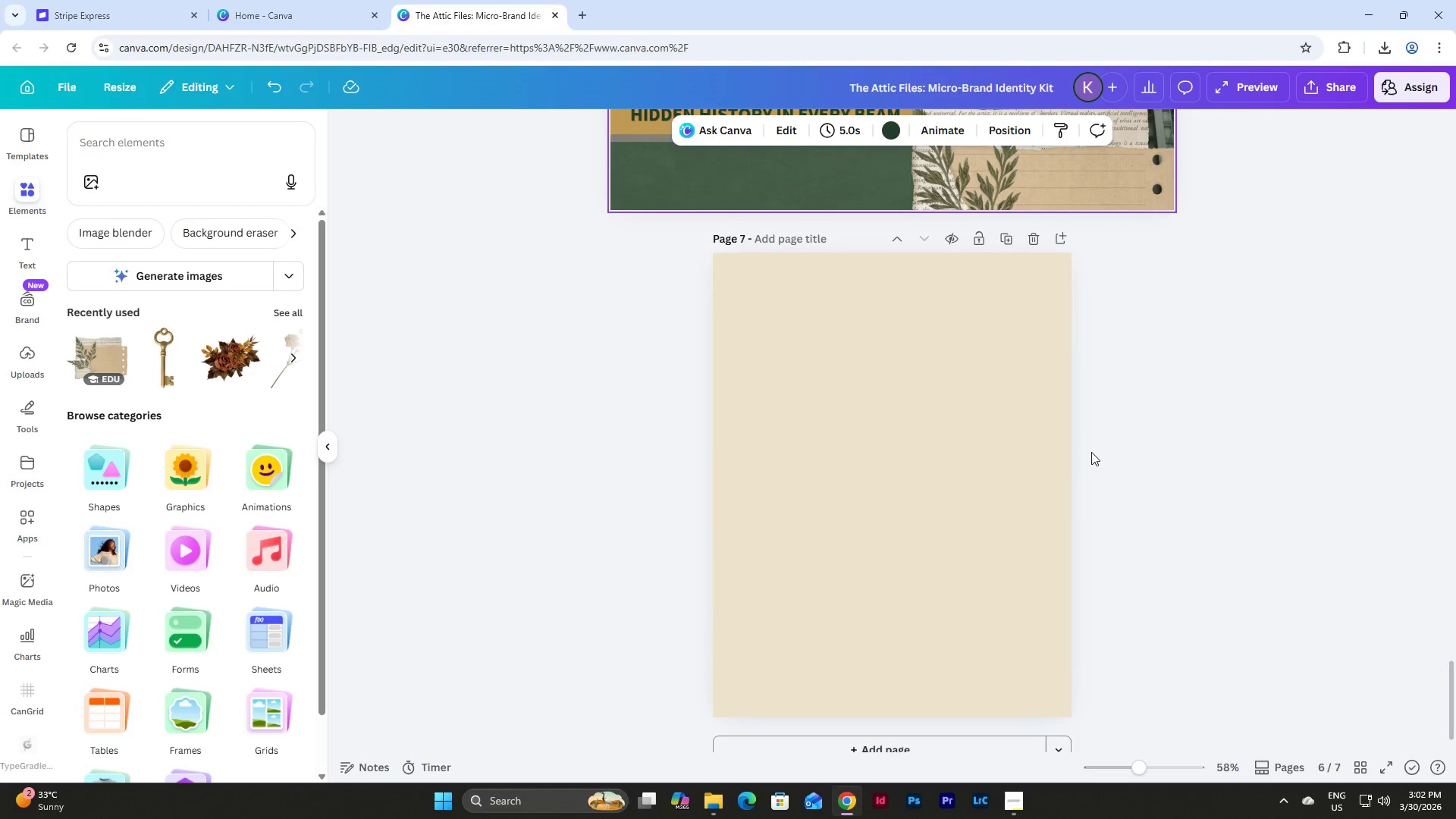 
scroll: coordinate [1091, 452], scroll_direction: up, amount: 2.0
 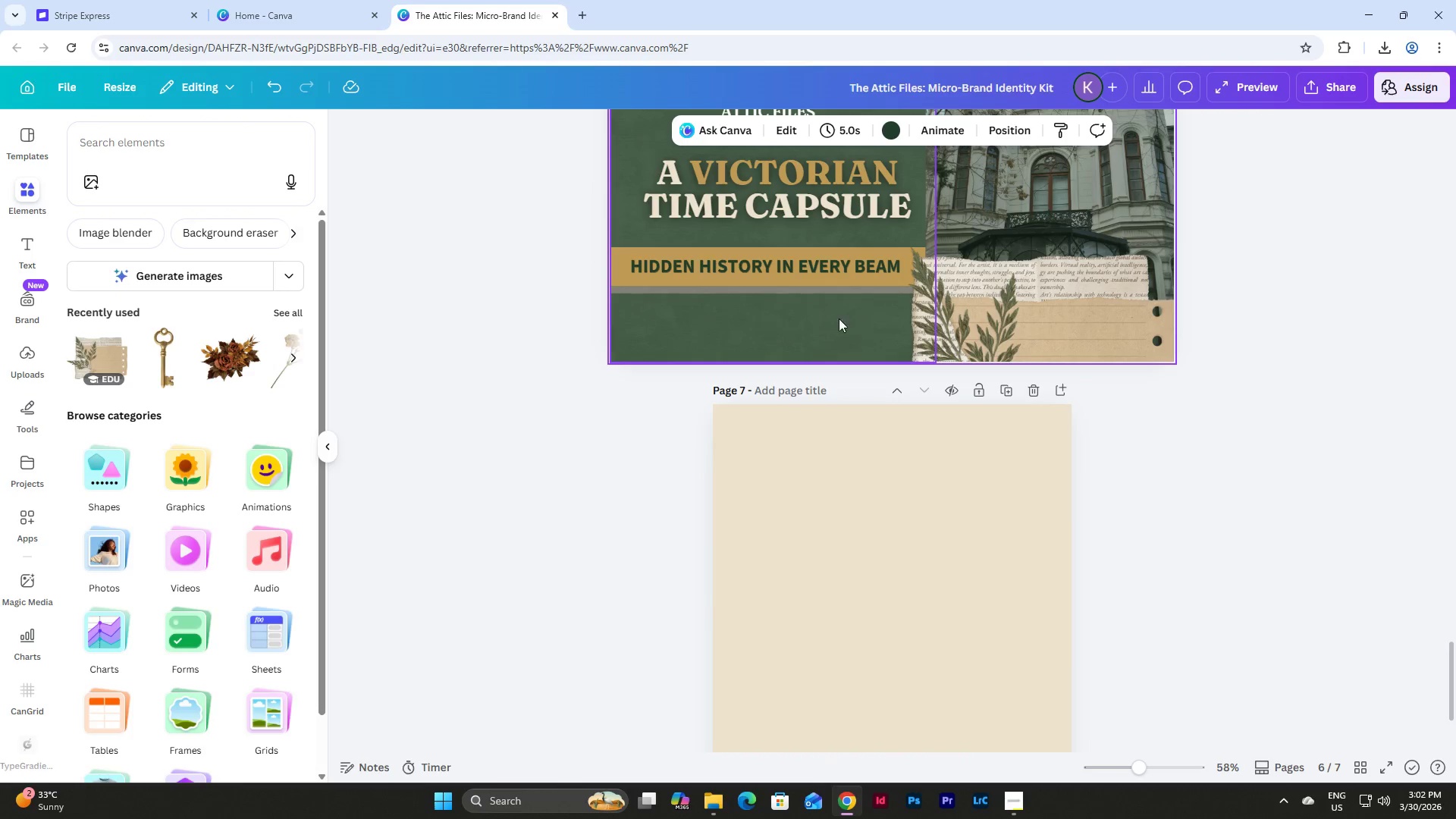 
left_click([844, 316])
 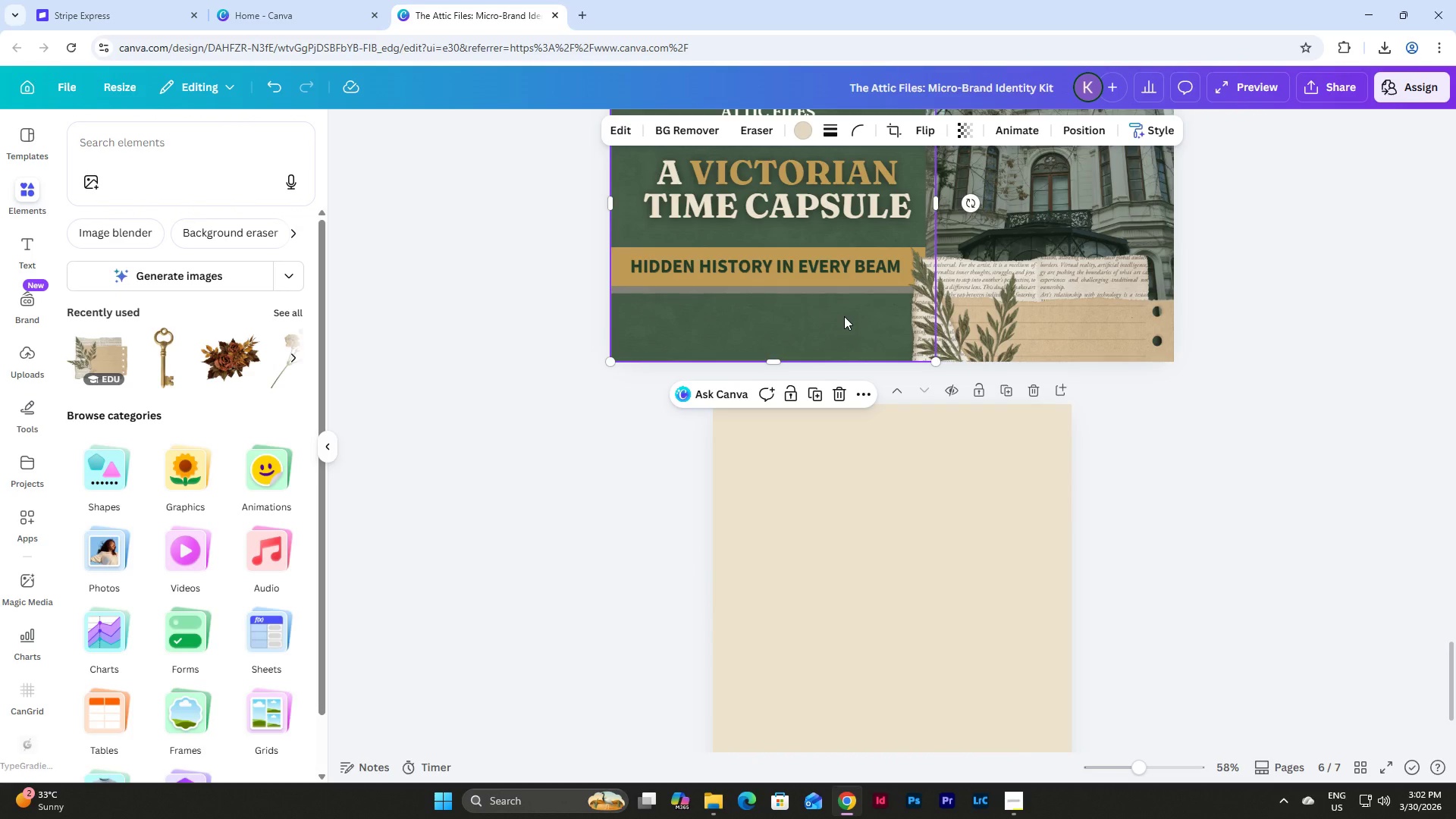 
key(Control+C)
 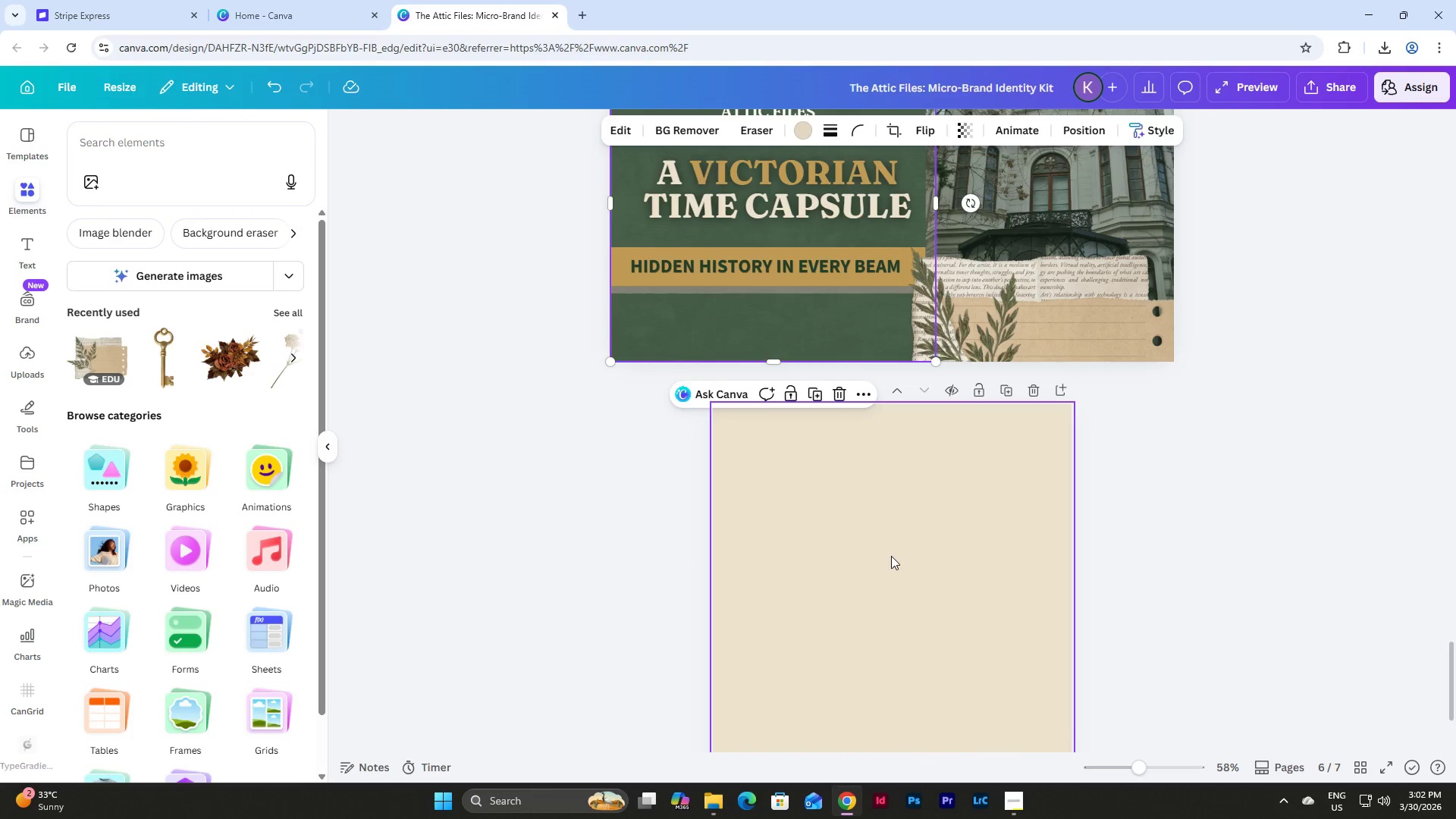 
left_click([891, 556])
 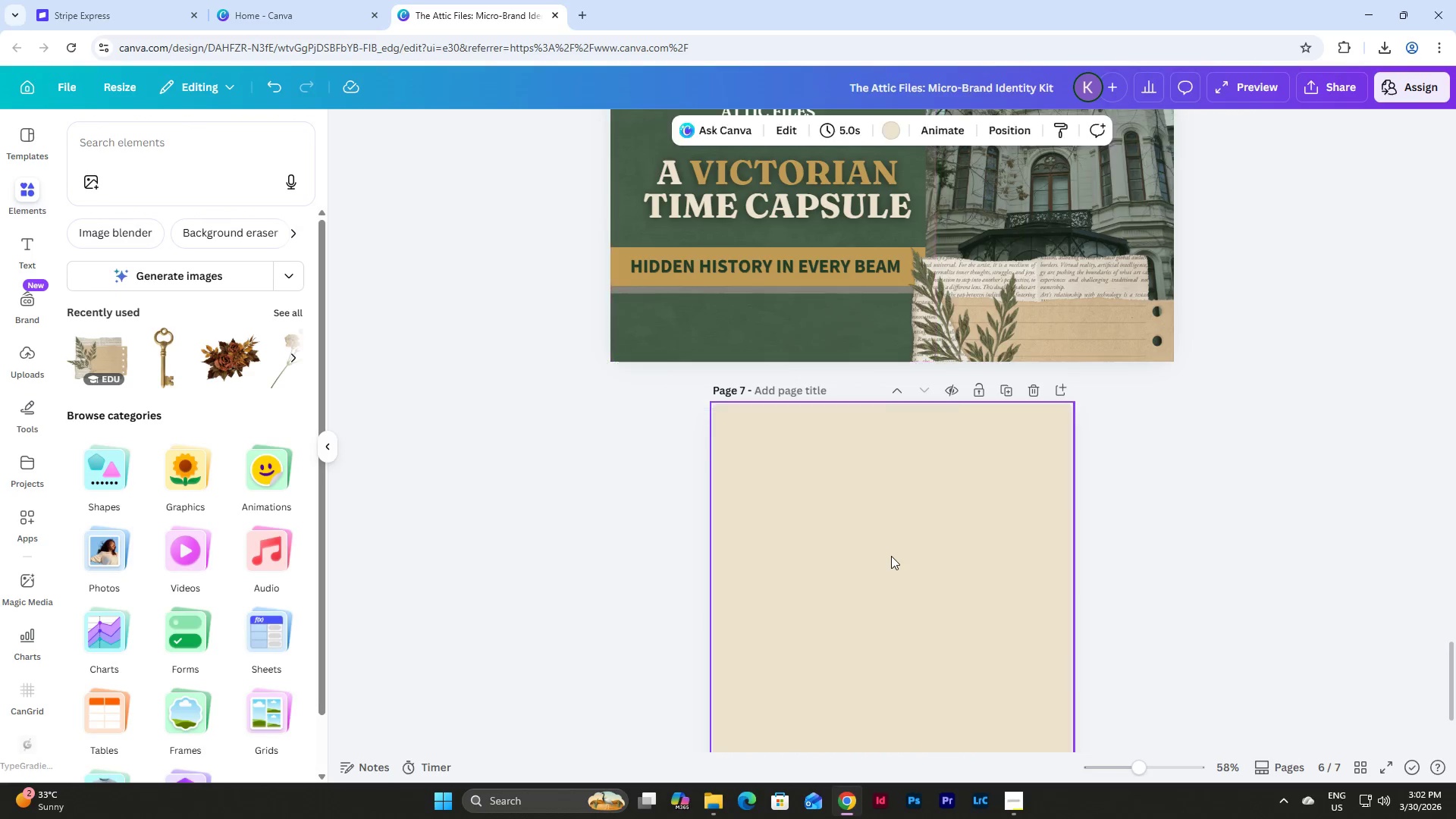 
key(Control+V)
 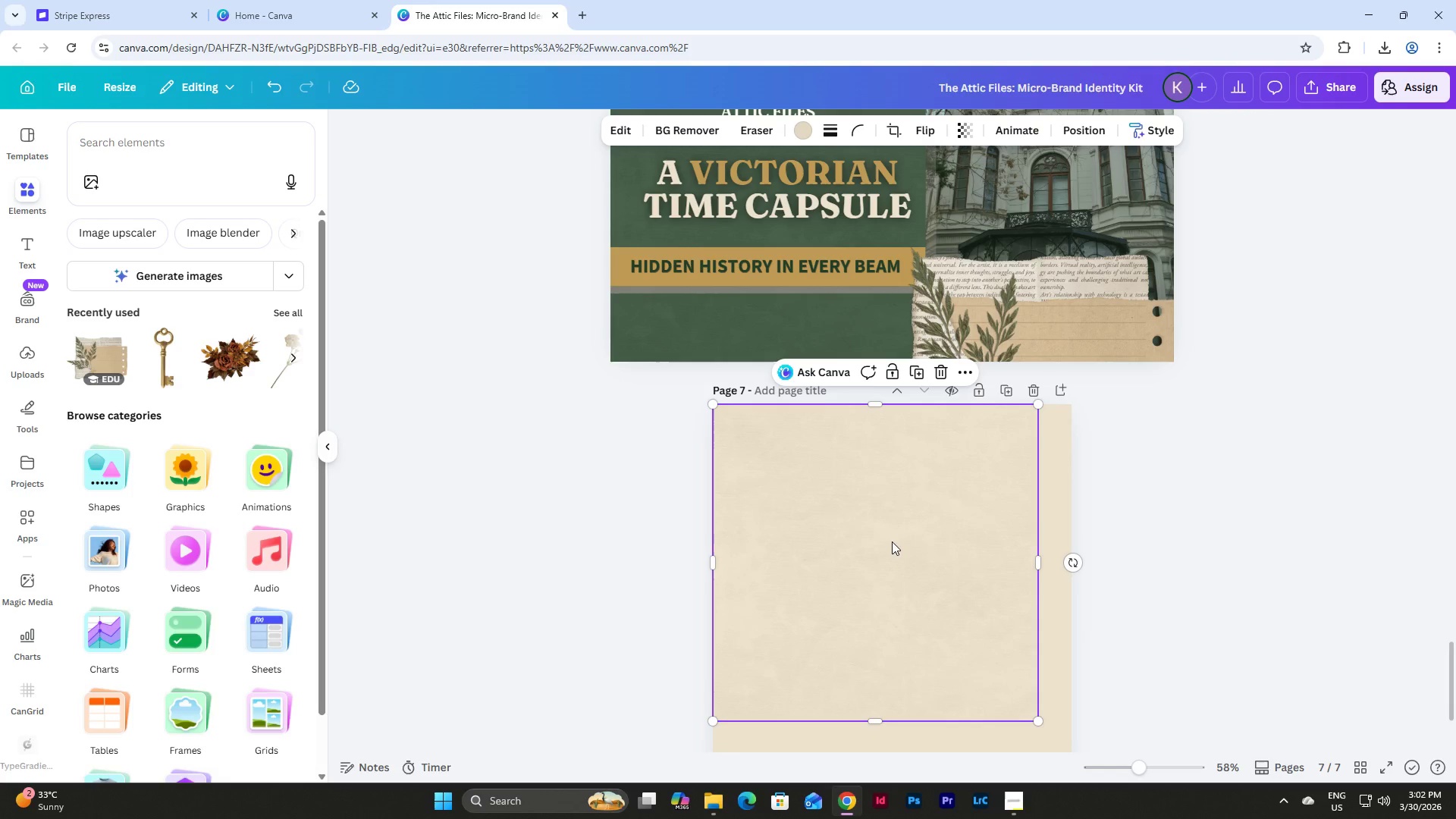 
left_click([892, 541])
 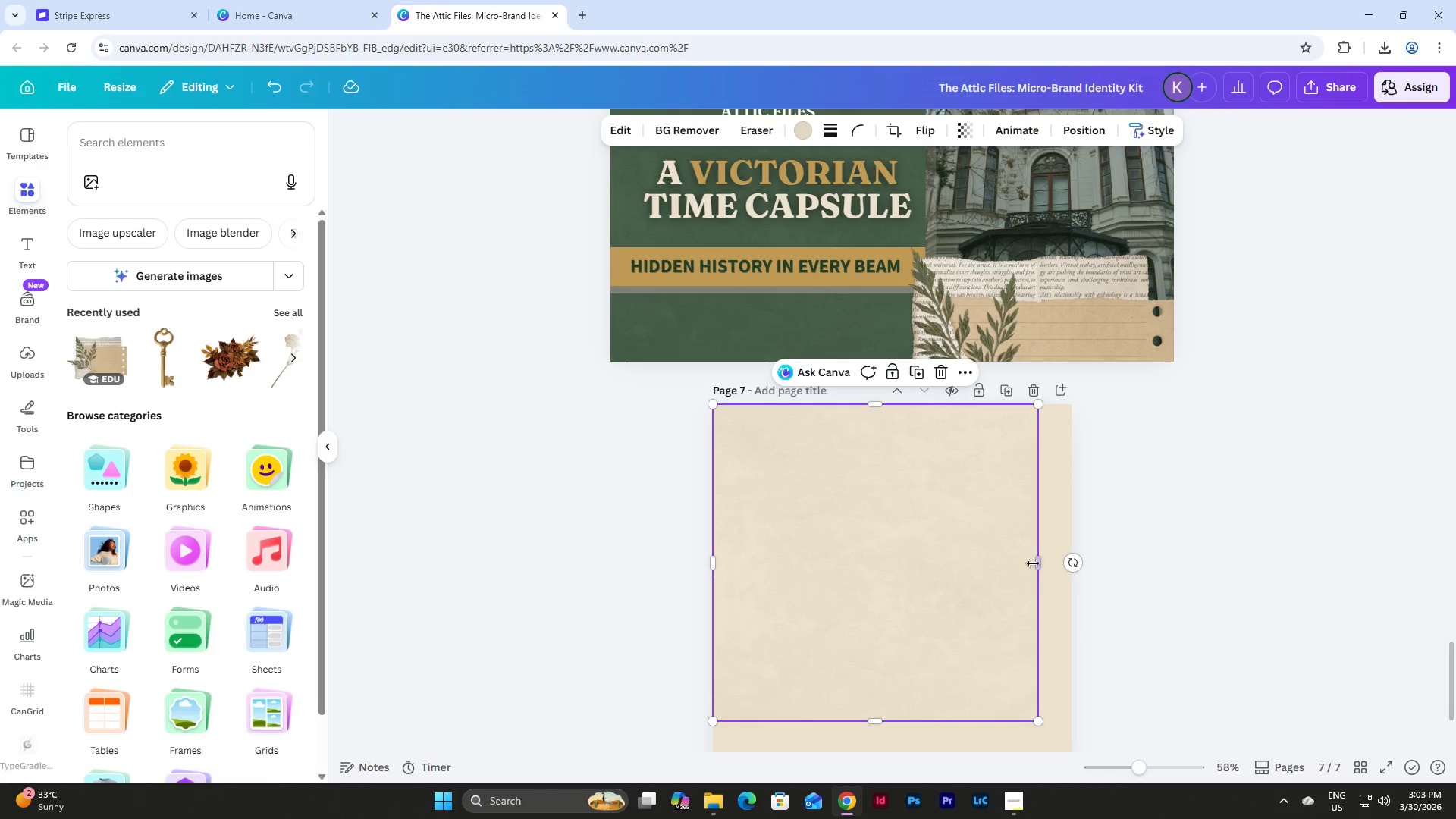 
left_click_drag(start_coordinate=[1038, 563], to_coordinate=[1071, 563])
 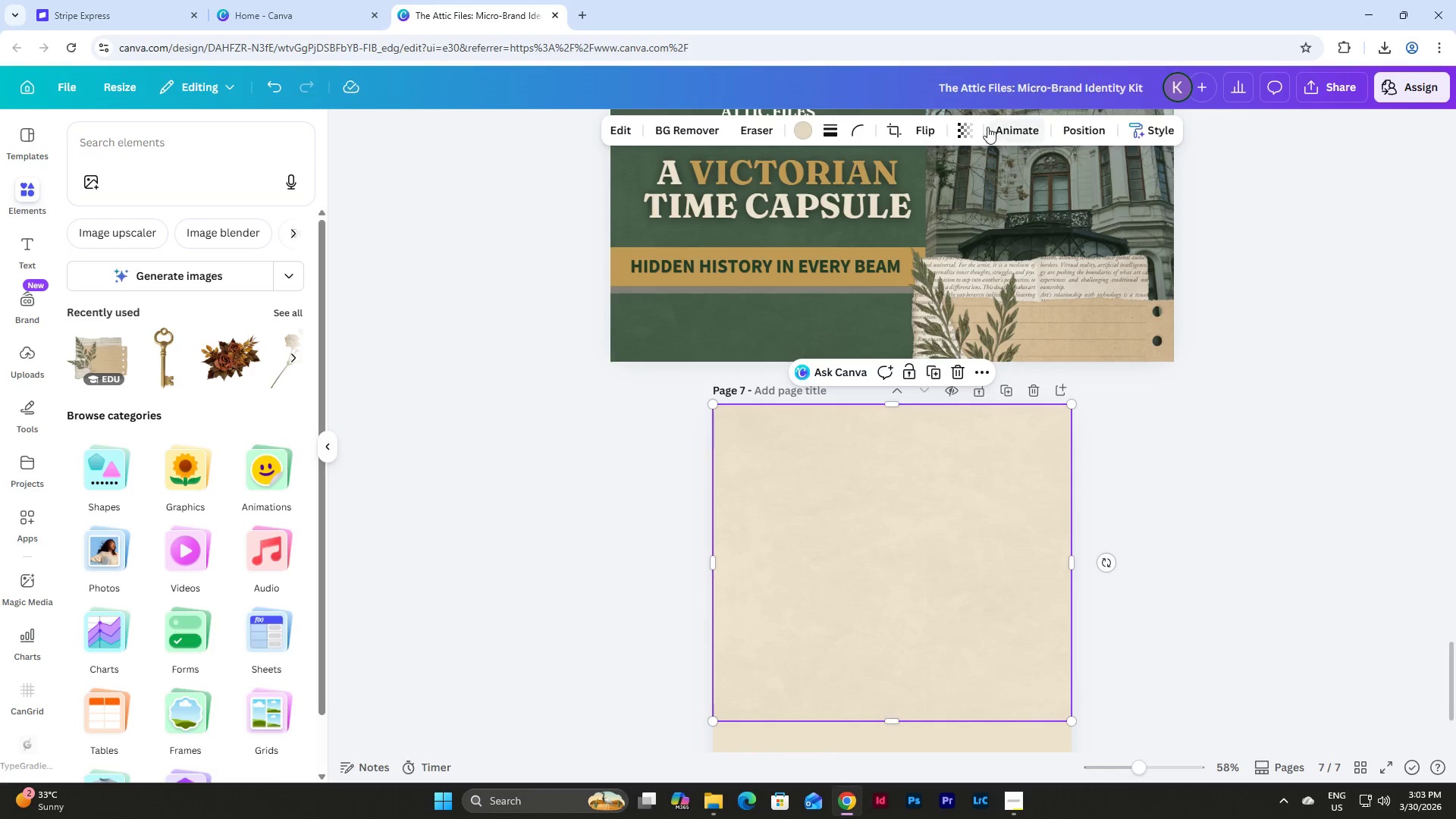 
left_click([964, 123])
 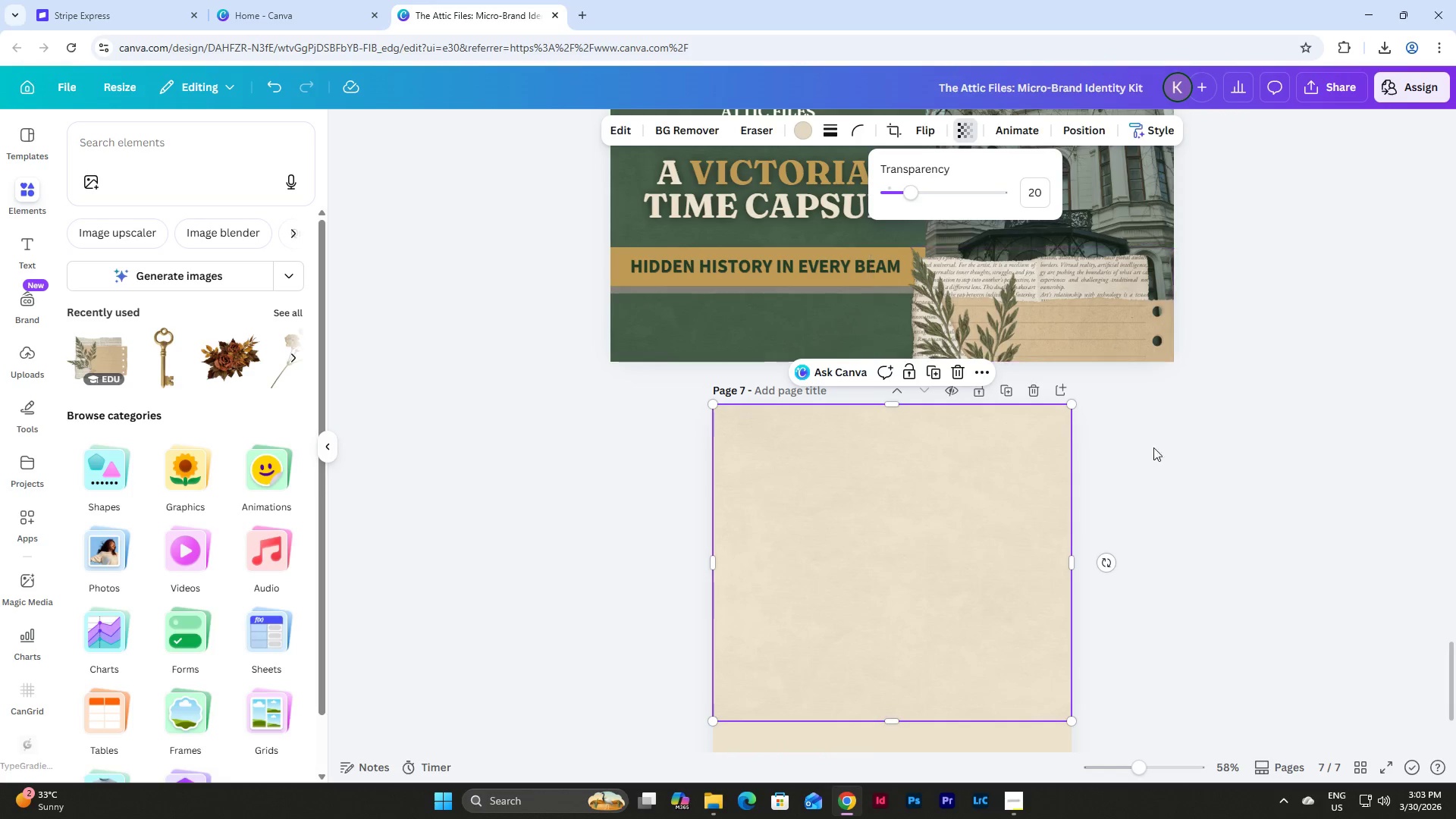 
scroll: coordinate [1274, 519], scroll_direction: up, amount: 20.0
 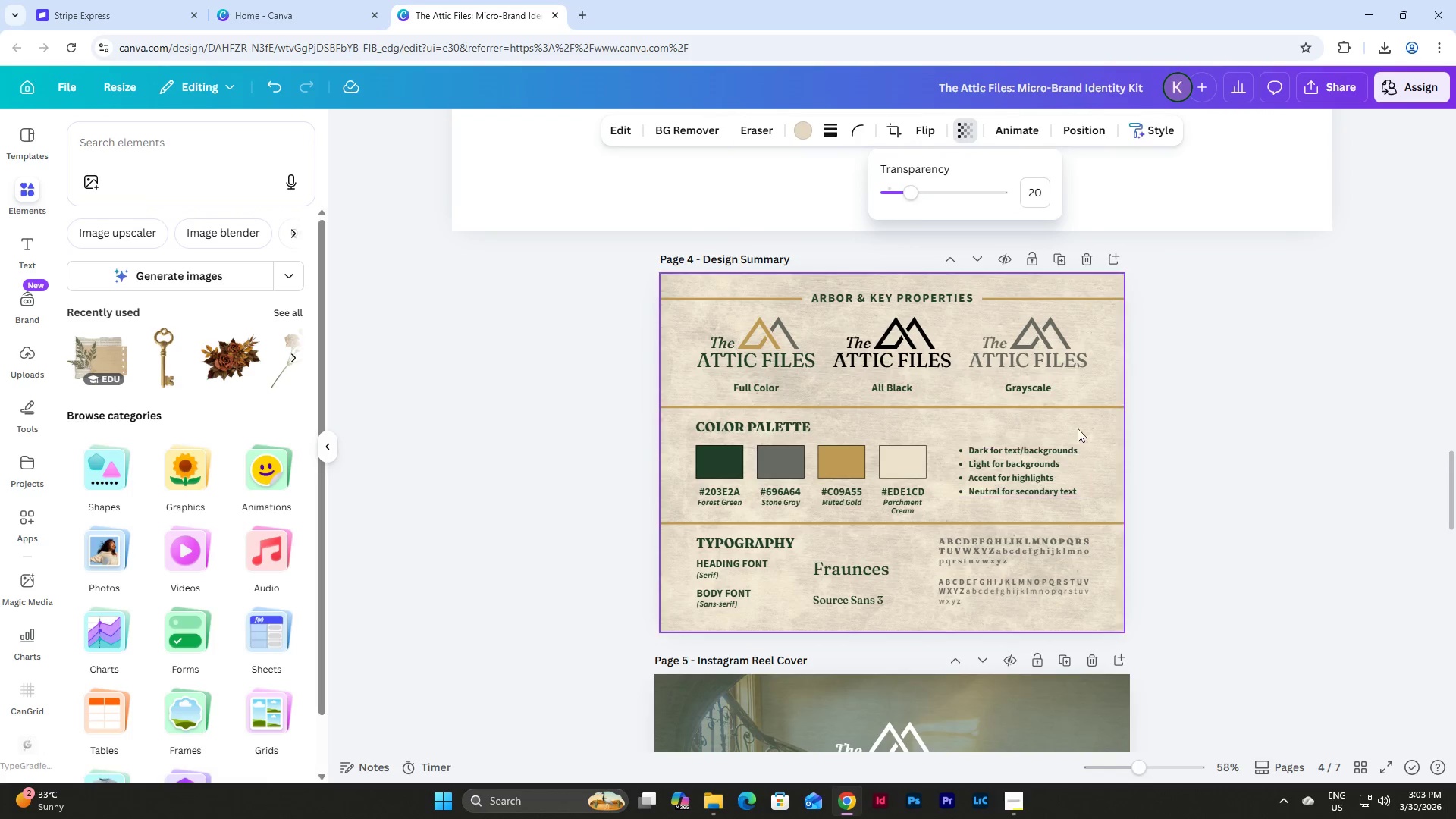 
left_click([1097, 418])
 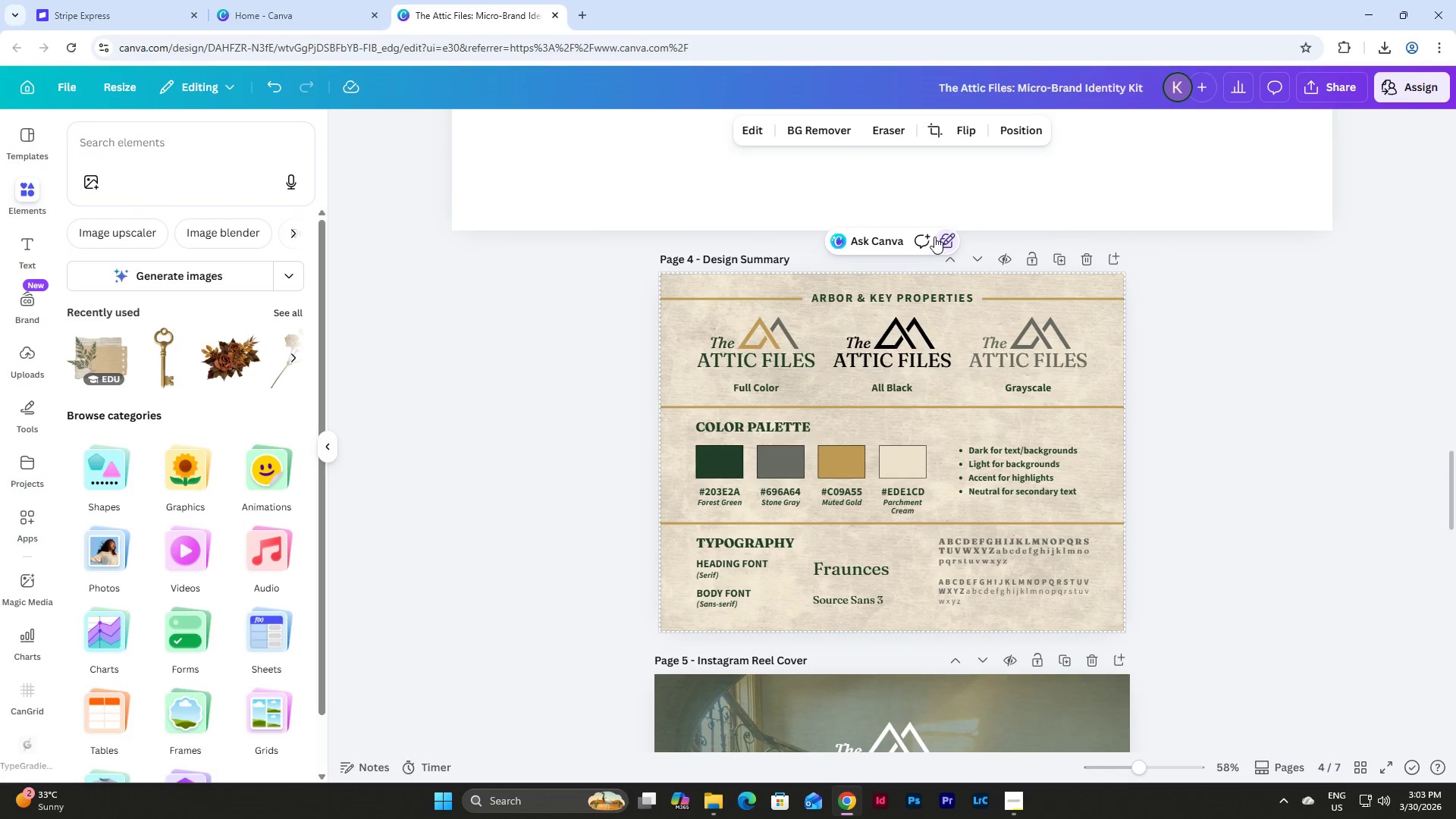 
left_click([947, 242])
 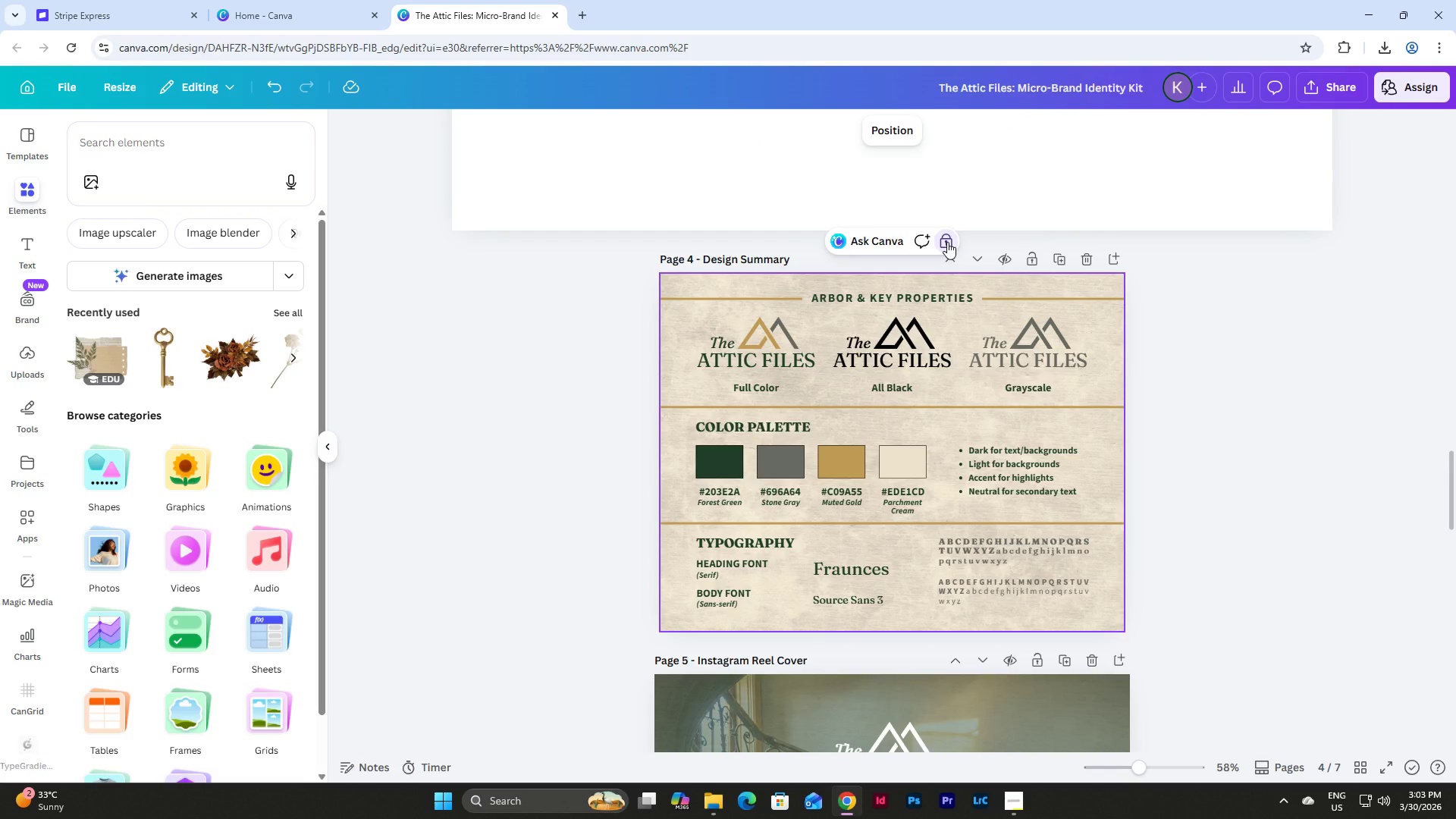 
left_click([947, 242])
 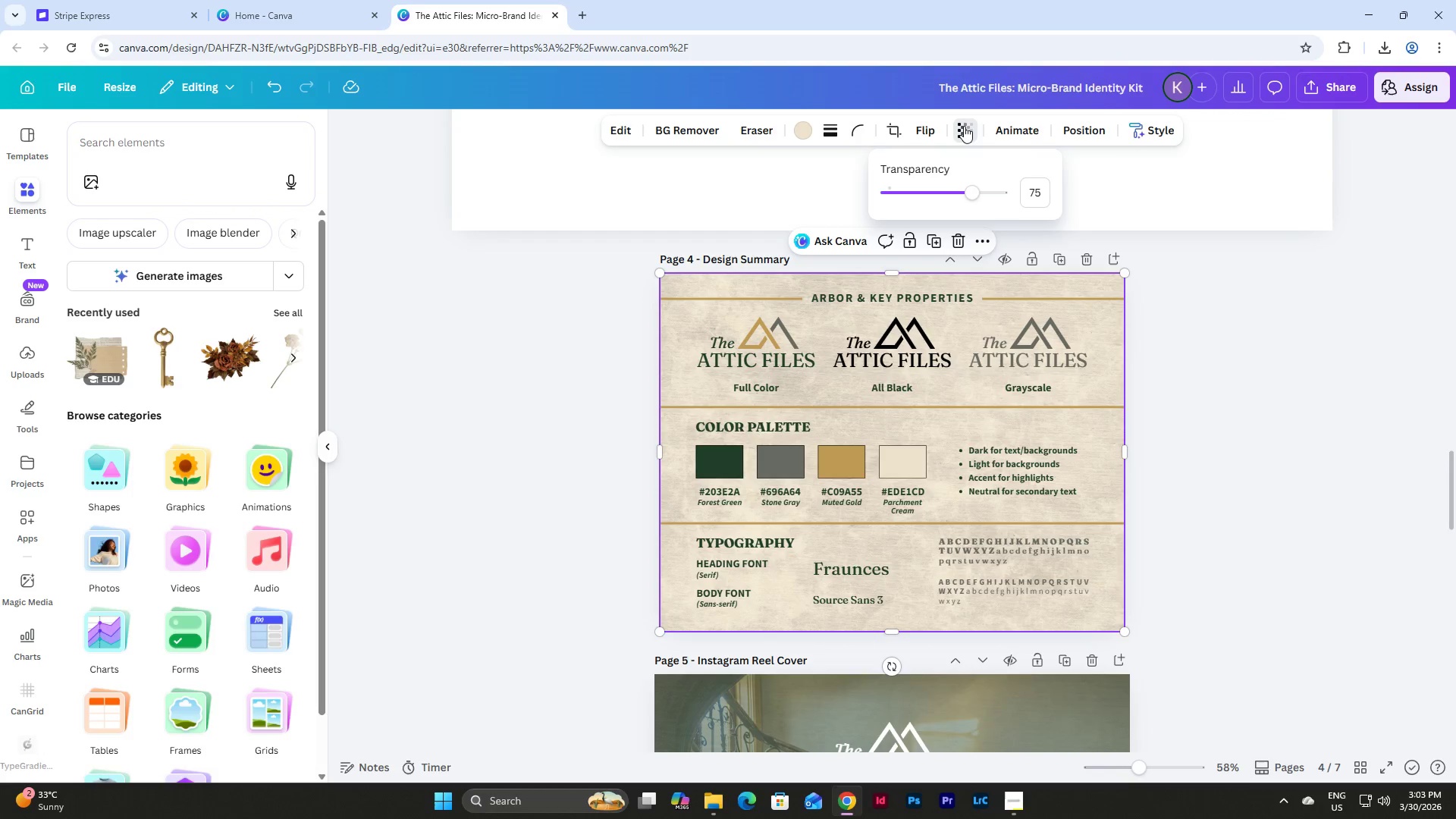 
double_click([964, 126])
 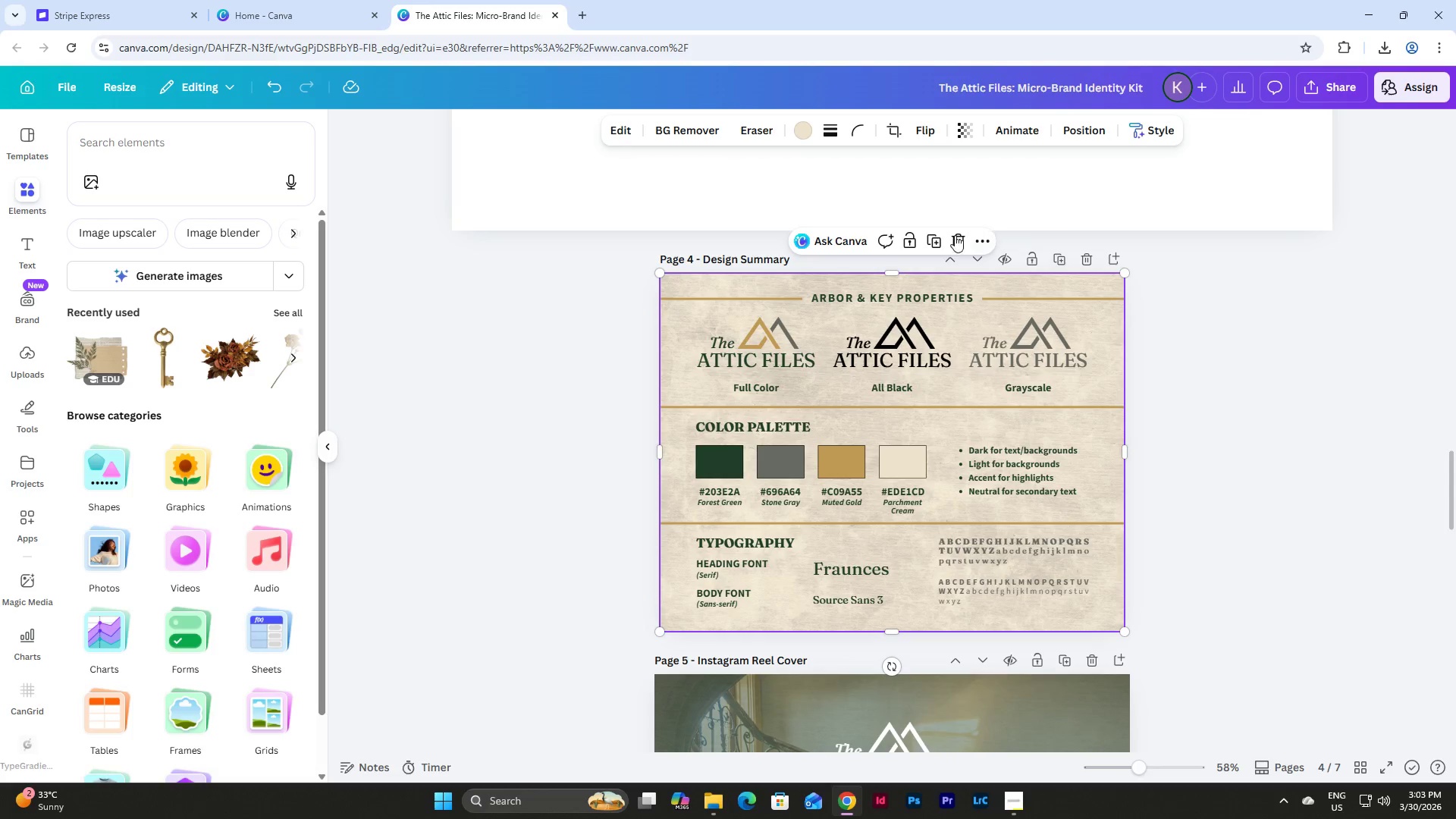 
left_click([912, 235])
 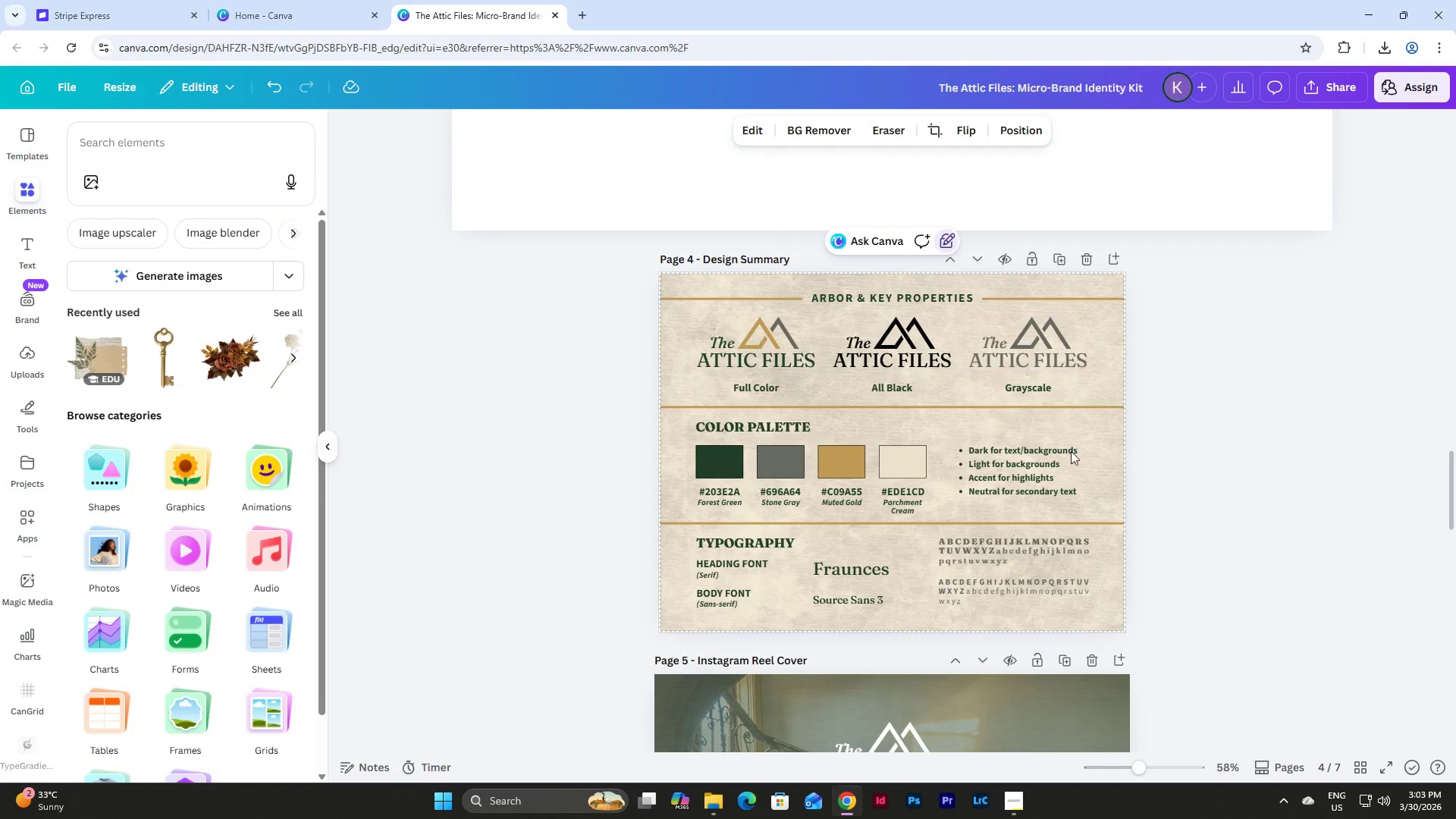 
scroll: coordinate [1072, 457], scroll_direction: up, amount: 3.0
 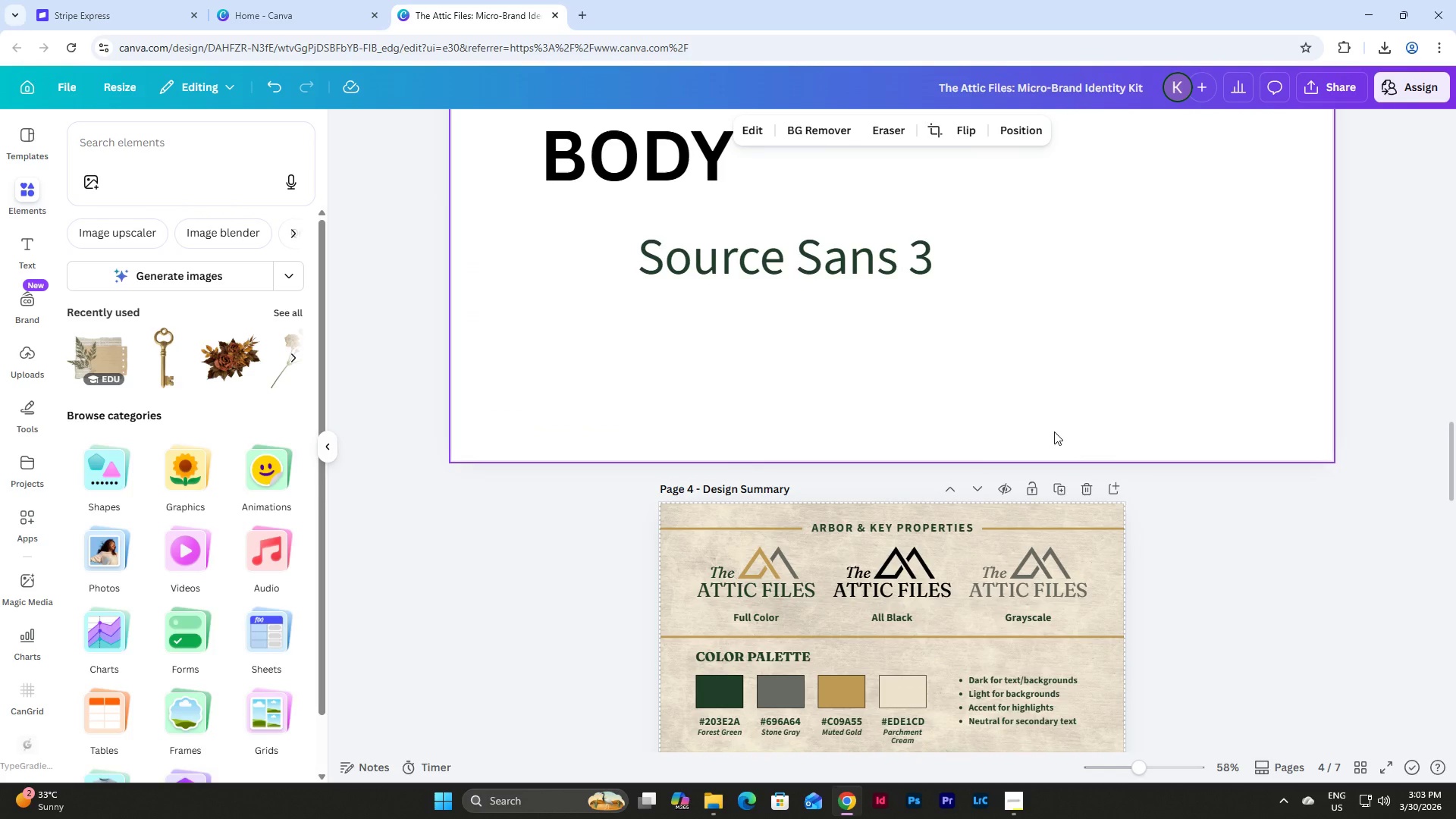 
scroll: coordinate [1054, 431], scroll_direction: down, amount: 2.0
 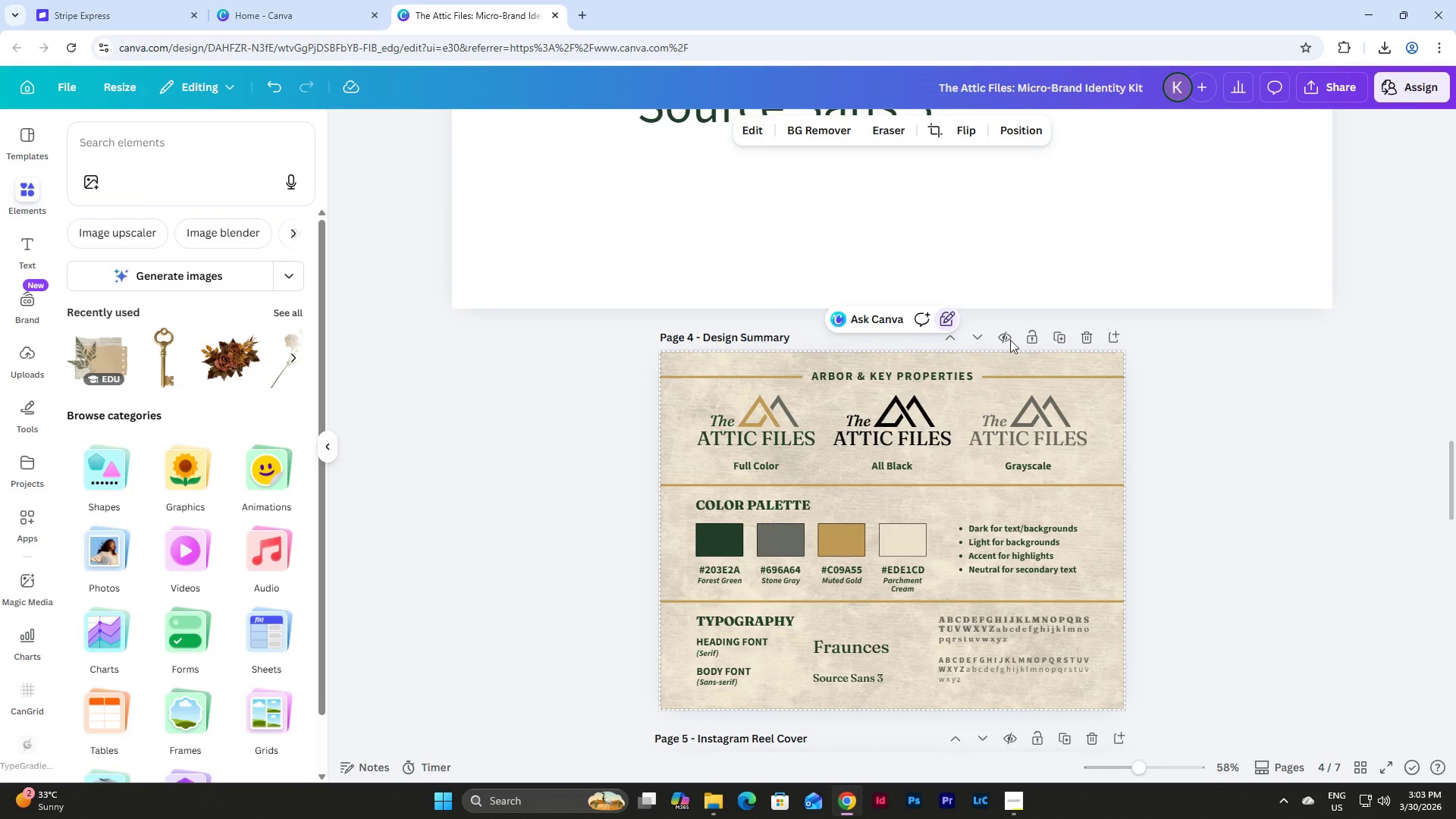 
left_click([948, 315])
 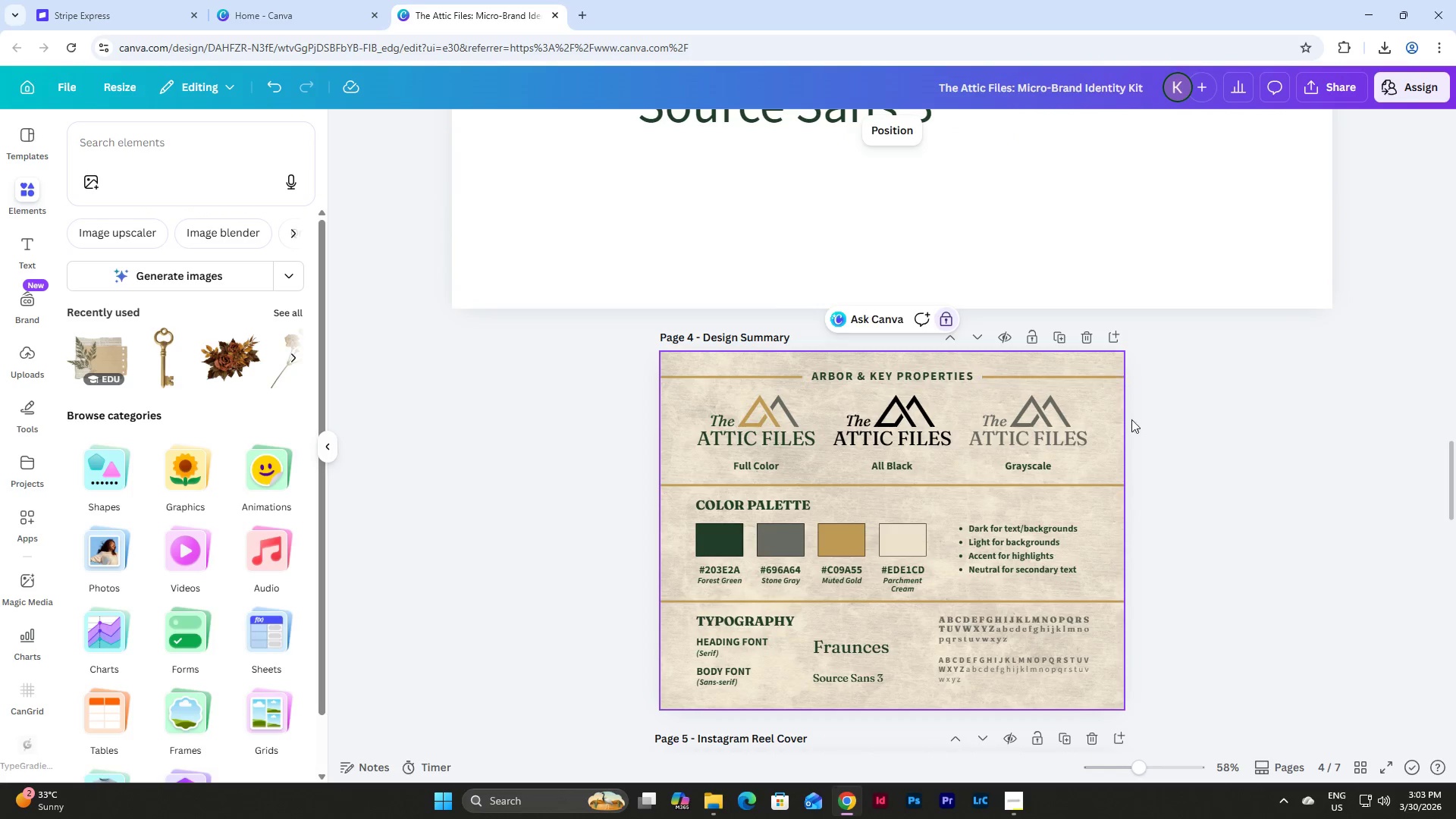 
scroll: coordinate [1136, 495], scroll_direction: down, amount: 26.0
 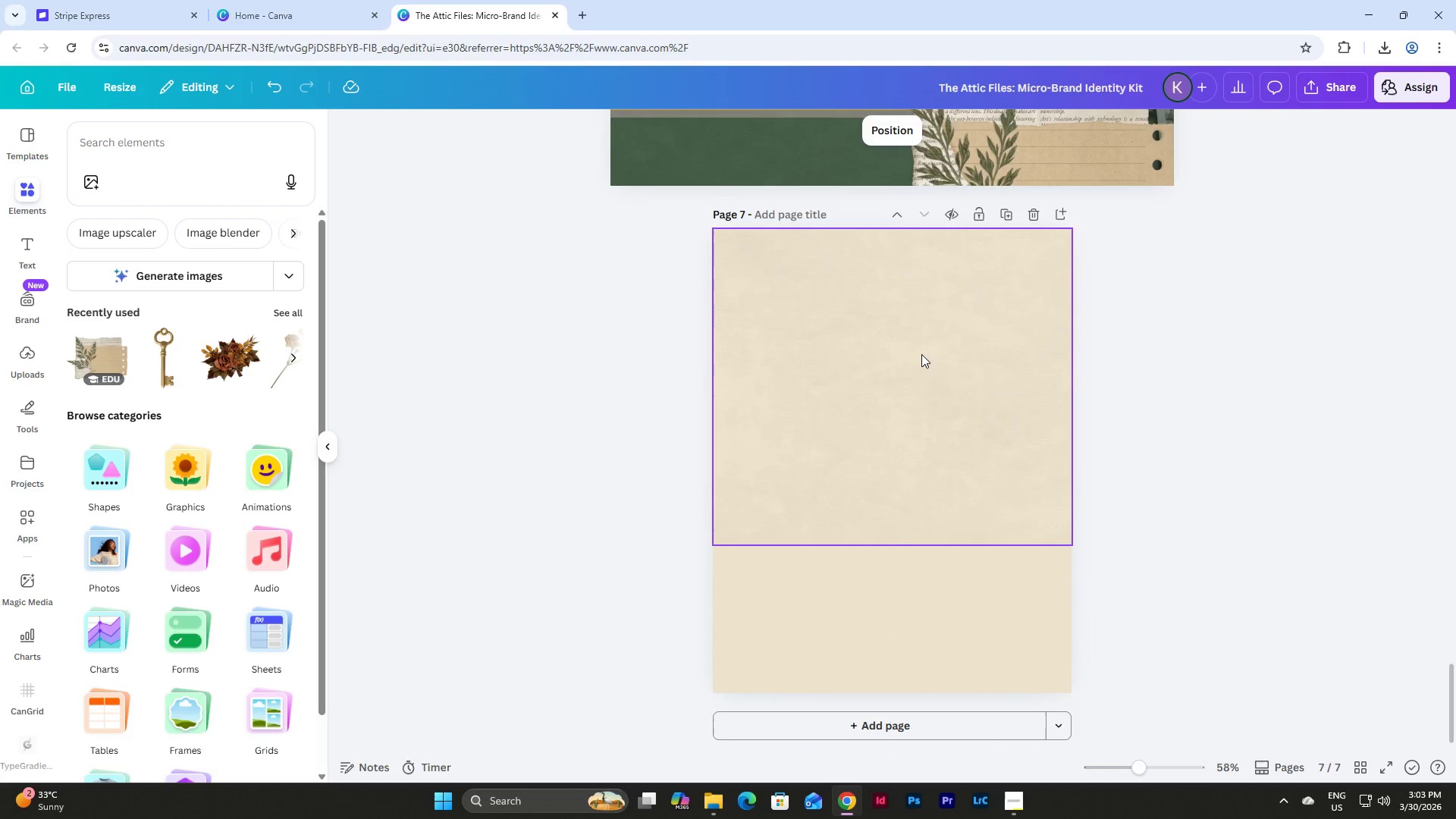 
left_click([921, 354])
 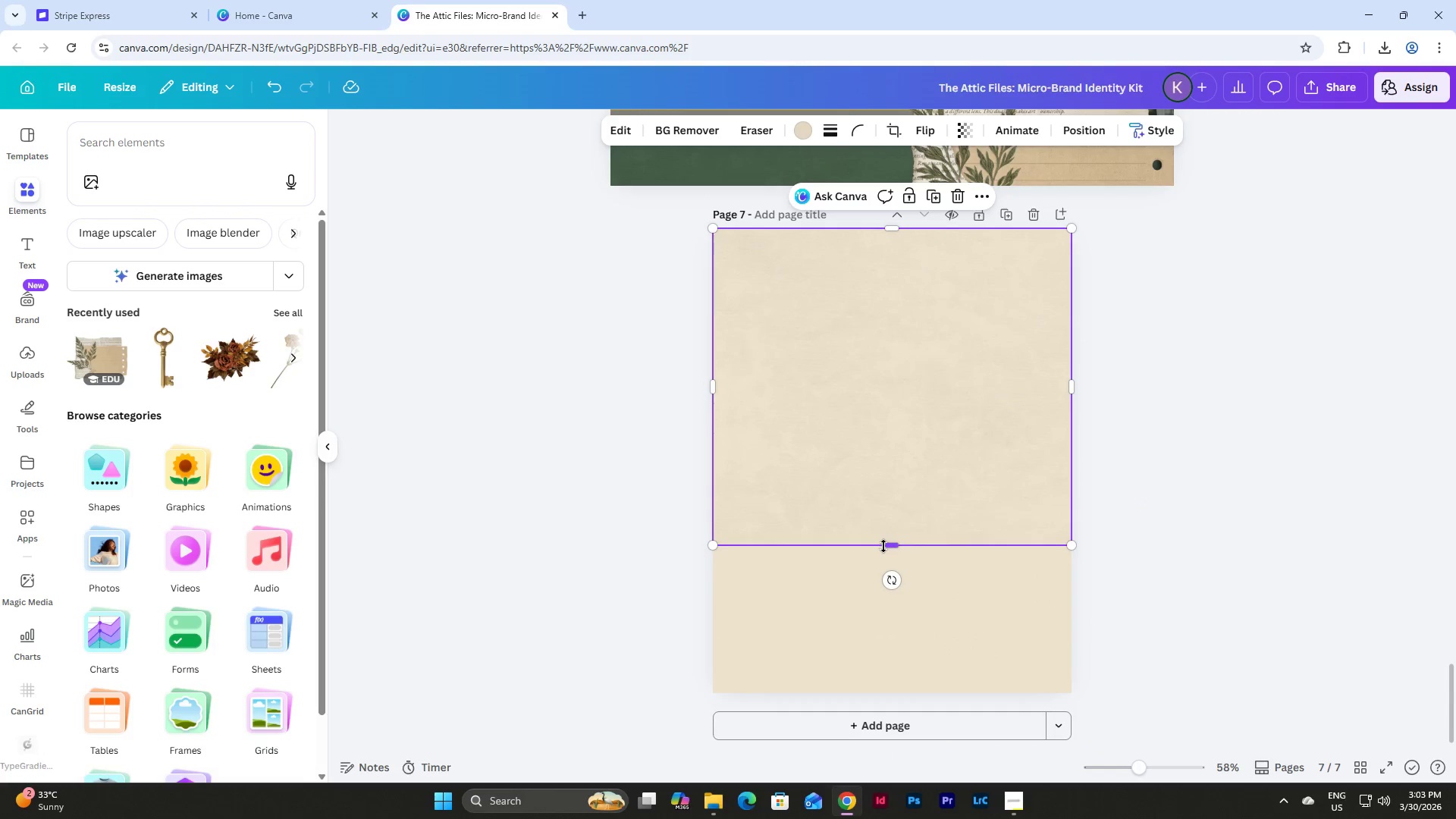 
left_click_drag(start_coordinate=[885, 547], to_coordinate=[899, 695])
 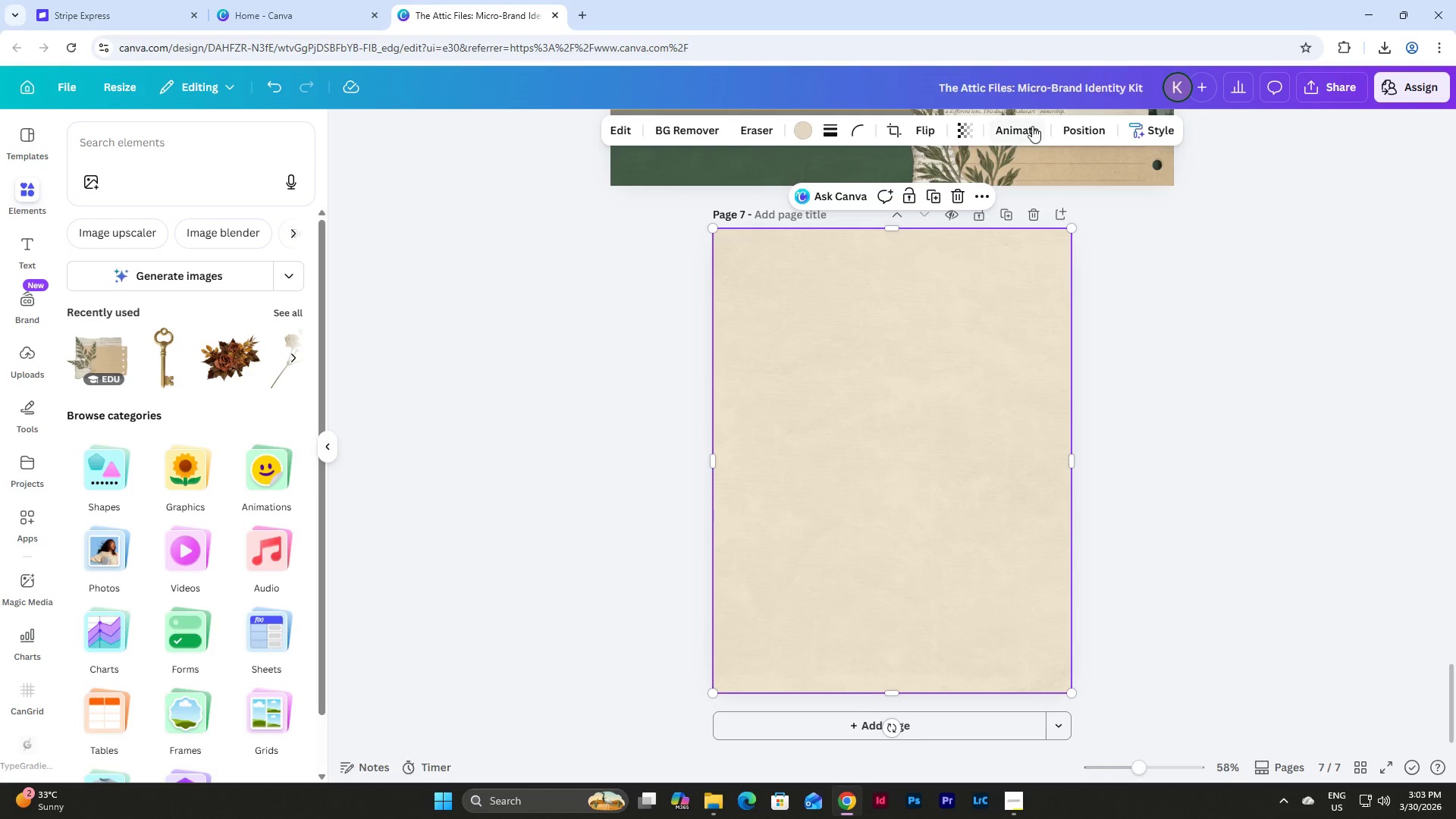 
left_click([1086, 130])
 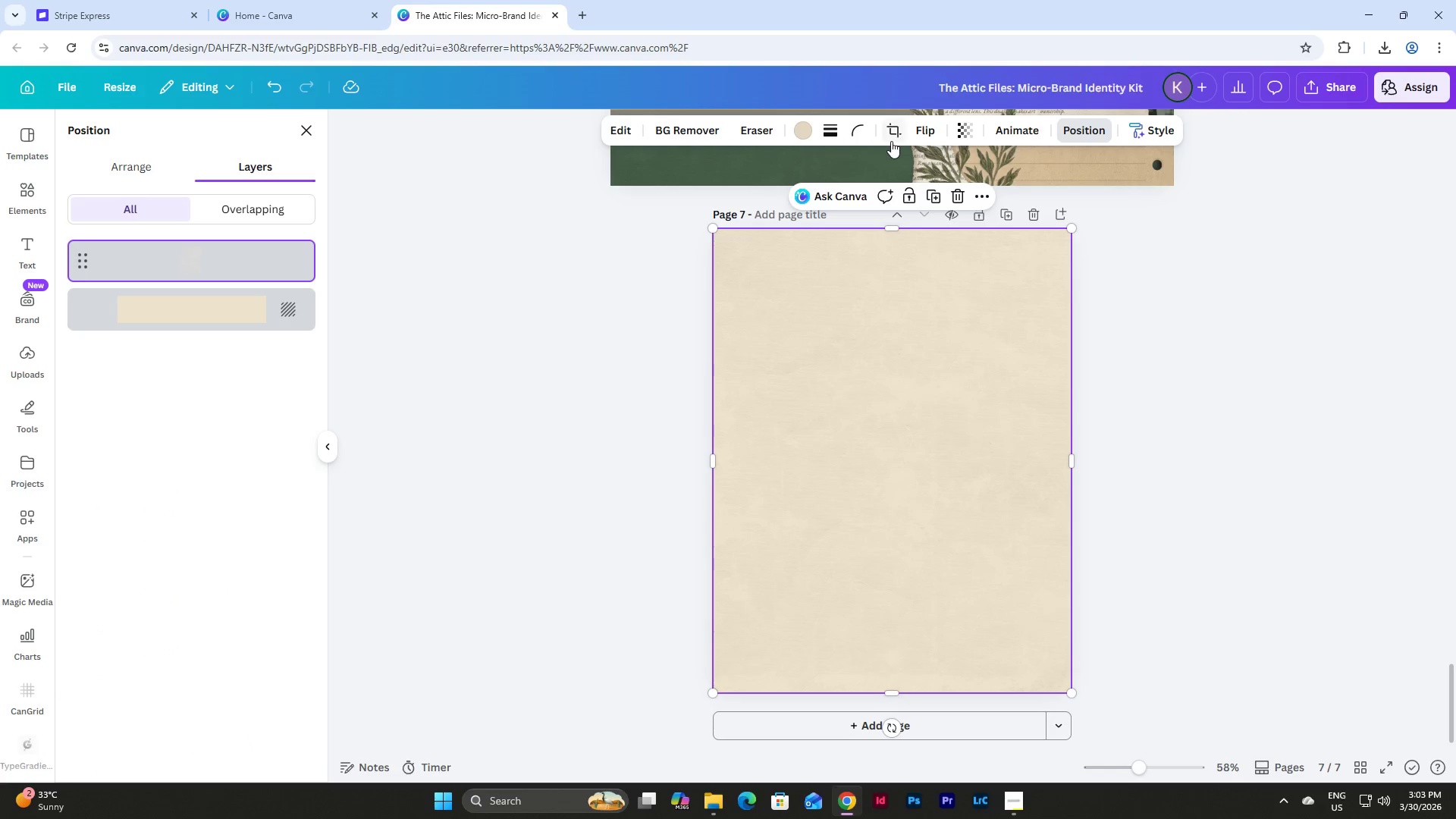 
wait(5.53)
 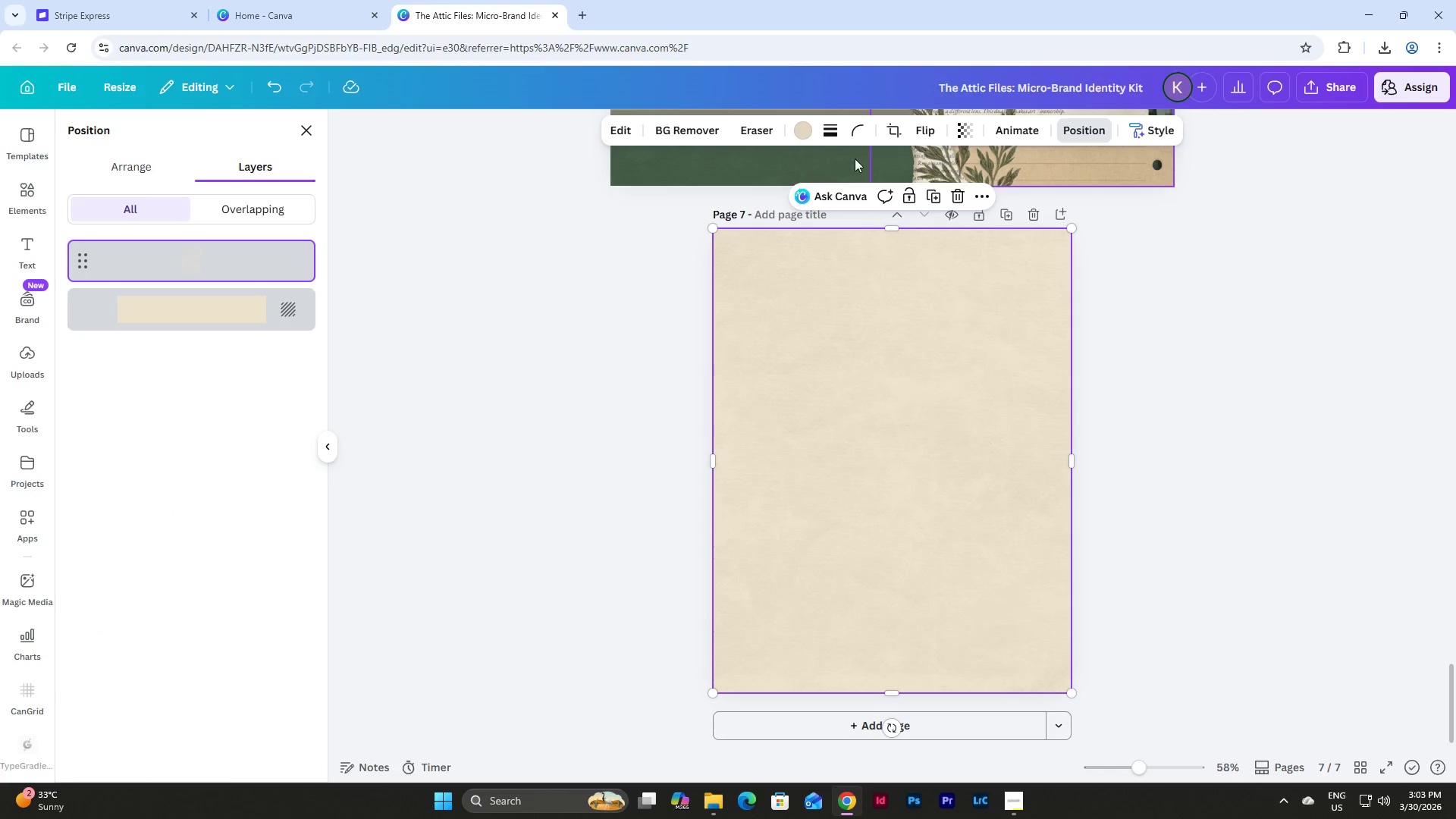 
left_click([306, 136])
 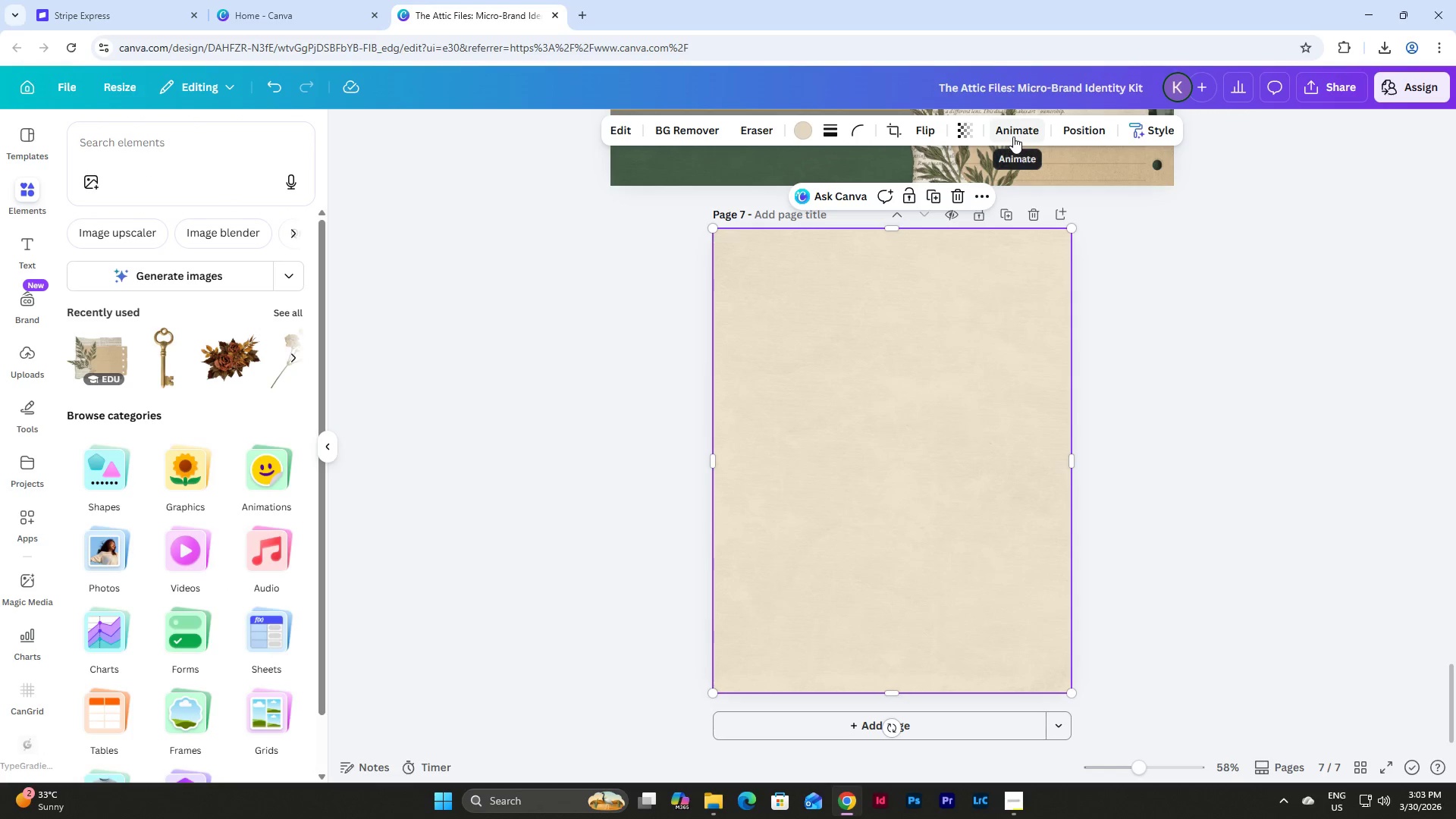 
scroll: coordinate [1062, 348], scroll_direction: up, amount: 4.0
 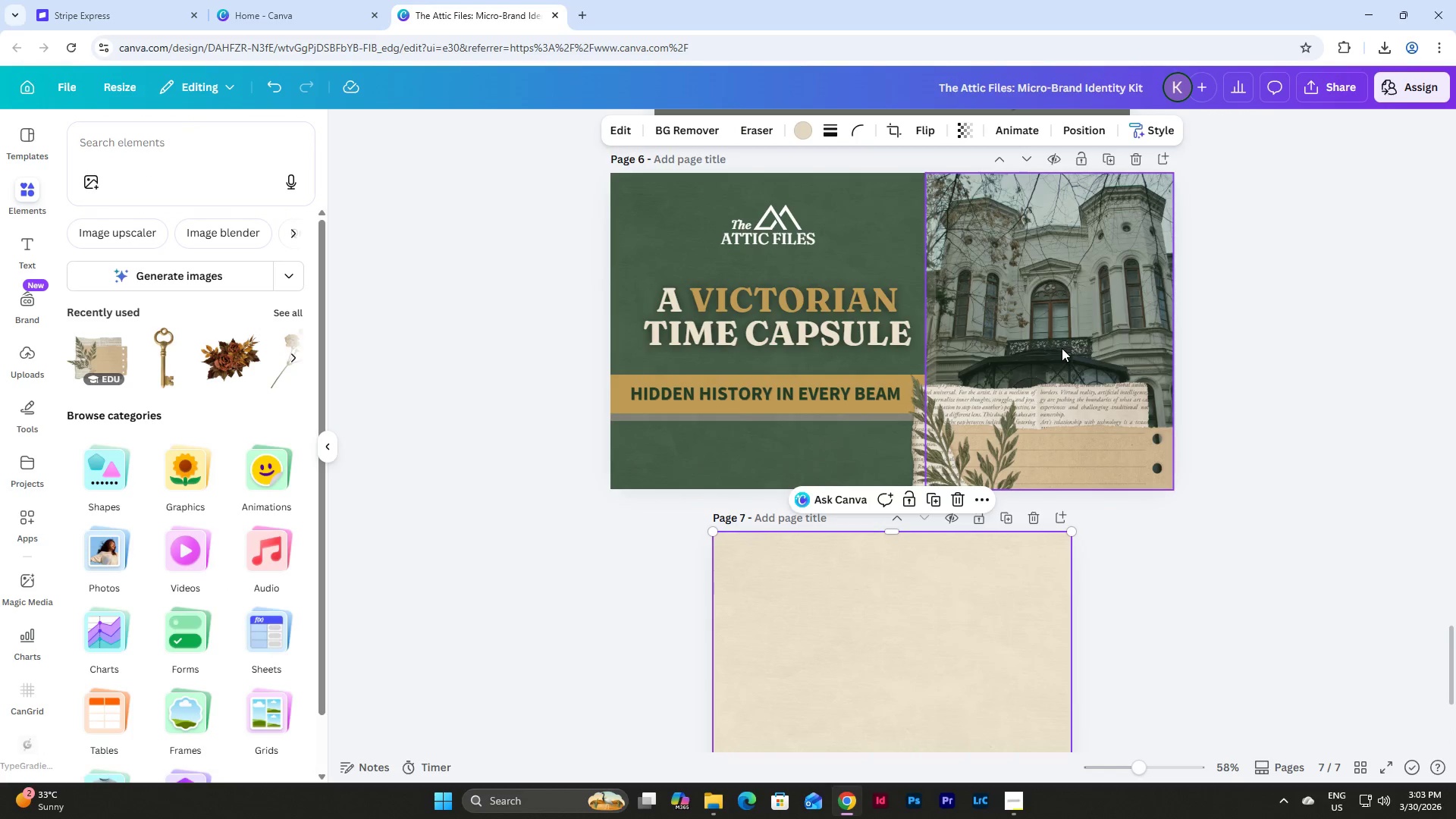 
scroll: coordinate [1062, 348], scroll_direction: down, amount: 4.0
 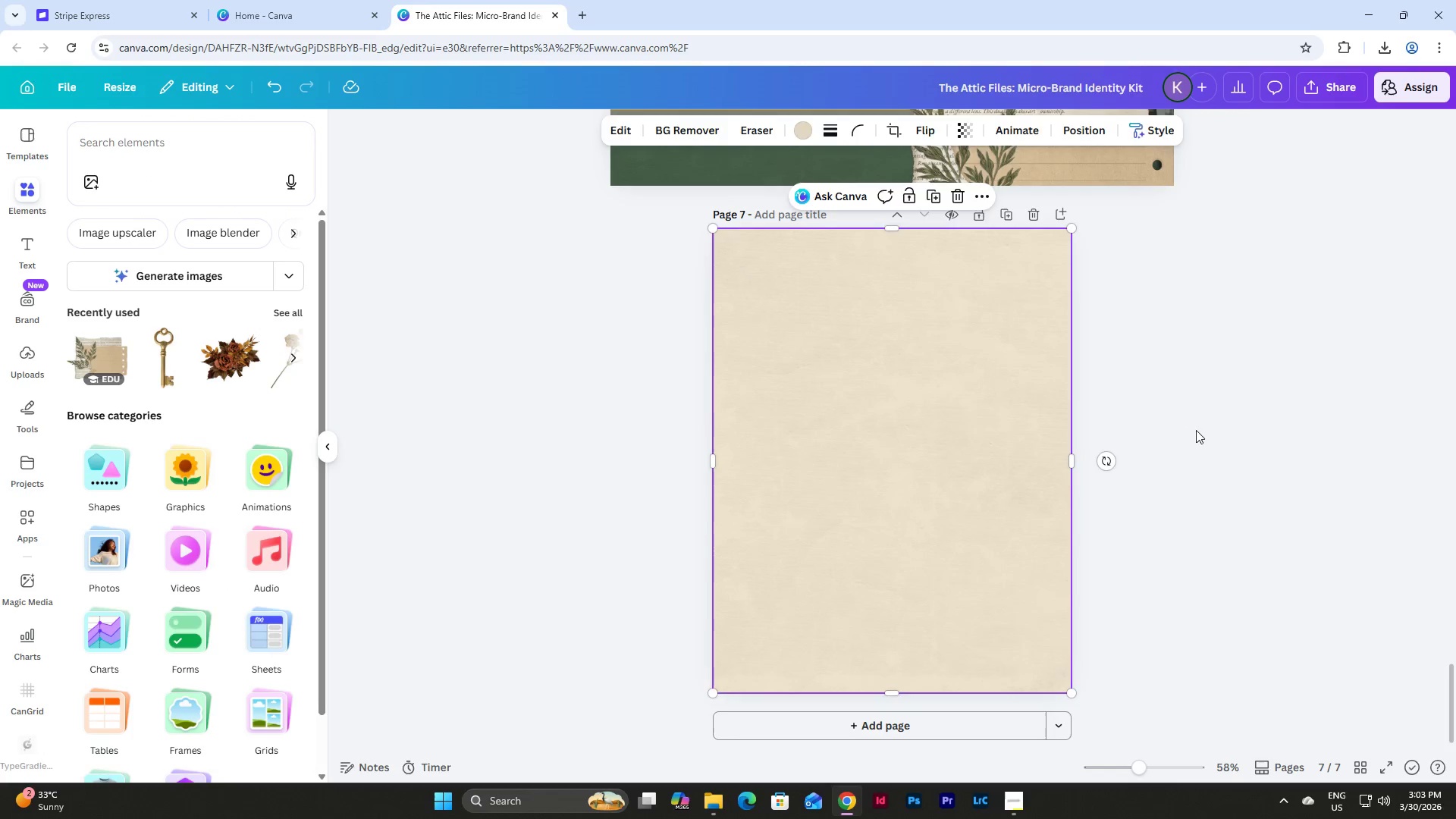 
left_click([1207, 431])
 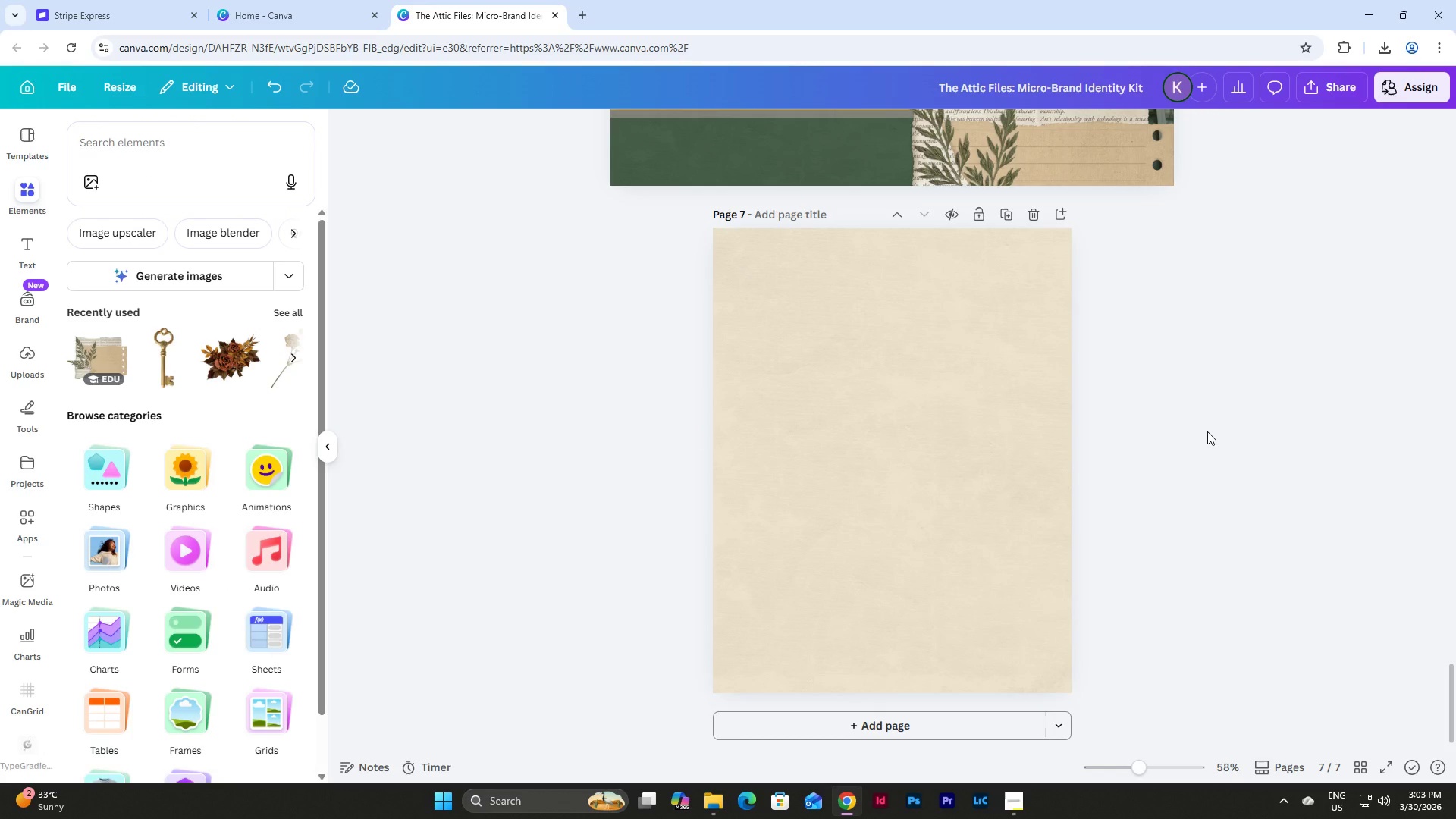 
scroll: coordinate [1207, 431], scroll_direction: up, amount: 2.0
 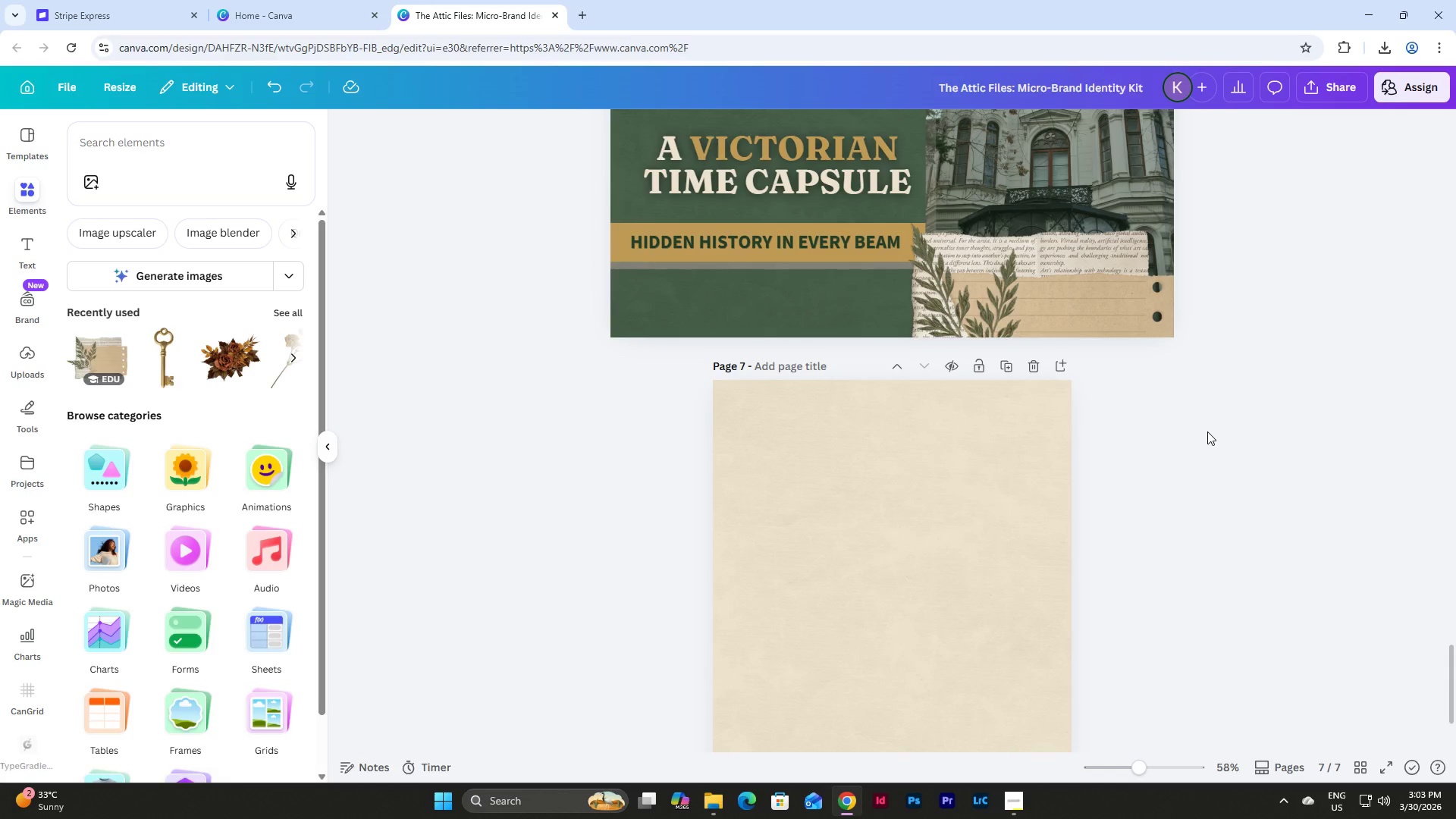 
wait(7.76)
 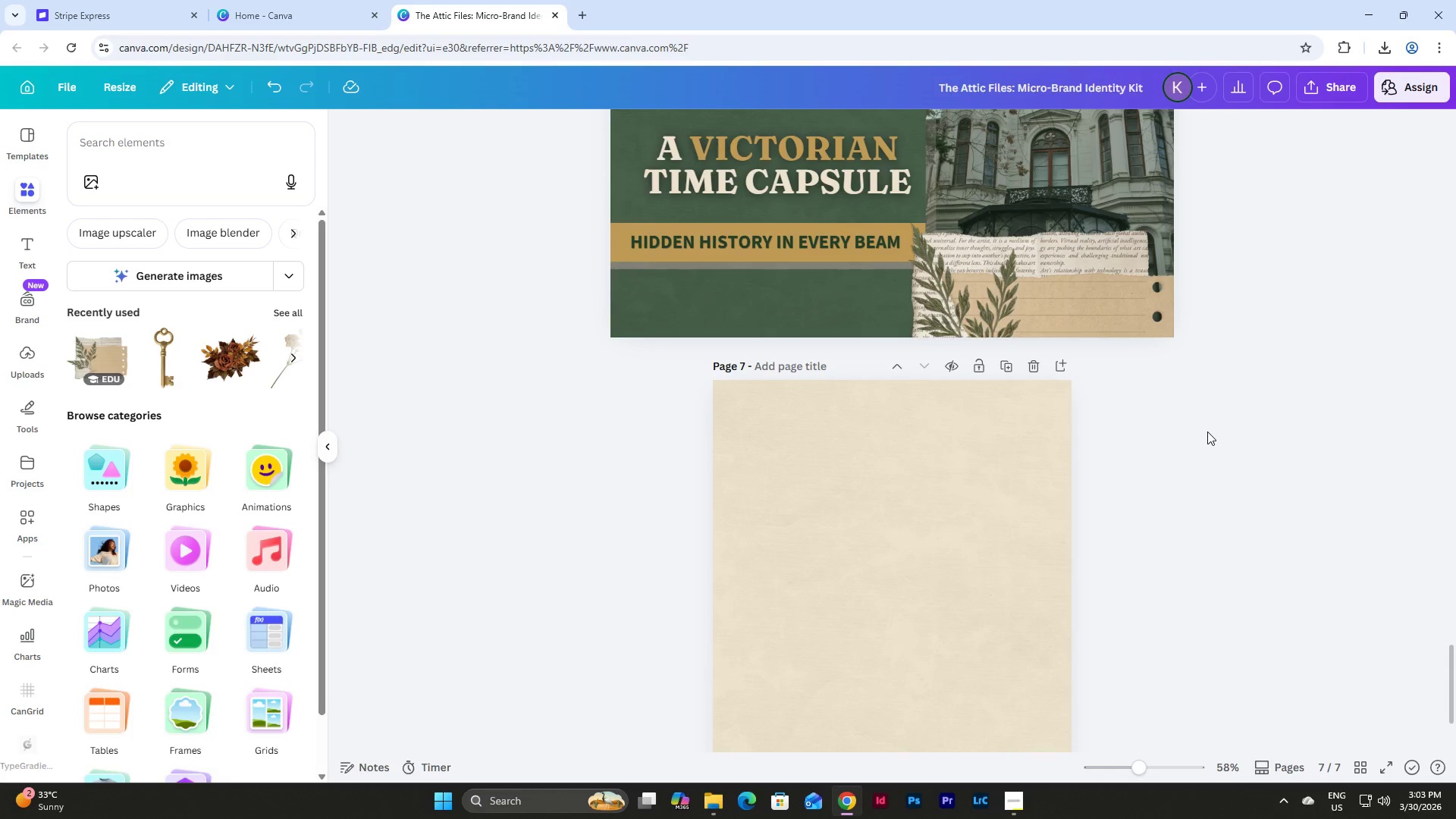 
scroll: coordinate [1232, 424], scroll_direction: down, amount: 1.0
 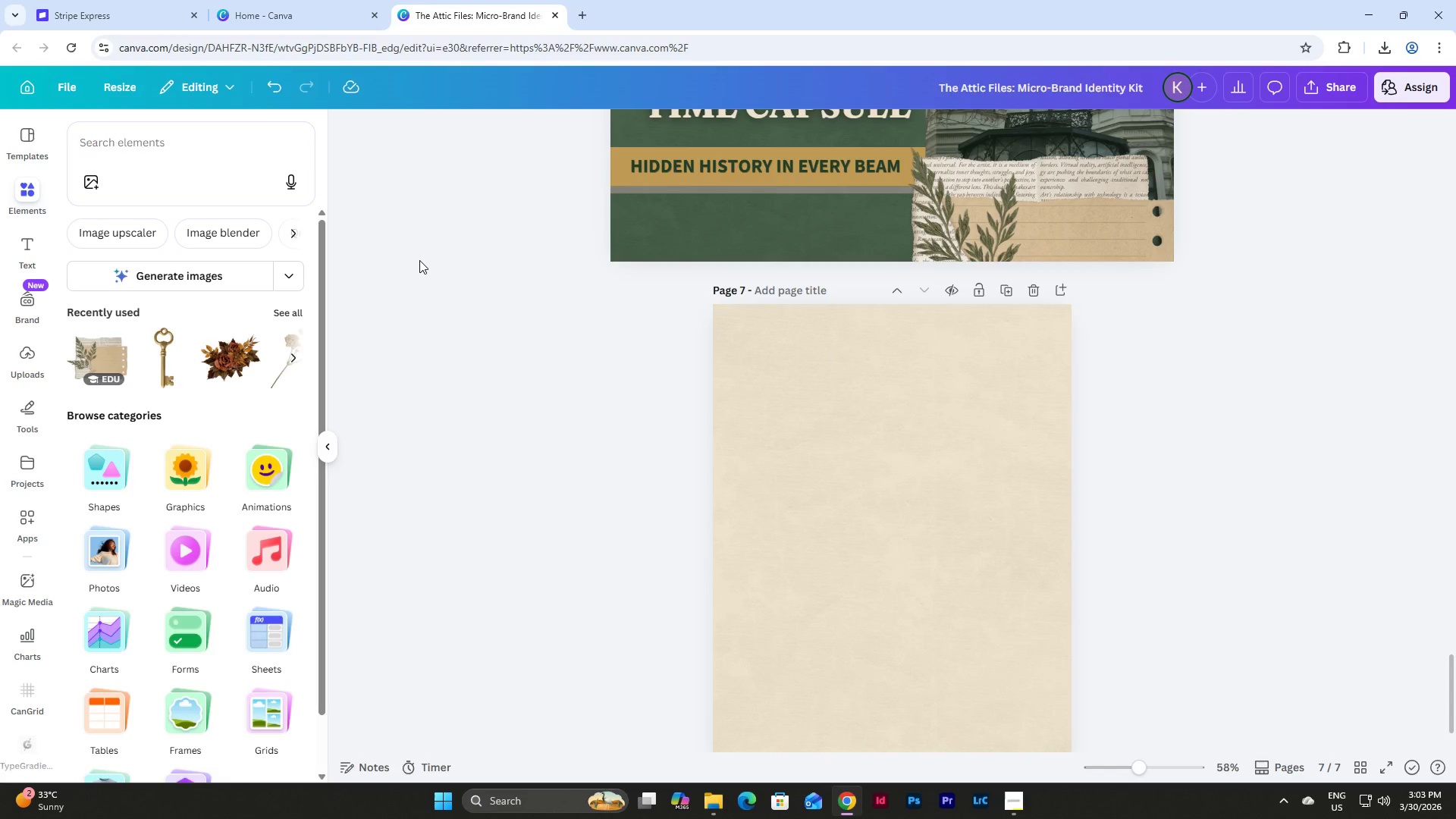 
scroll: coordinate [1053, 419], scroll_direction: up, amount: 21.0
 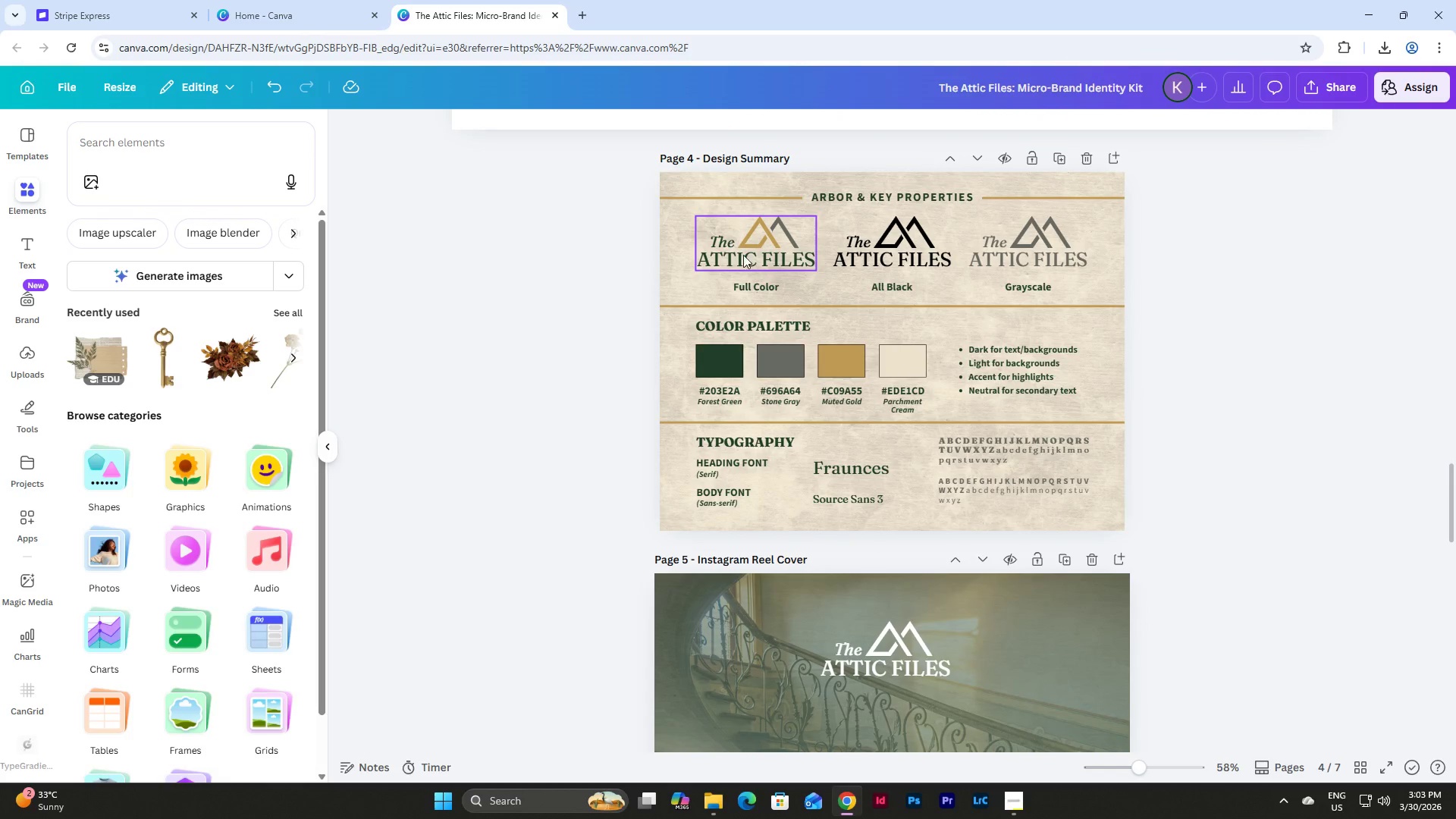 
left_click([729, 247])
 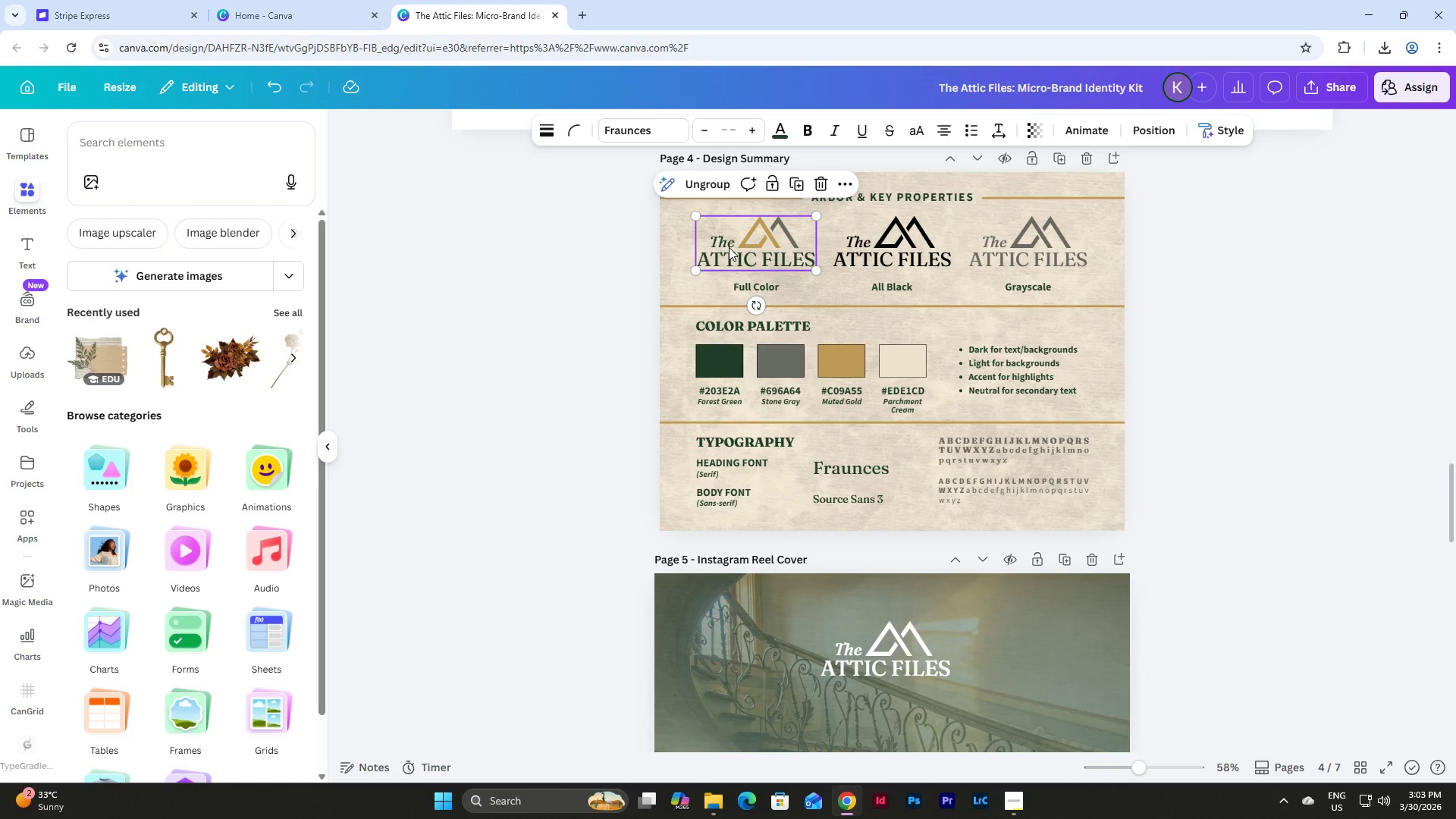 
key(Control+C)
 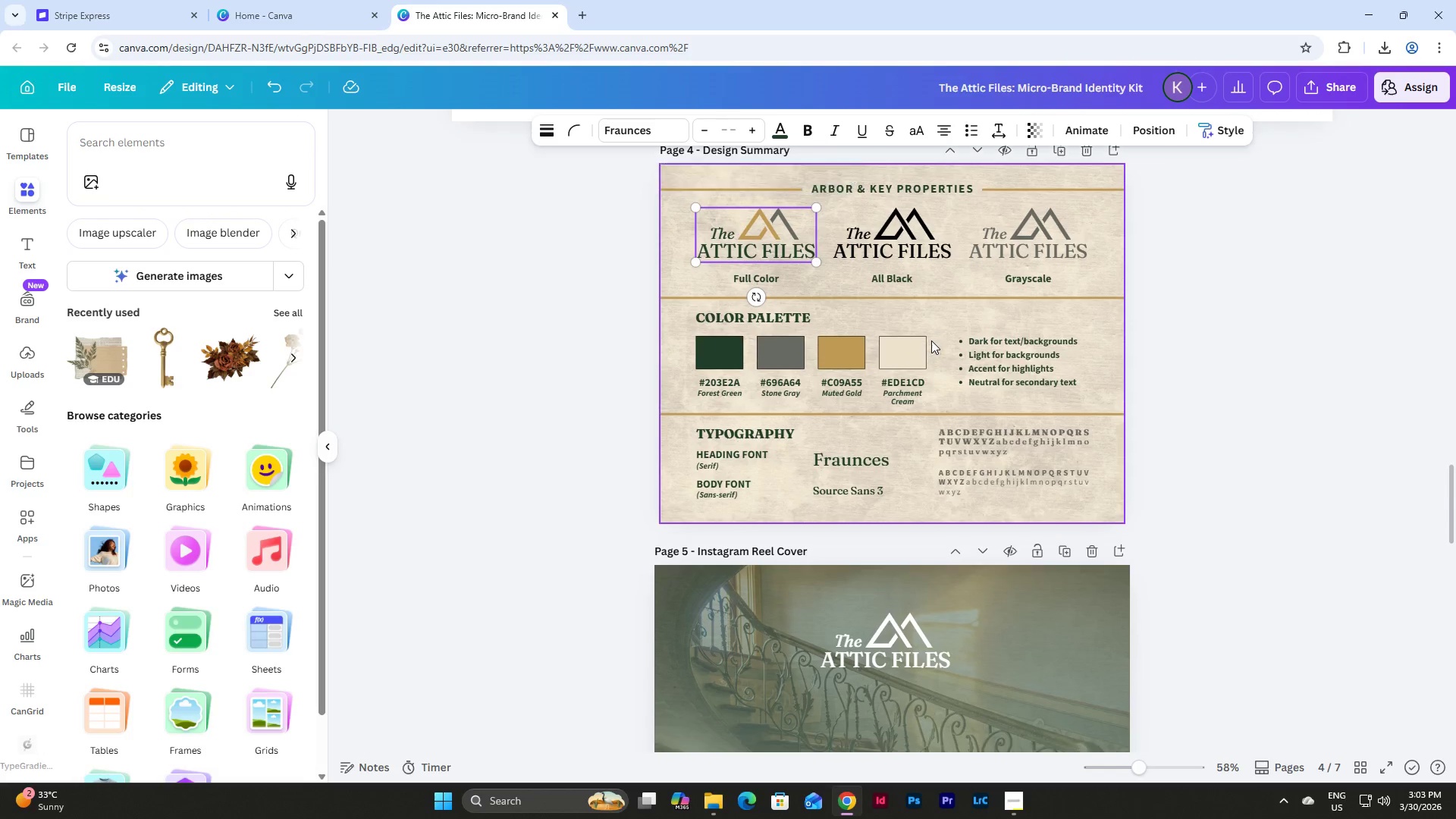 
scroll: coordinate [931, 340], scroll_direction: down, amount: 22.0
 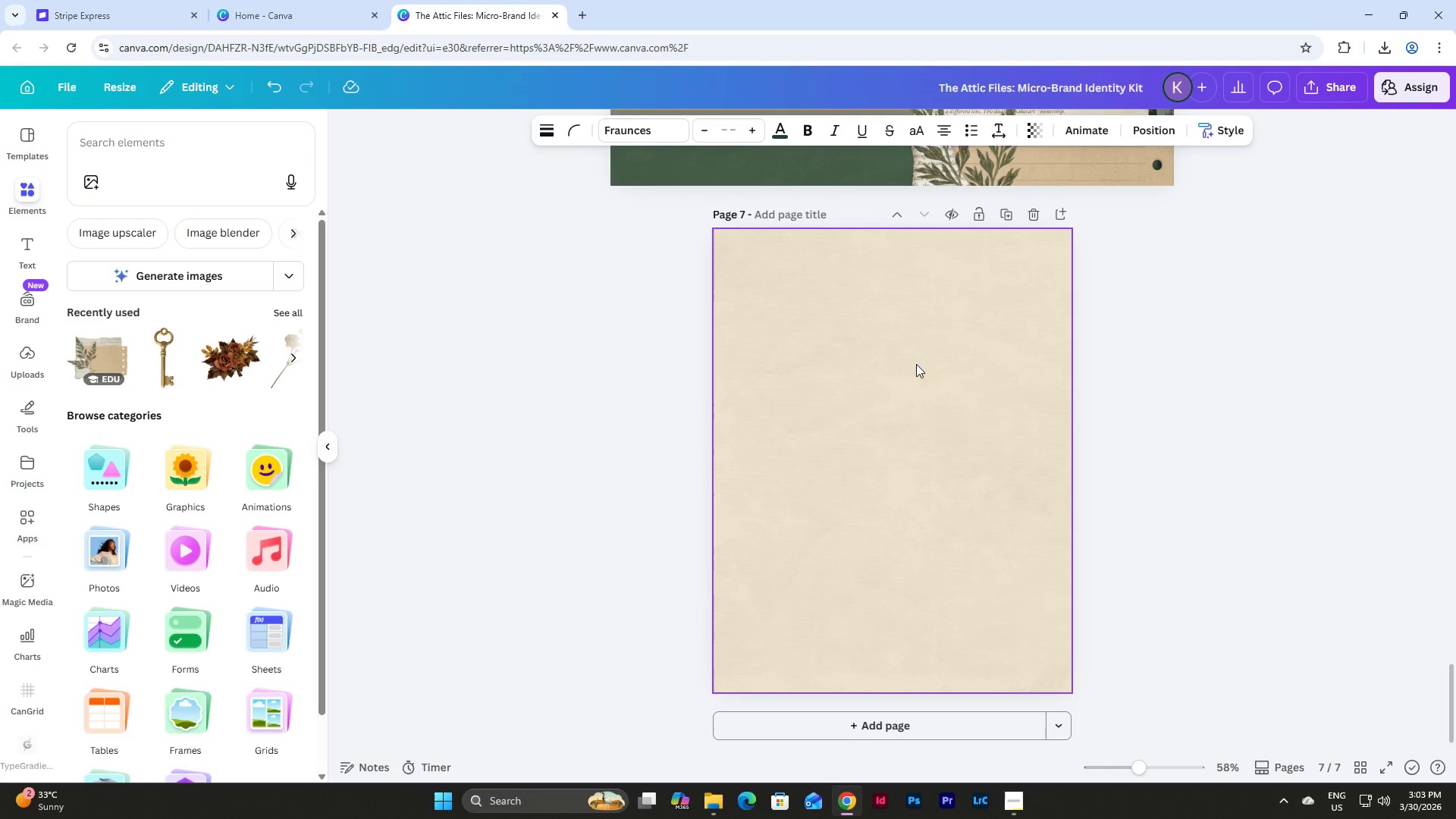 
left_click([913, 356])
 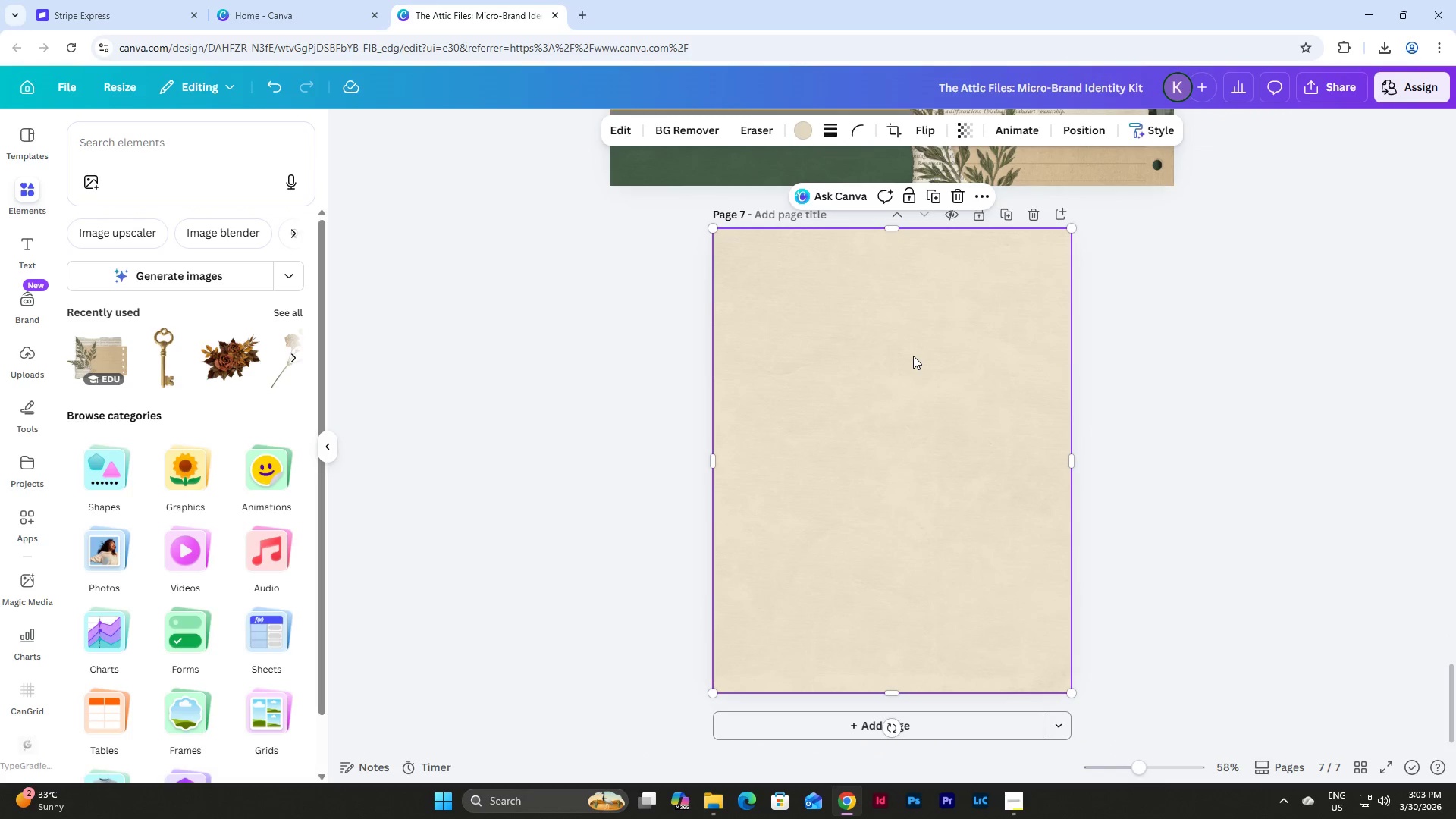 
key(Control+V)
 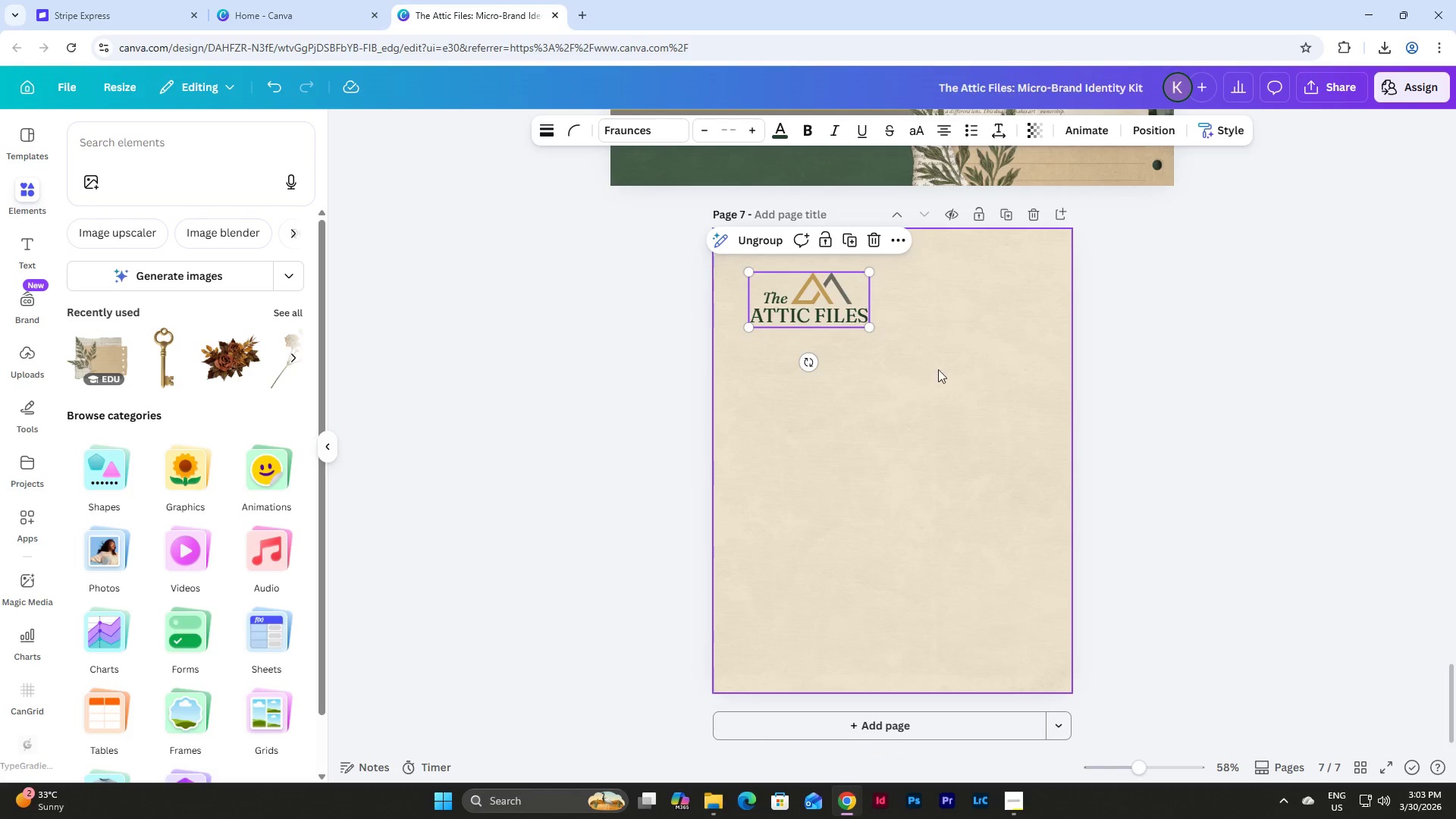 
scroll: coordinate [943, 370], scroll_direction: up, amount: 6.0
 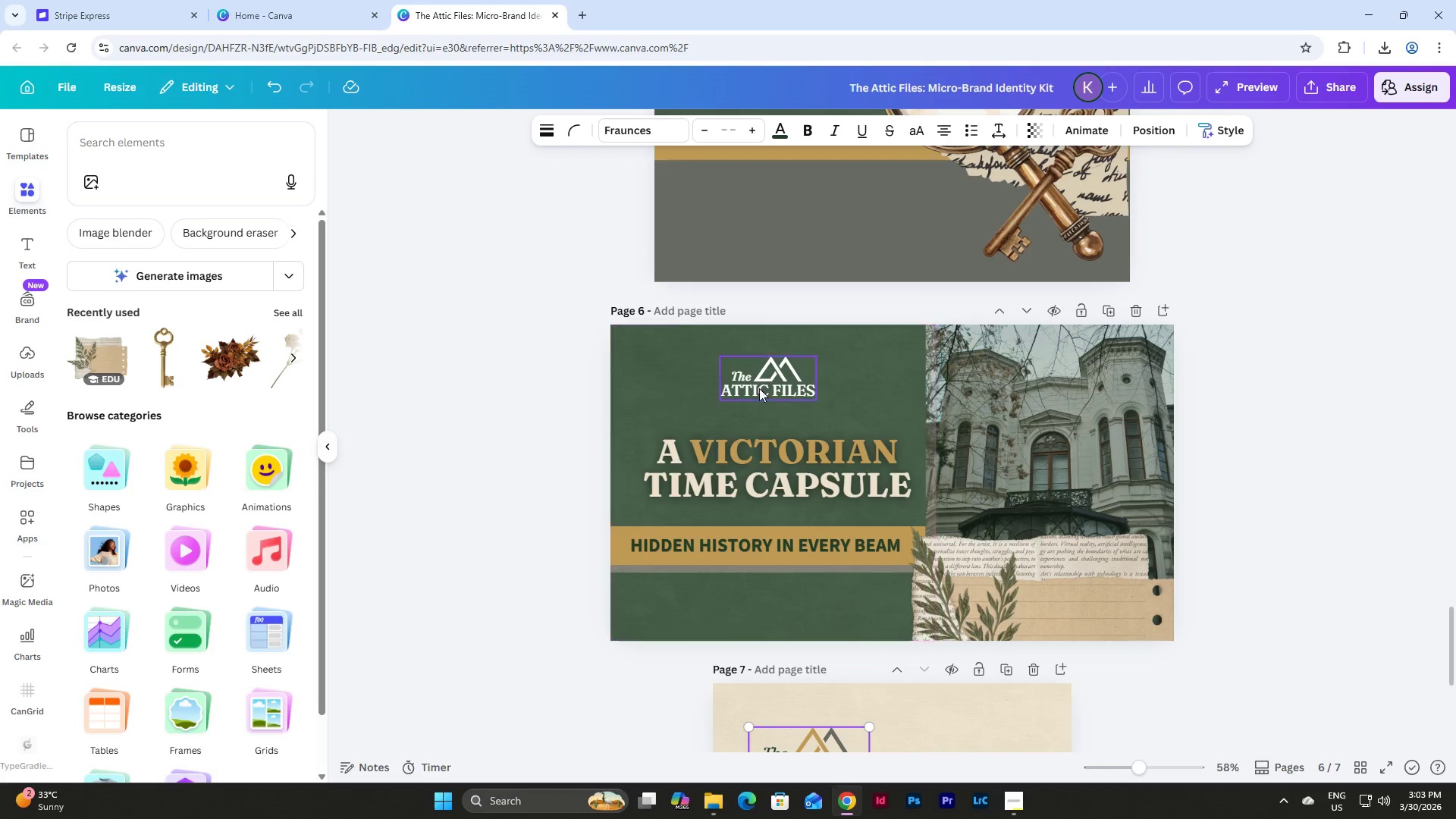 
left_click([742, 376])
 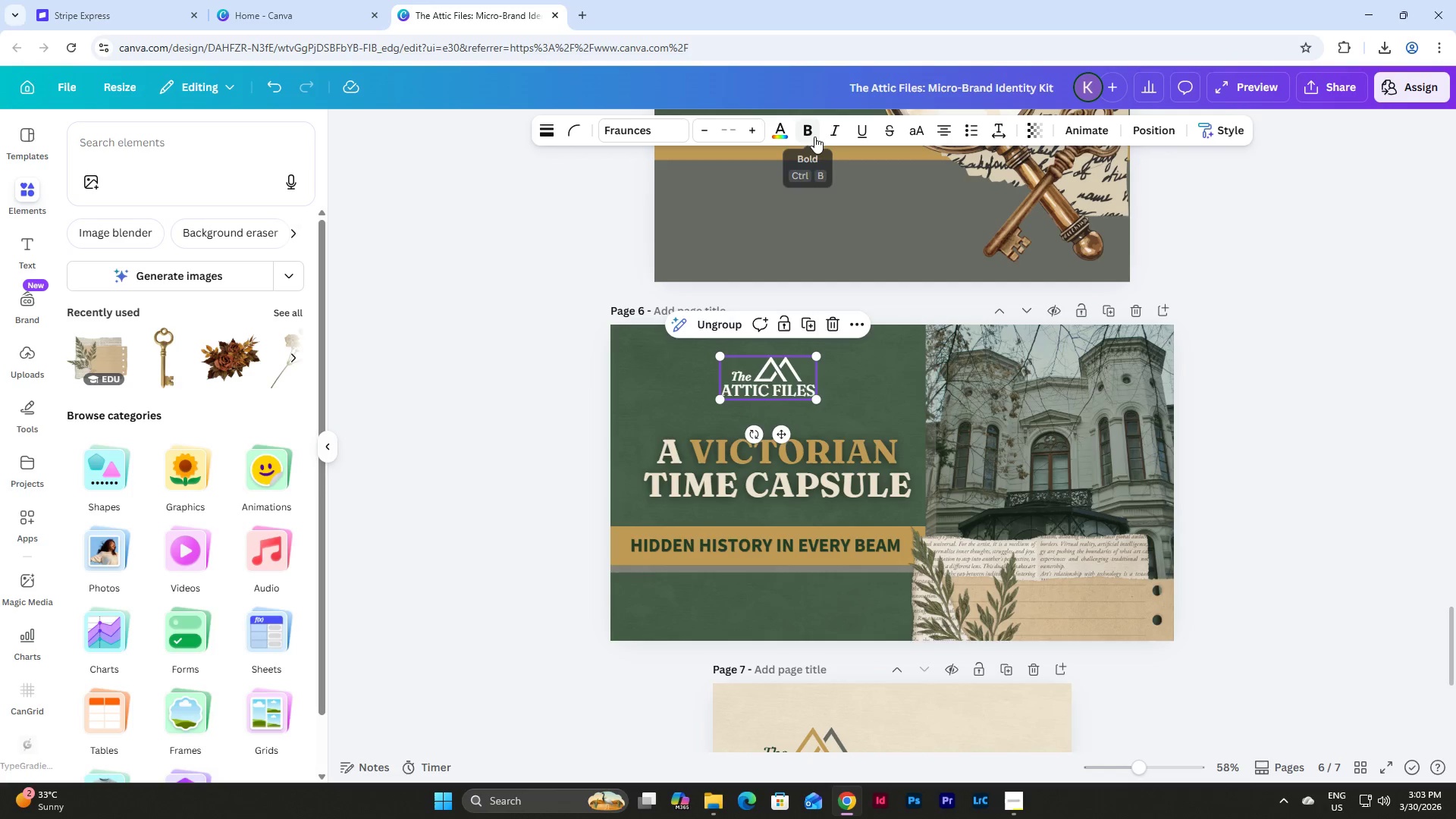 
left_click([777, 139])
 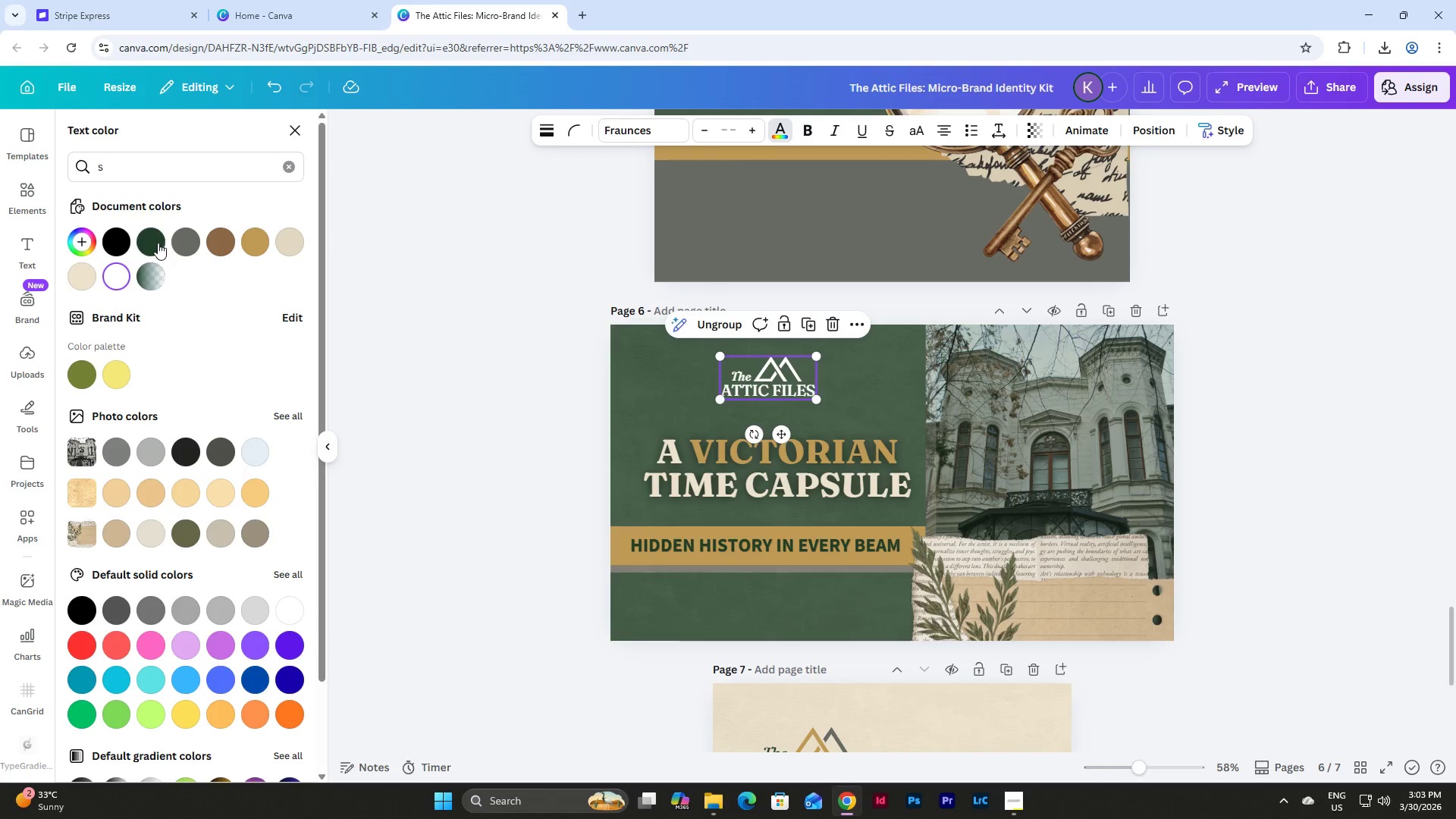 
left_click([184, 239])
 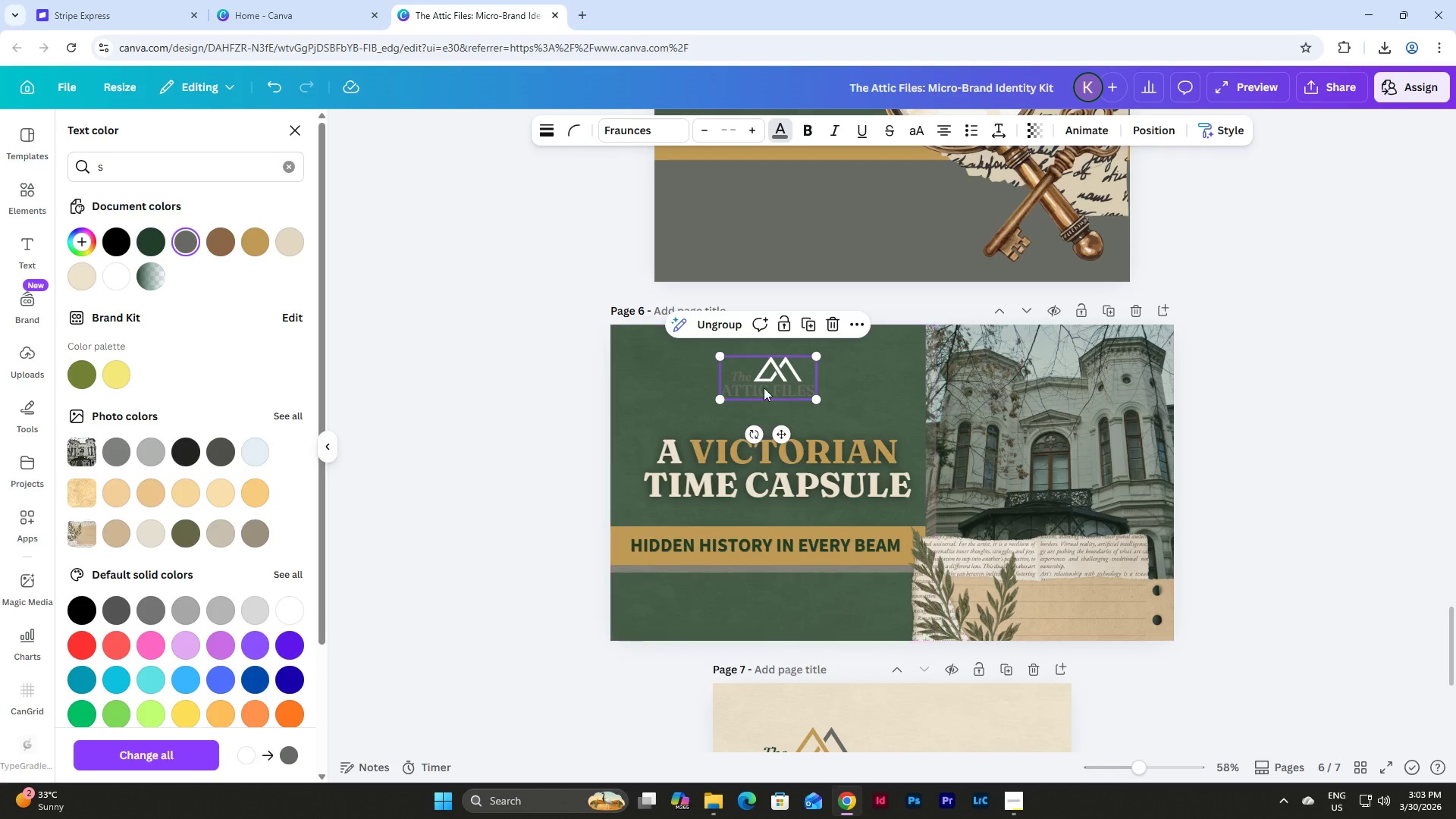 
left_click([777, 371])
 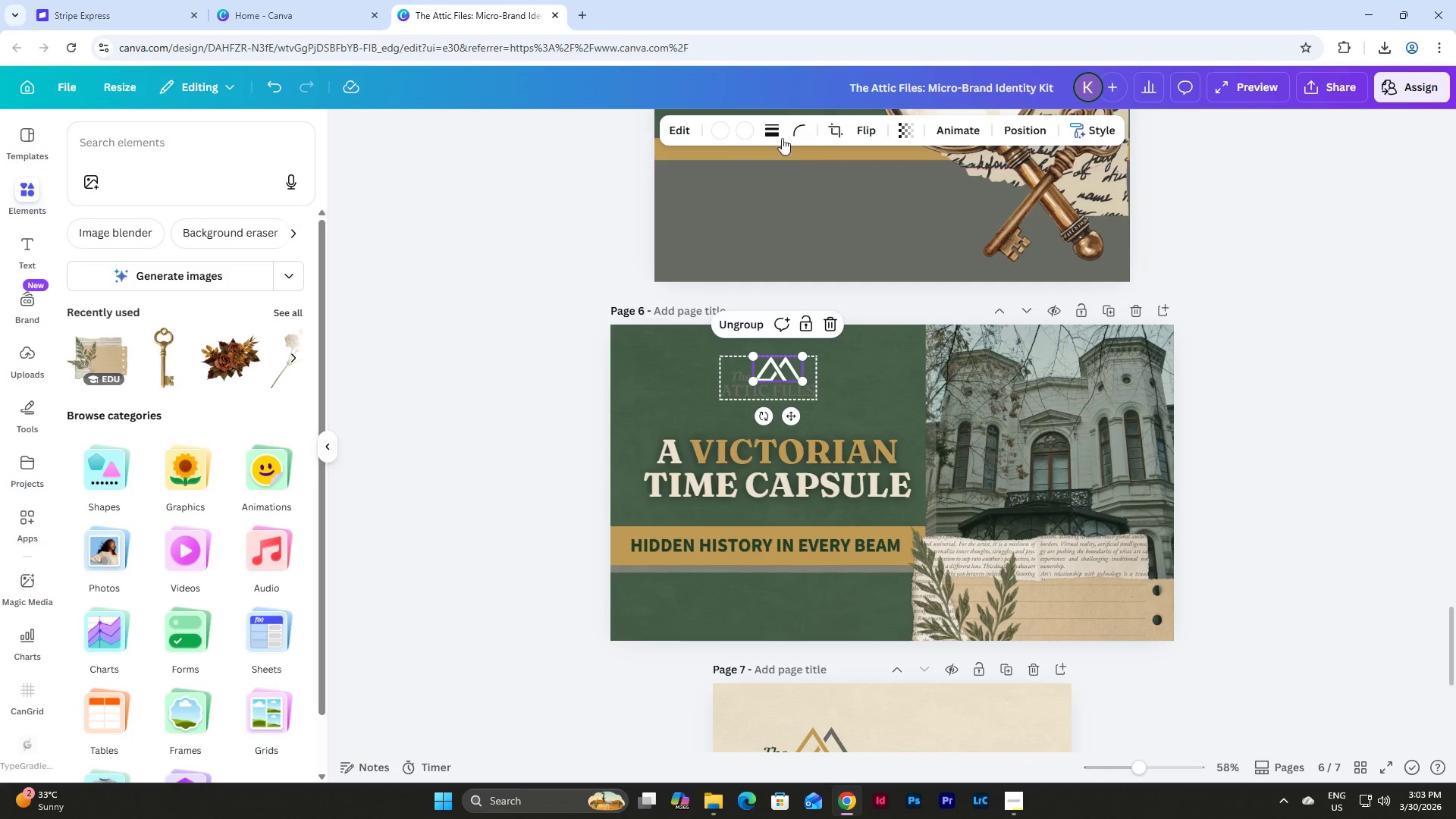 
left_click([733, 136])
 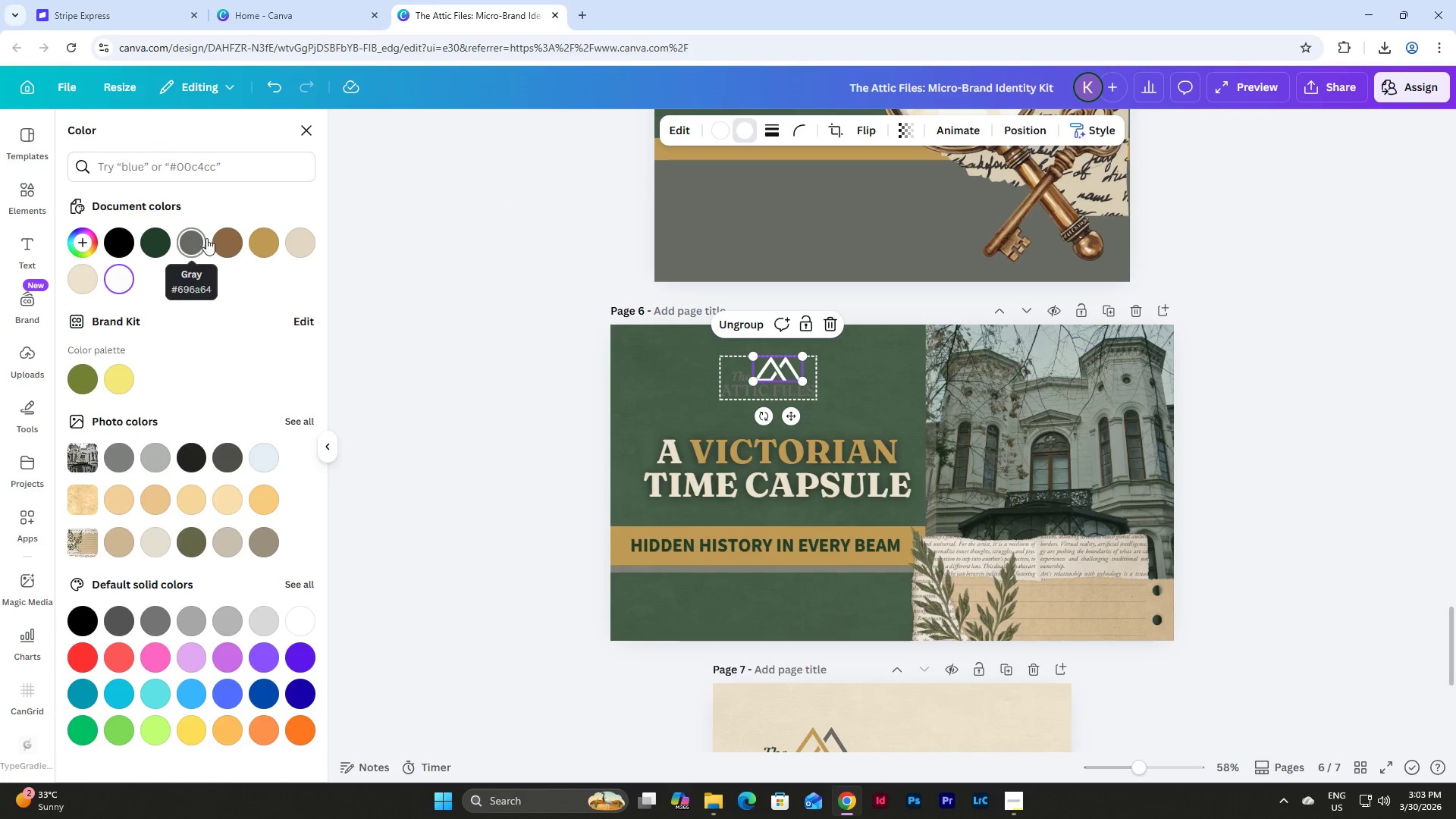 
left_click([196, 237])
 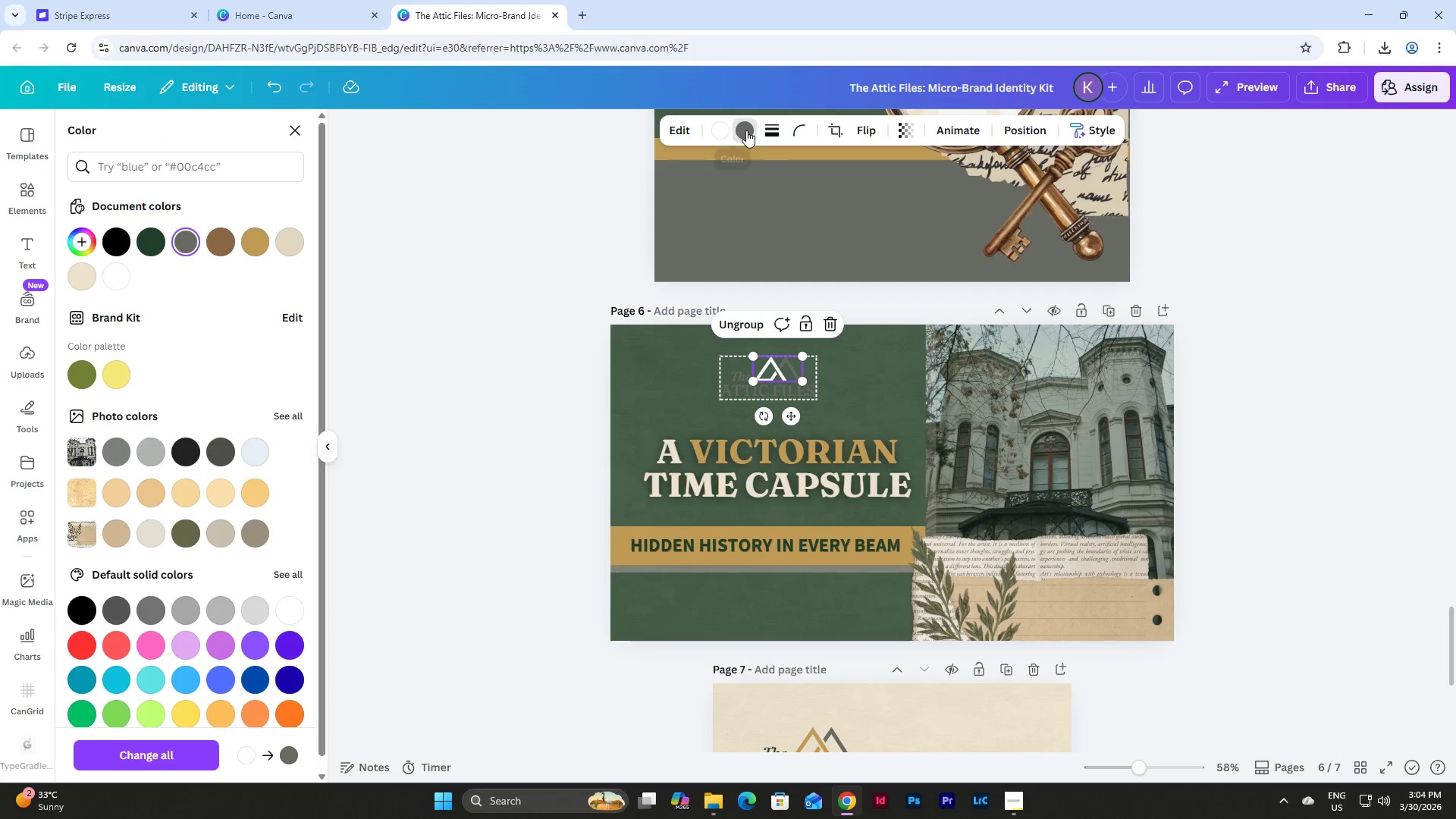 
left_click([713, 130])
 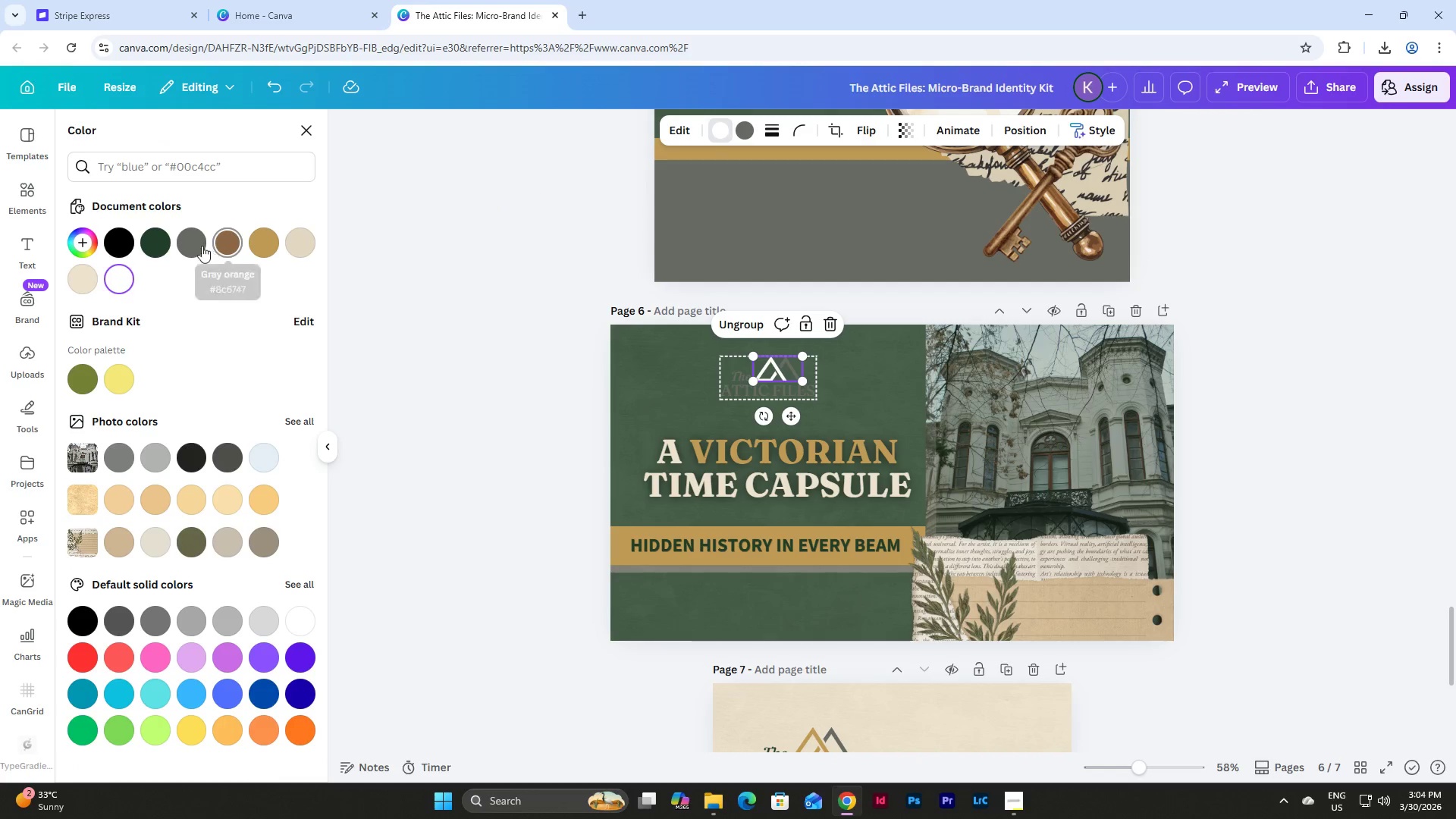 
left_click([194, 243])
 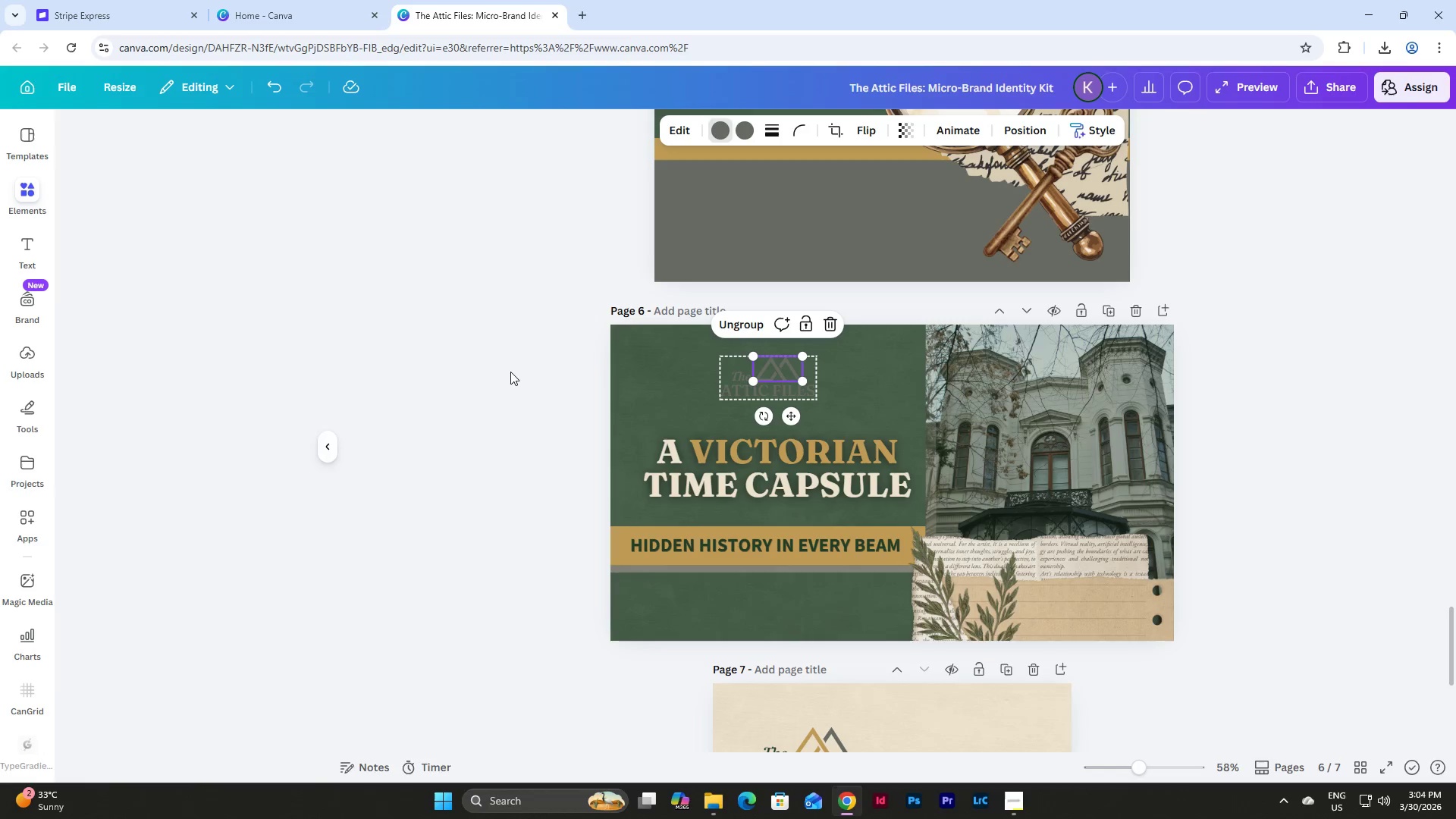 
double_click([510, 372])
 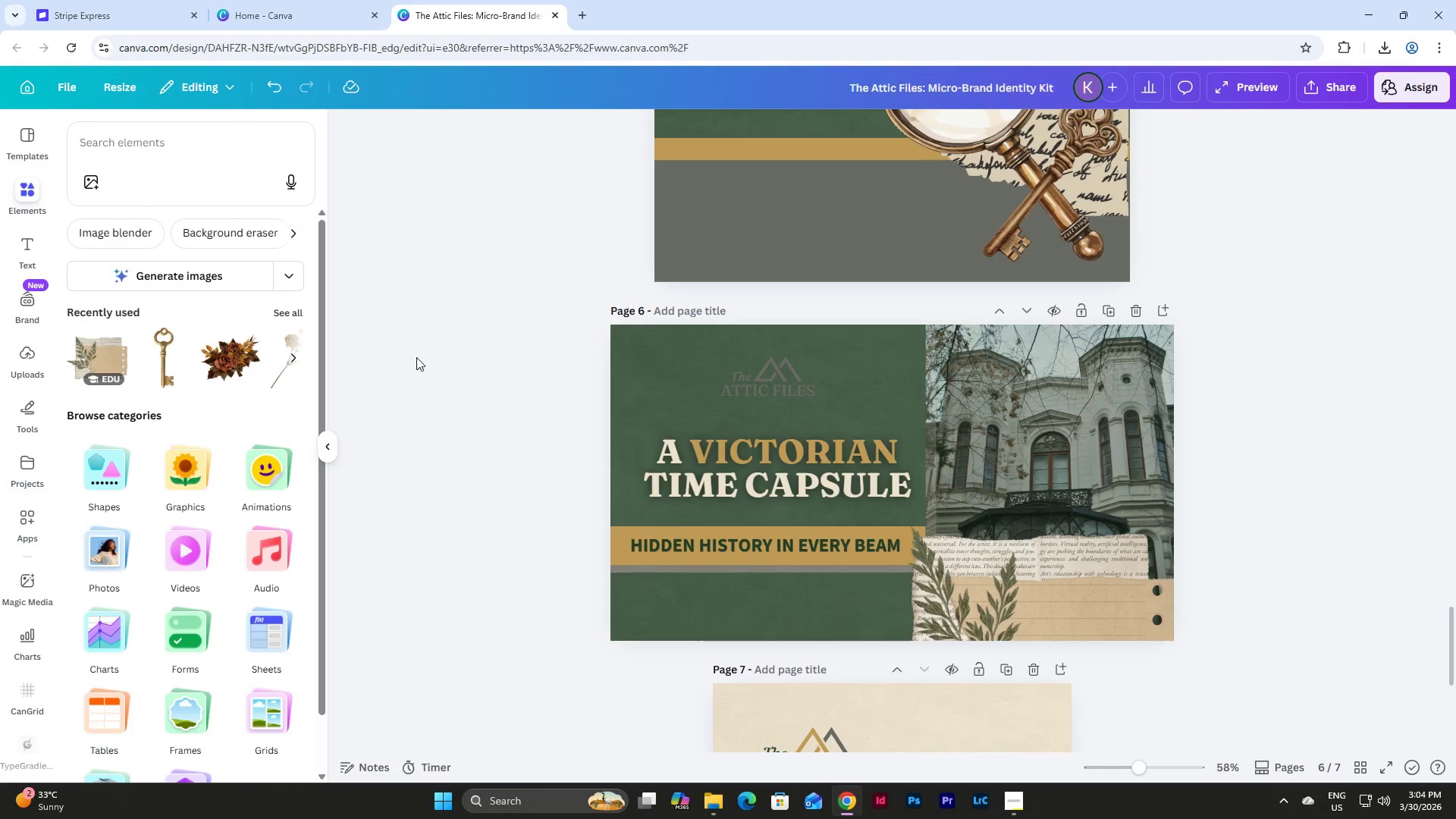 
left_click([613, 545])
 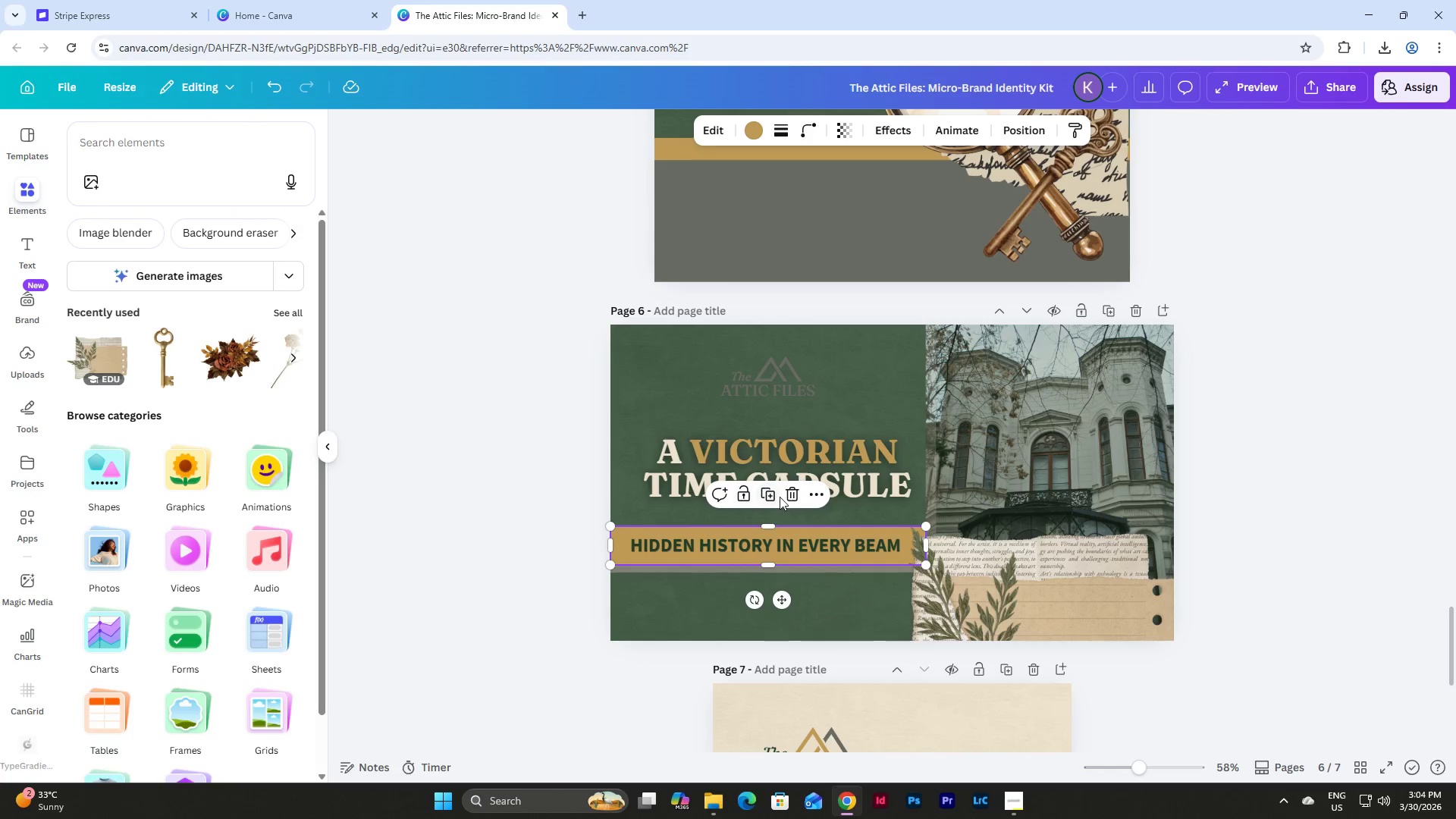 
left_click([774, 495])
 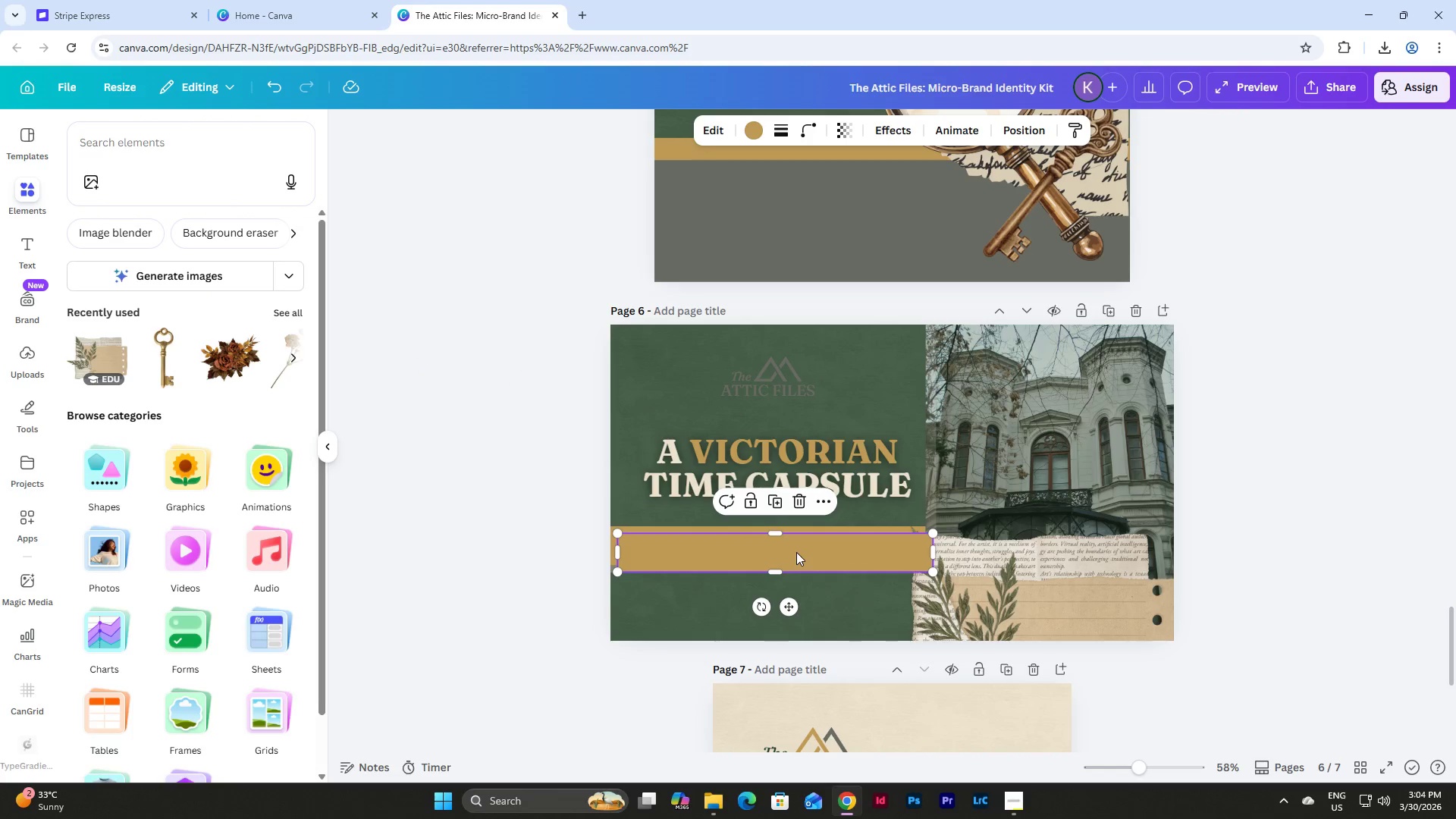 
left_click_drag(start_coordinate=[796, 554], to_coordinate=[786, 340])
 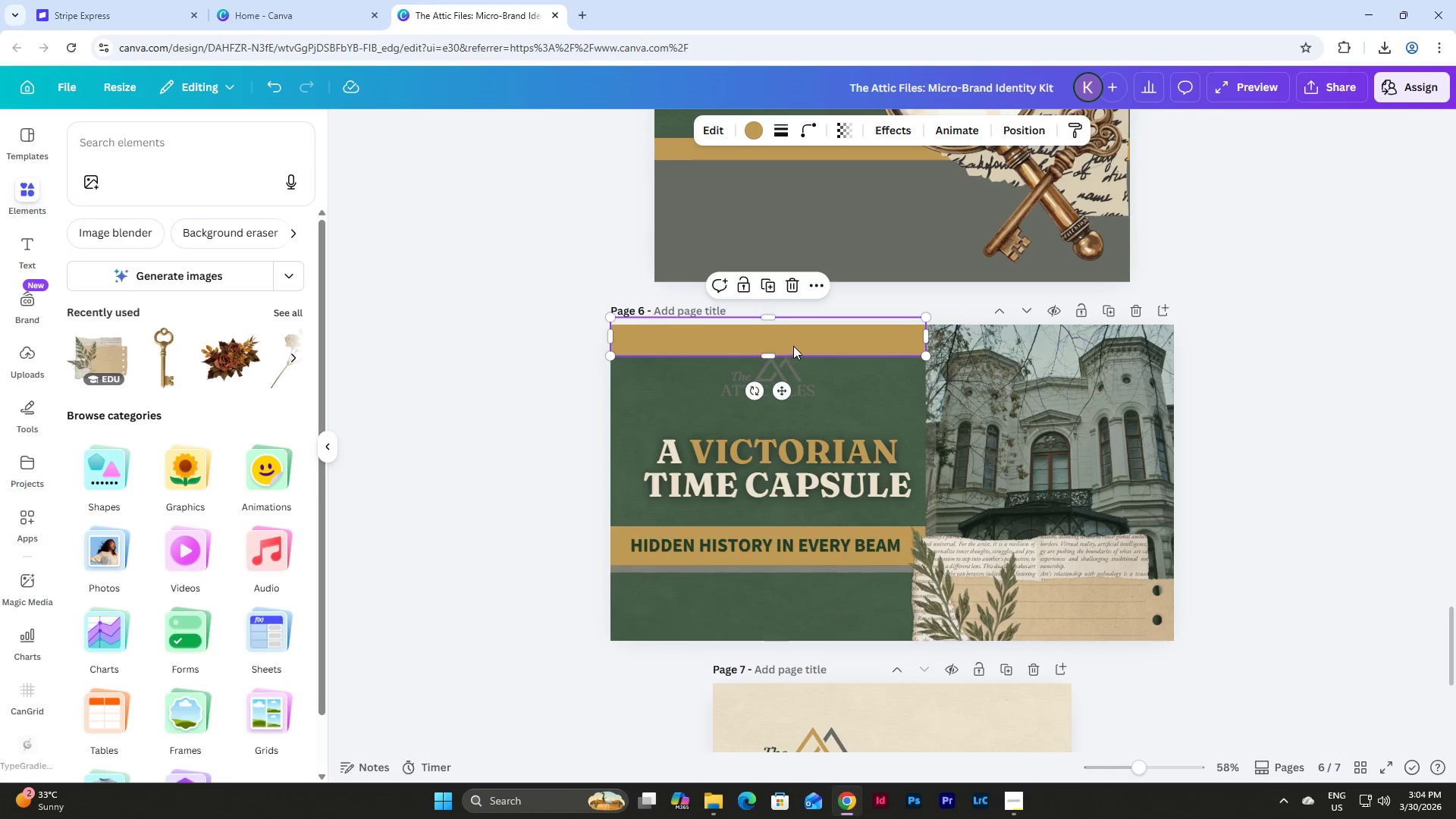 
left_click_drag(start_coordinate=[798, 341], to_coordinate=[799, 349])
 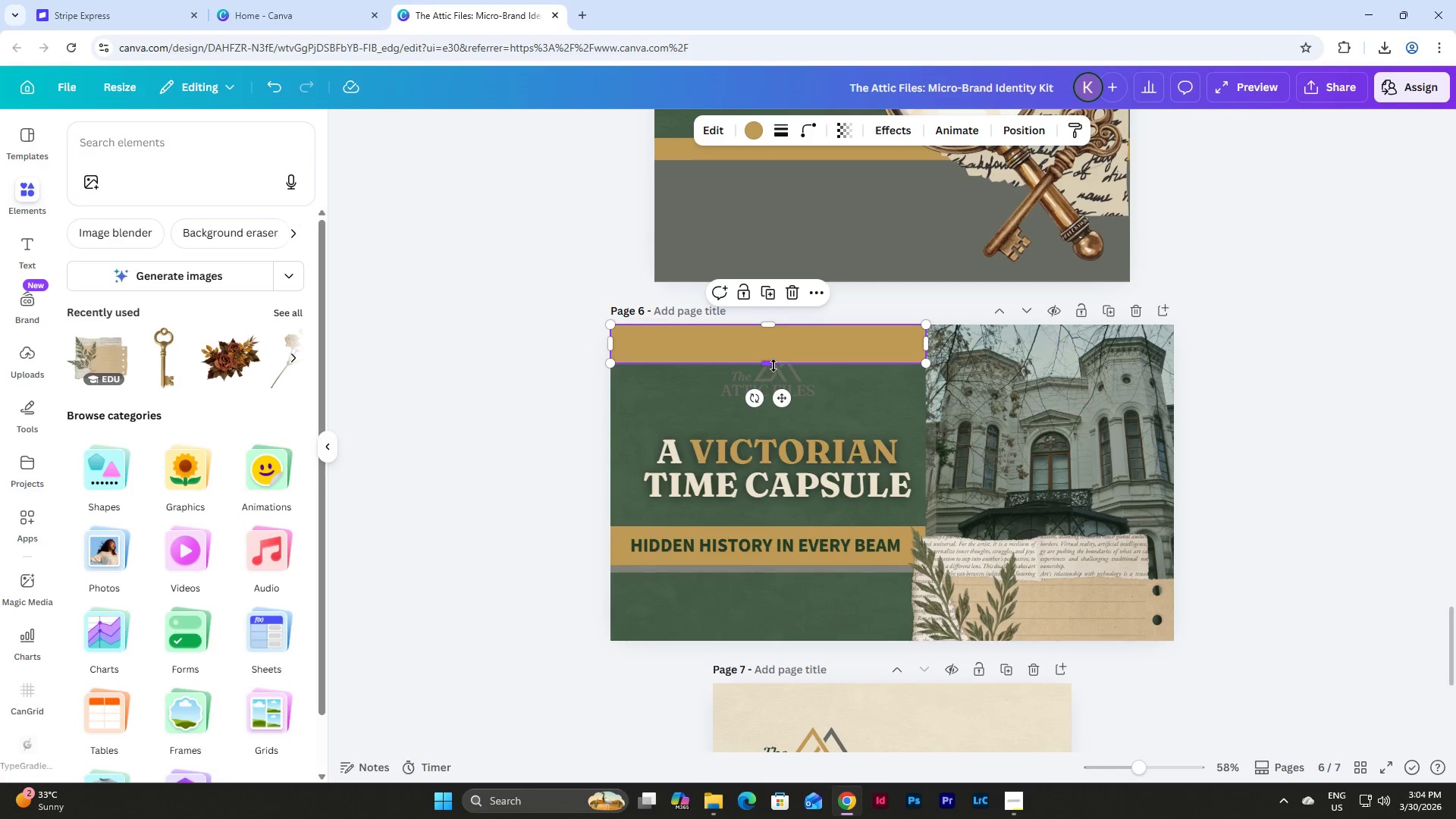 
left_click_drag(start_coordinate=[768, 366], to_coordinate=[767, 348])
 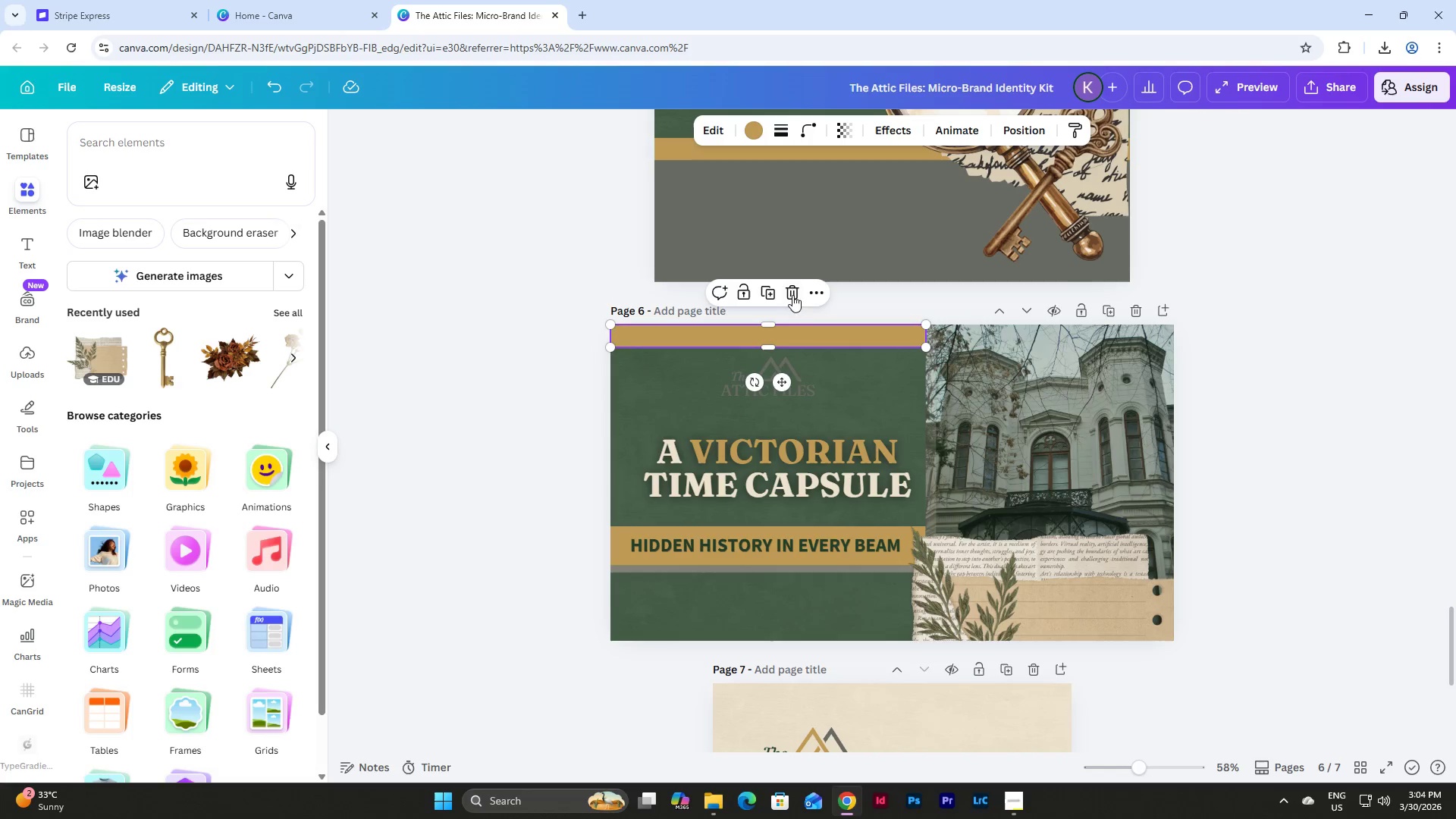 
left_click([786, 290])
 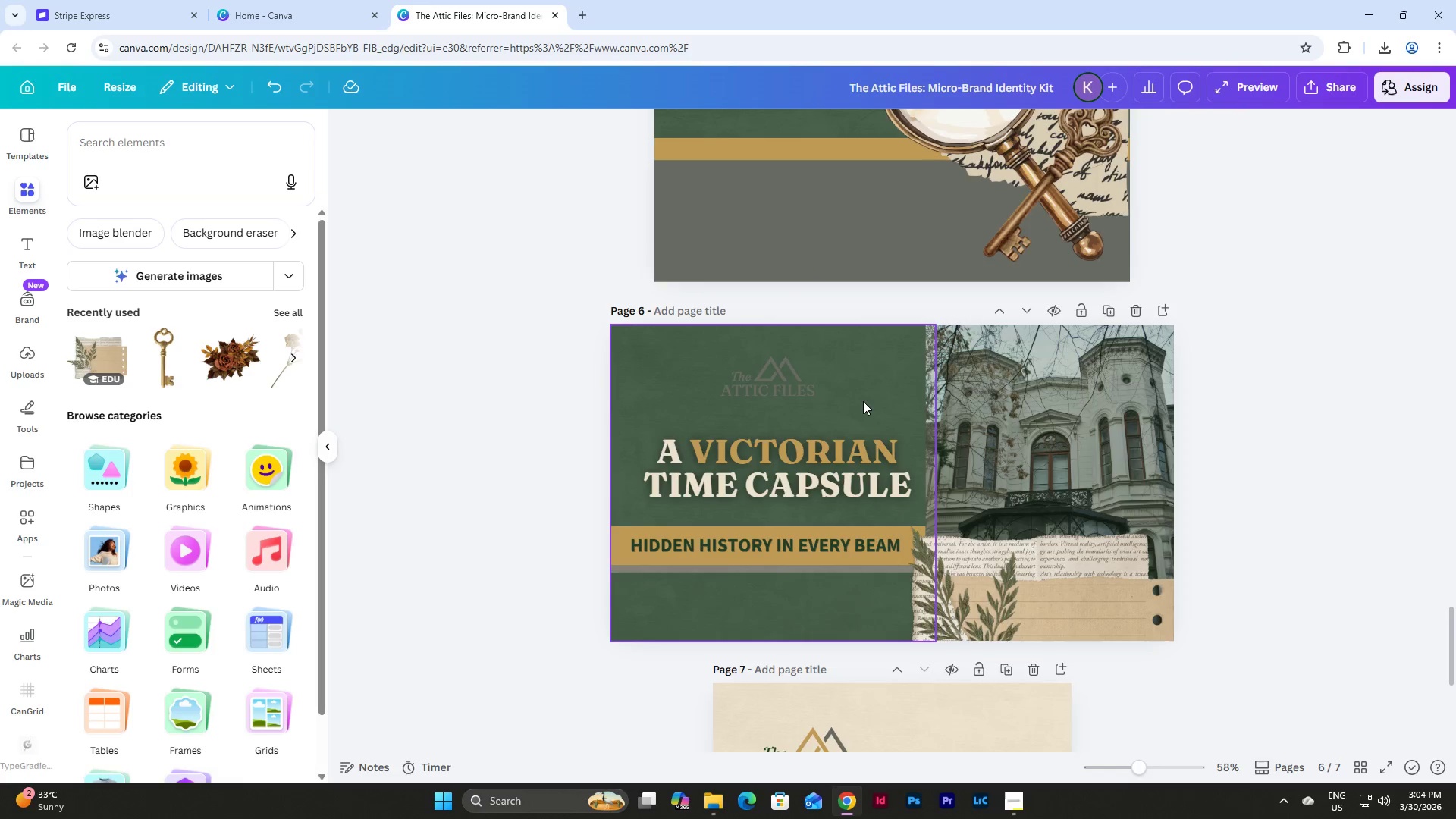 
scroll: coordinate [863, 403], scroll_direction: up, amount: 8.0
 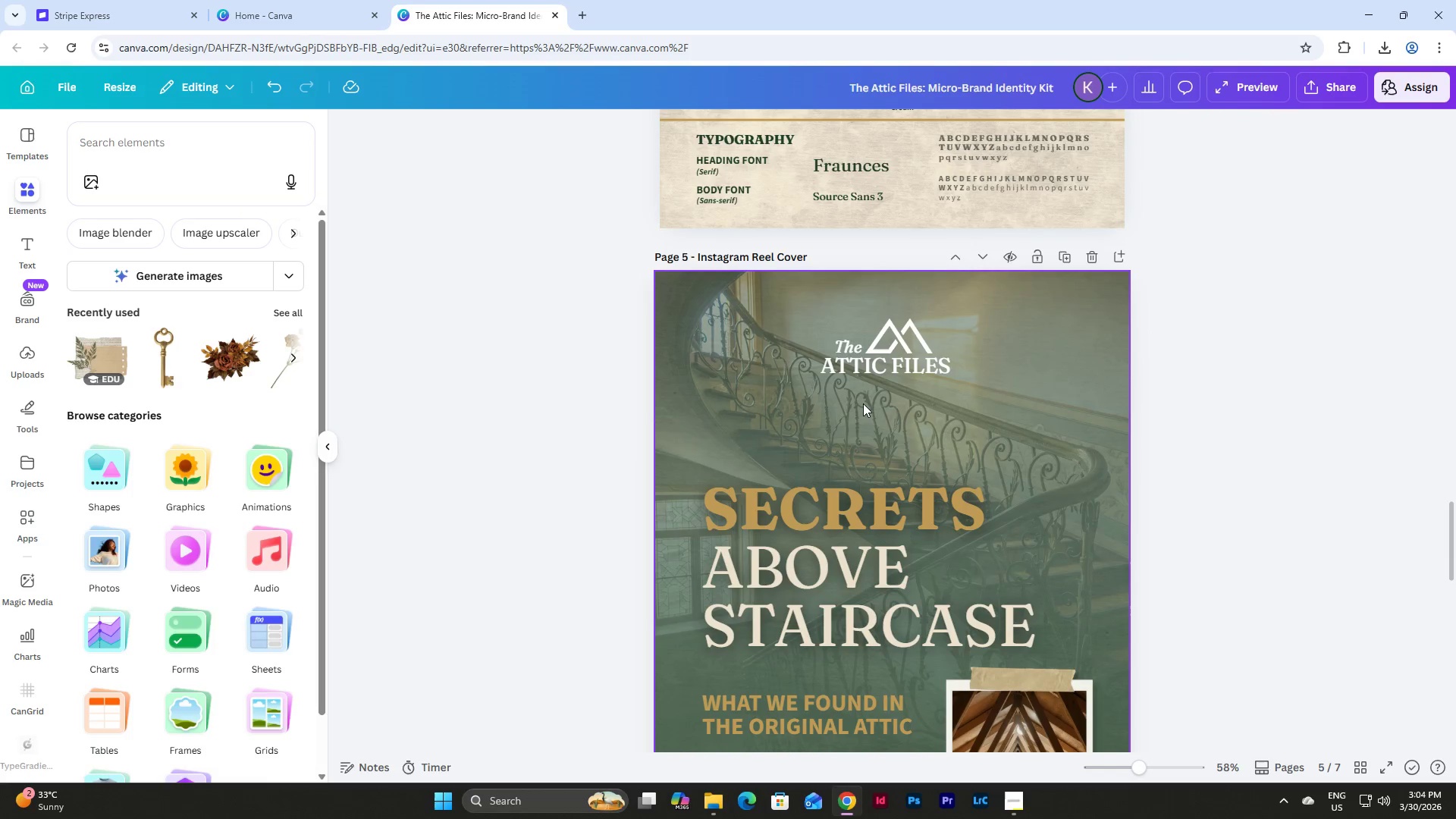 
scroll: coordinate [863, 403], scroll_direction: down, amount: 14.0
 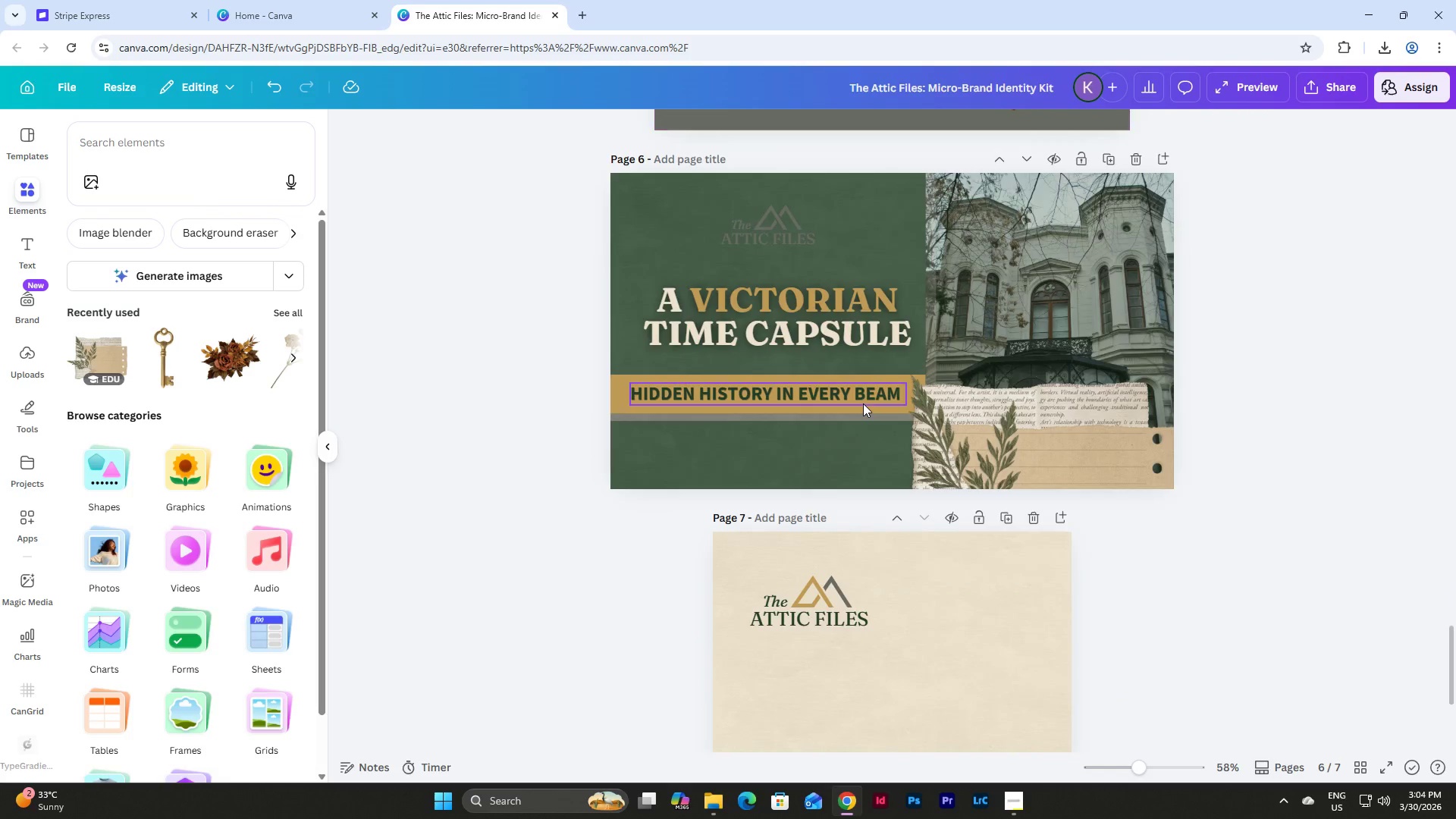 
key(Control+Z)
 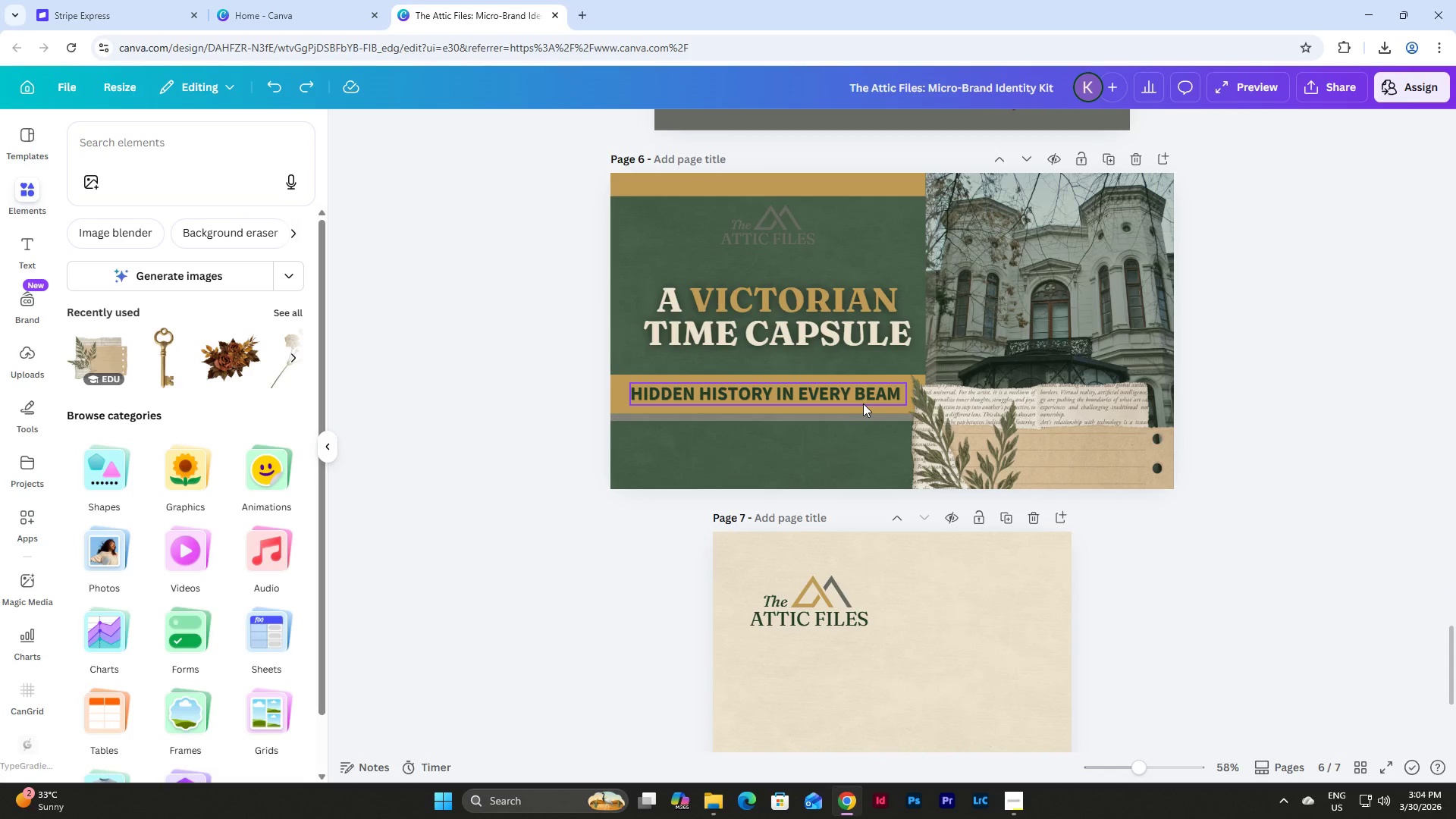 
key(Control+Z)
 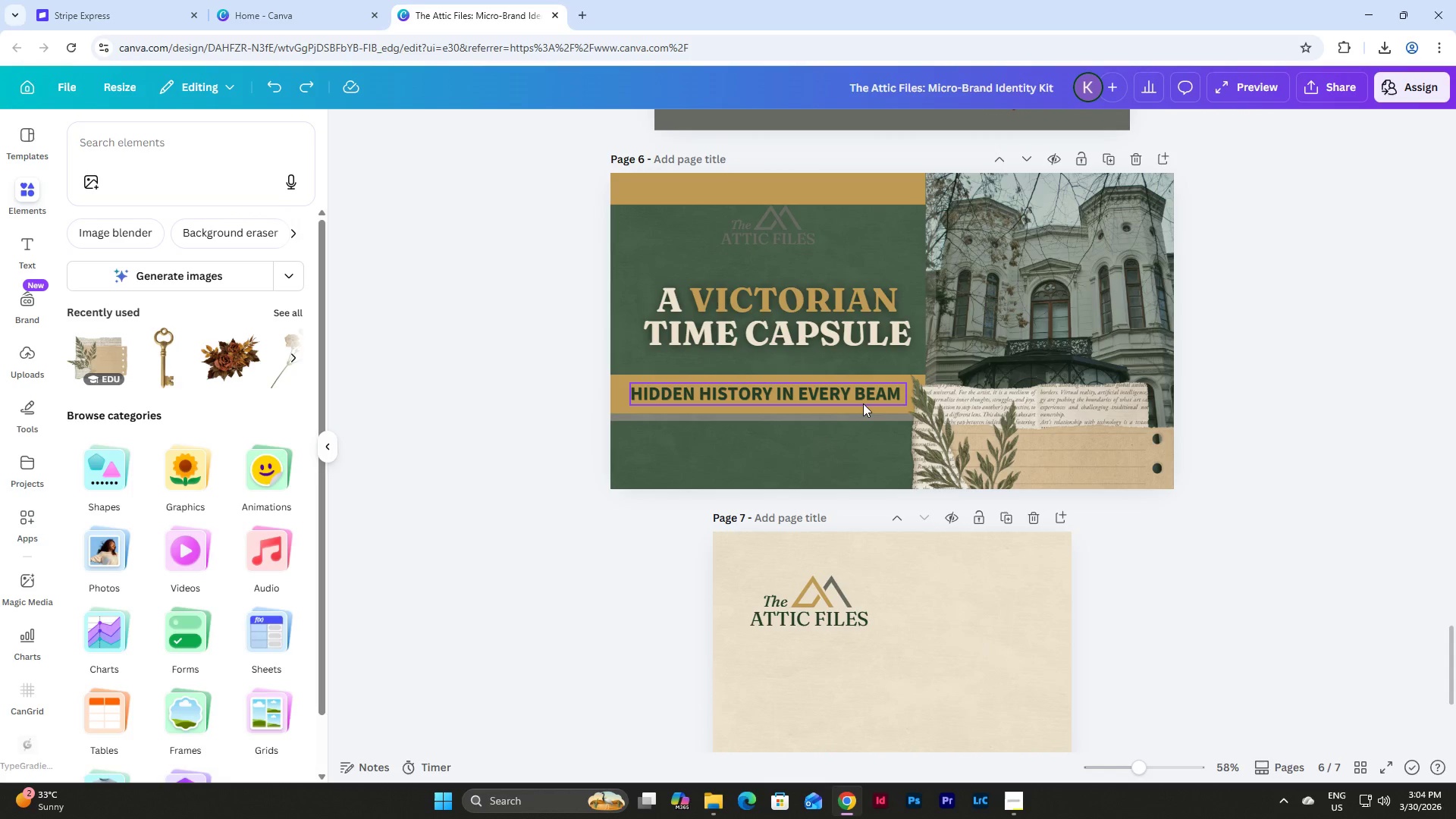 
key(Control+Z)
 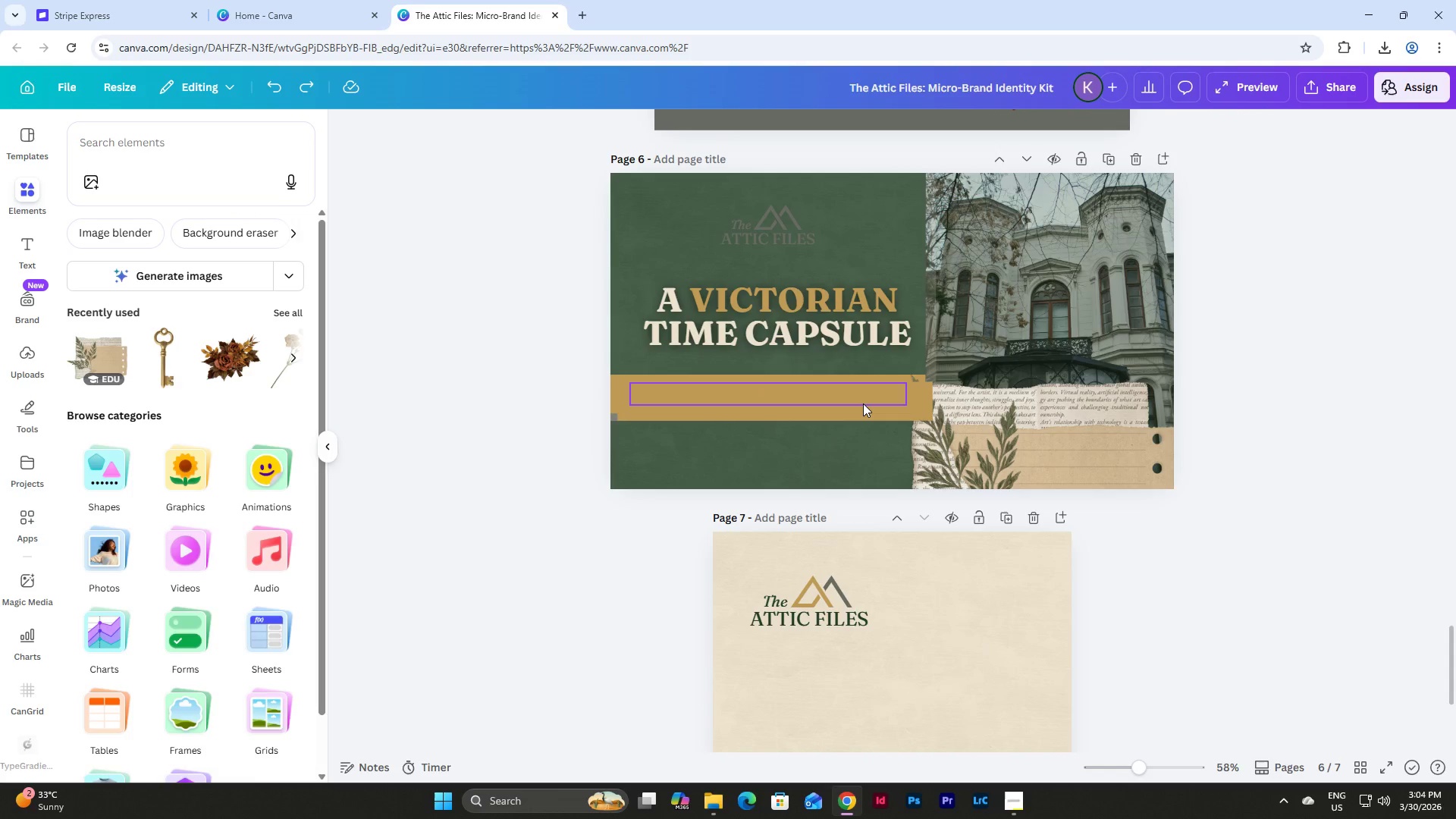 
key(Control+Z)
 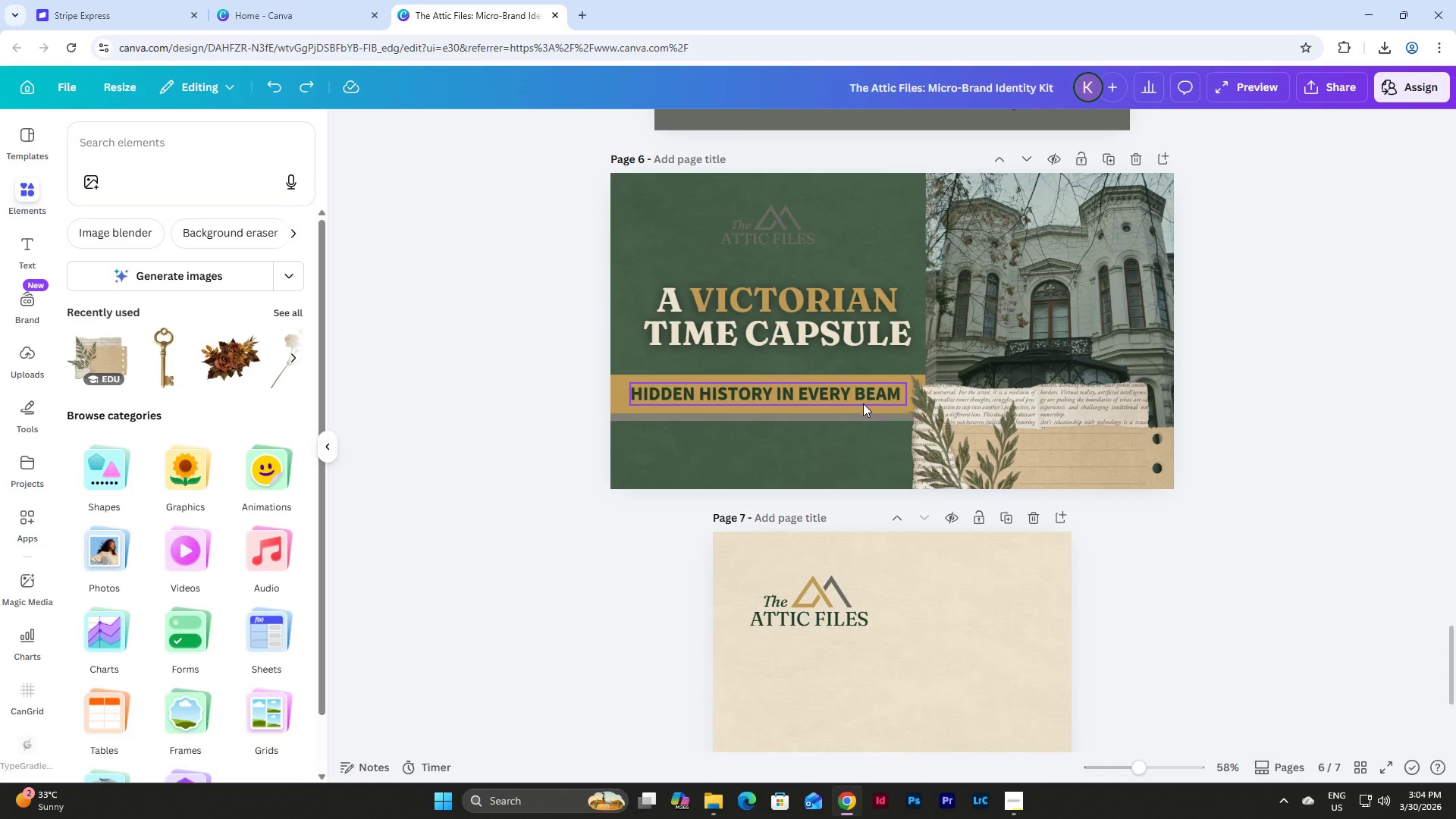 
key(Control+Z)
 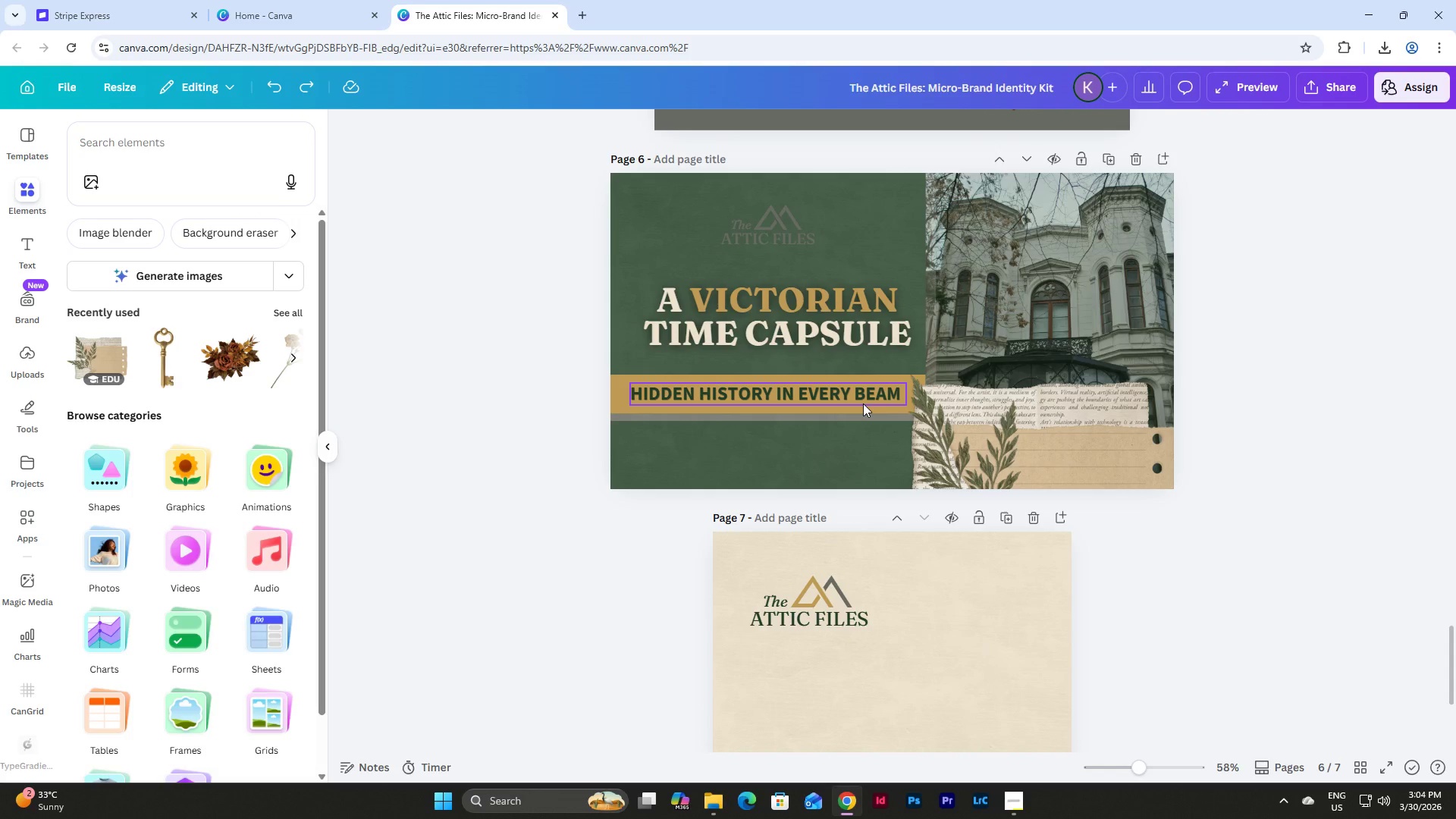 
key(Control+Z)
 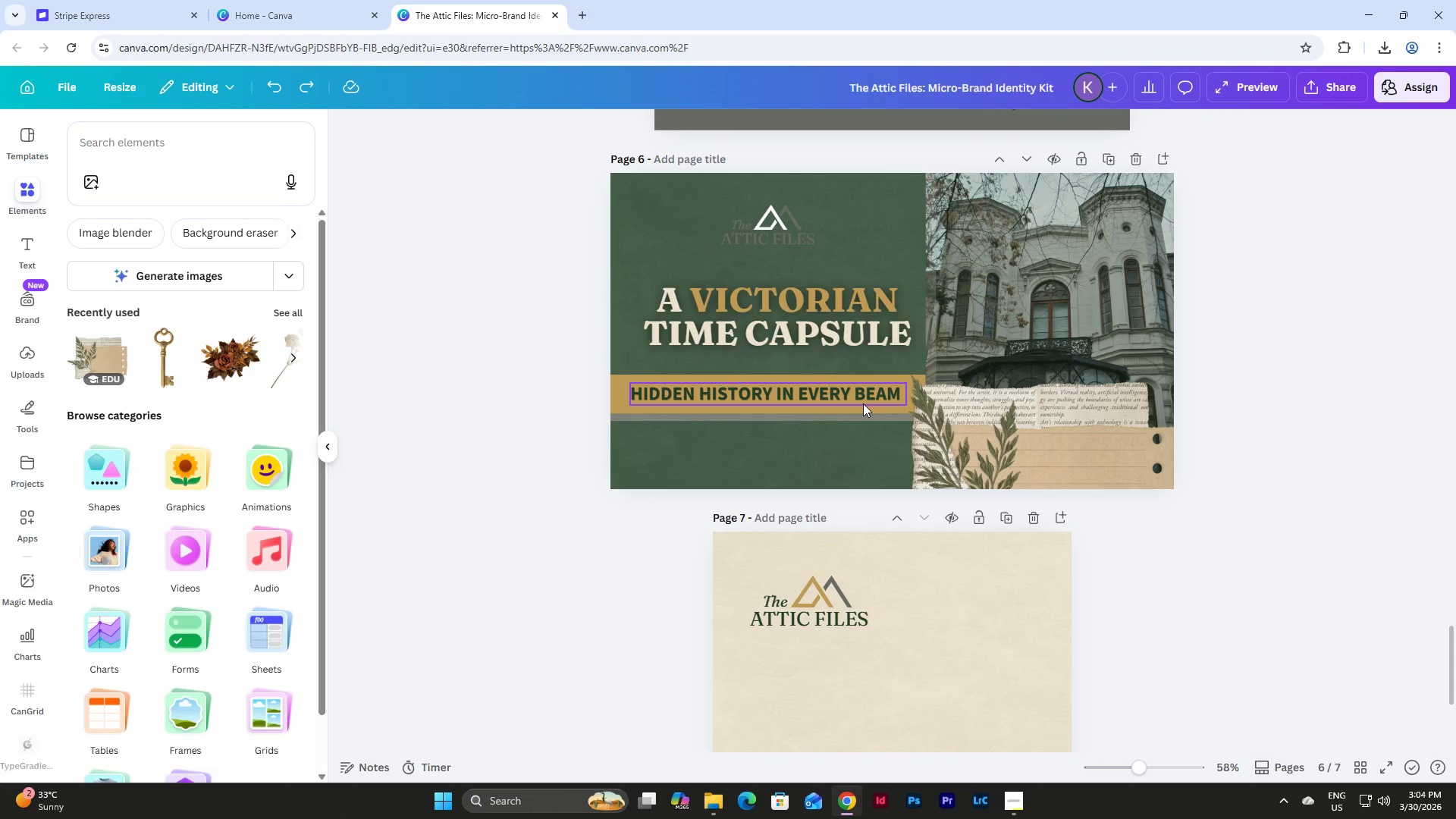 
key(Control+Z)
 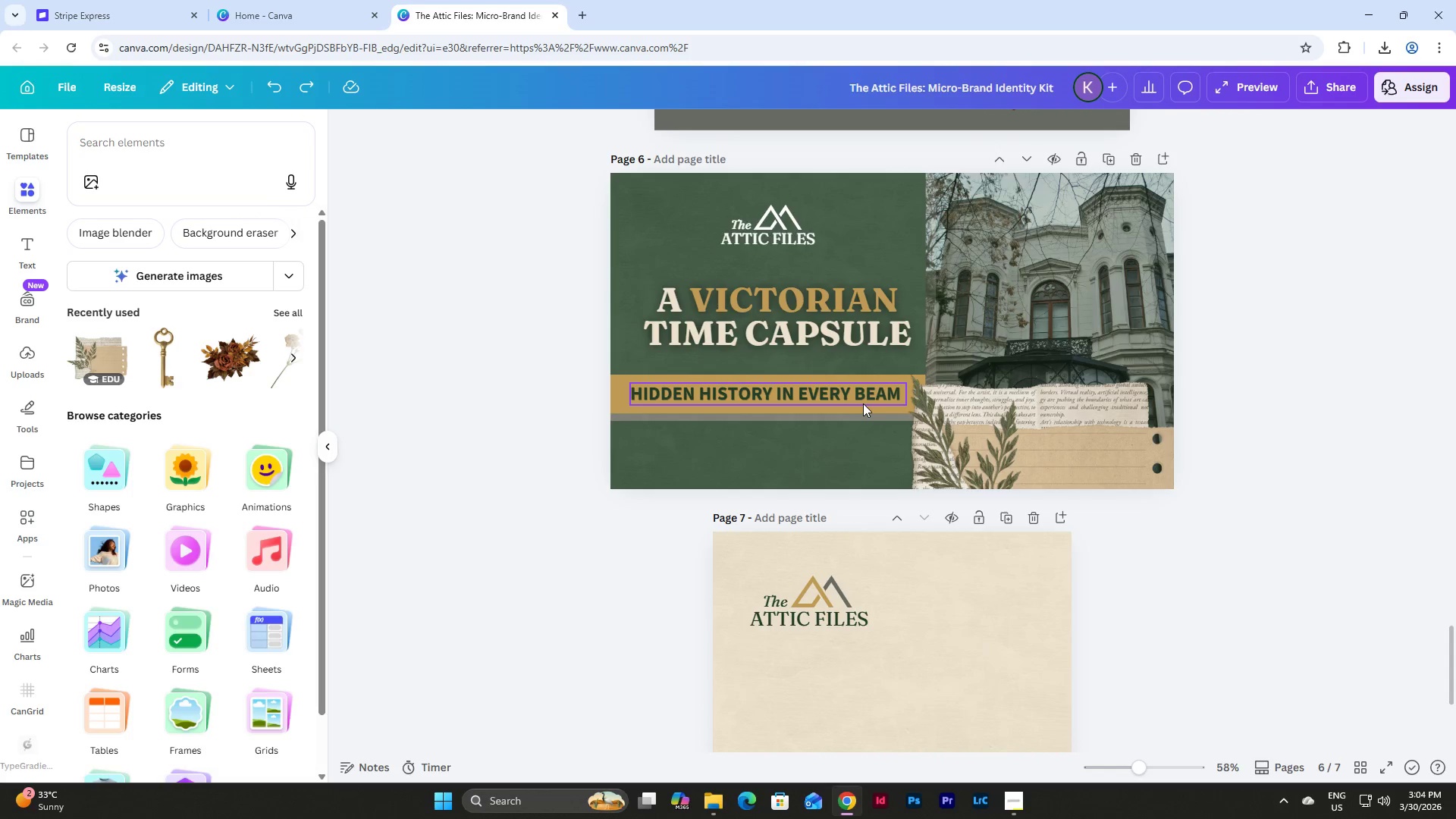 
key(Control+Z)
 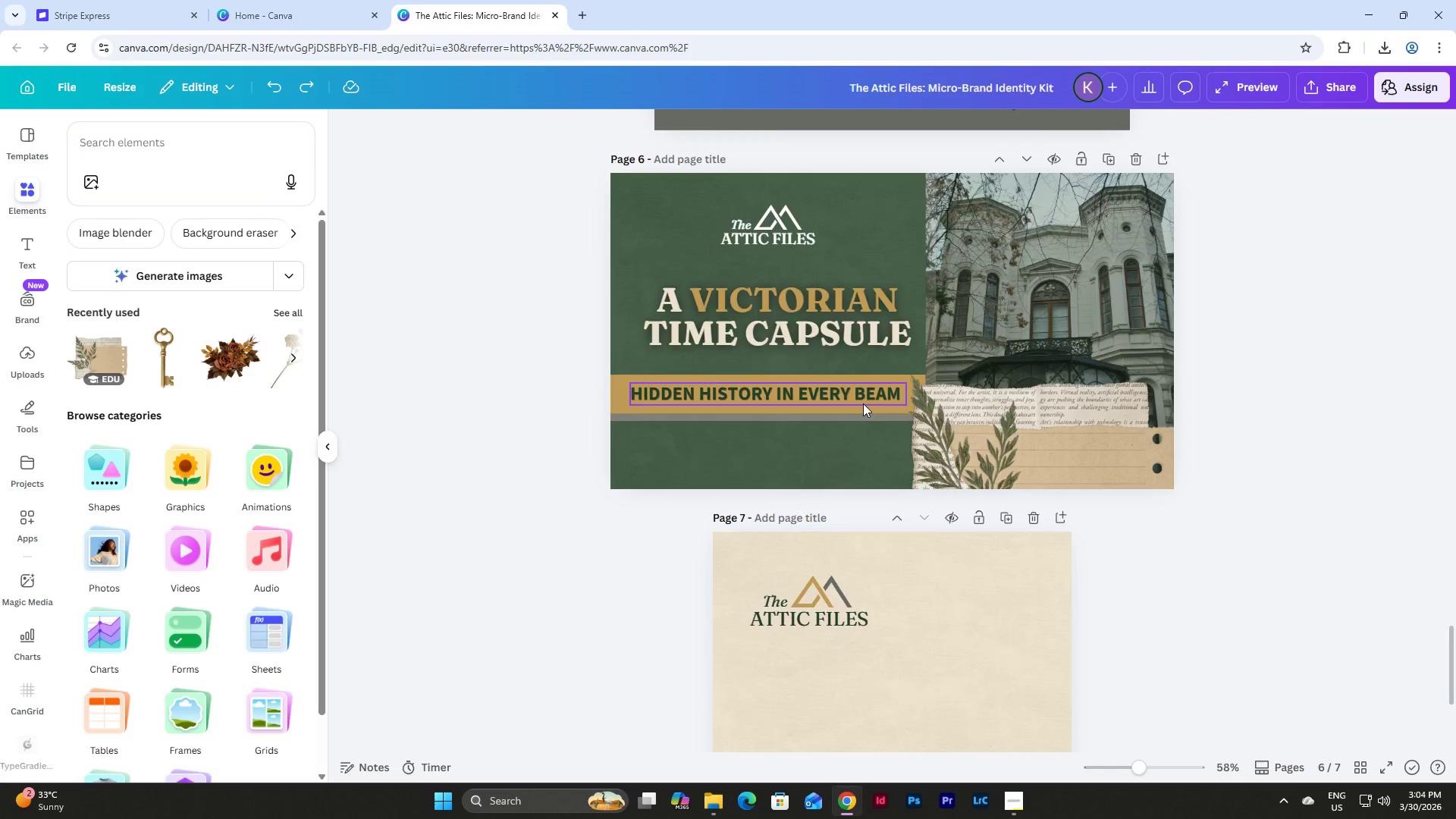 
scroll: coordinate [863, 403], scroll_direction: down, amount: 6.0
 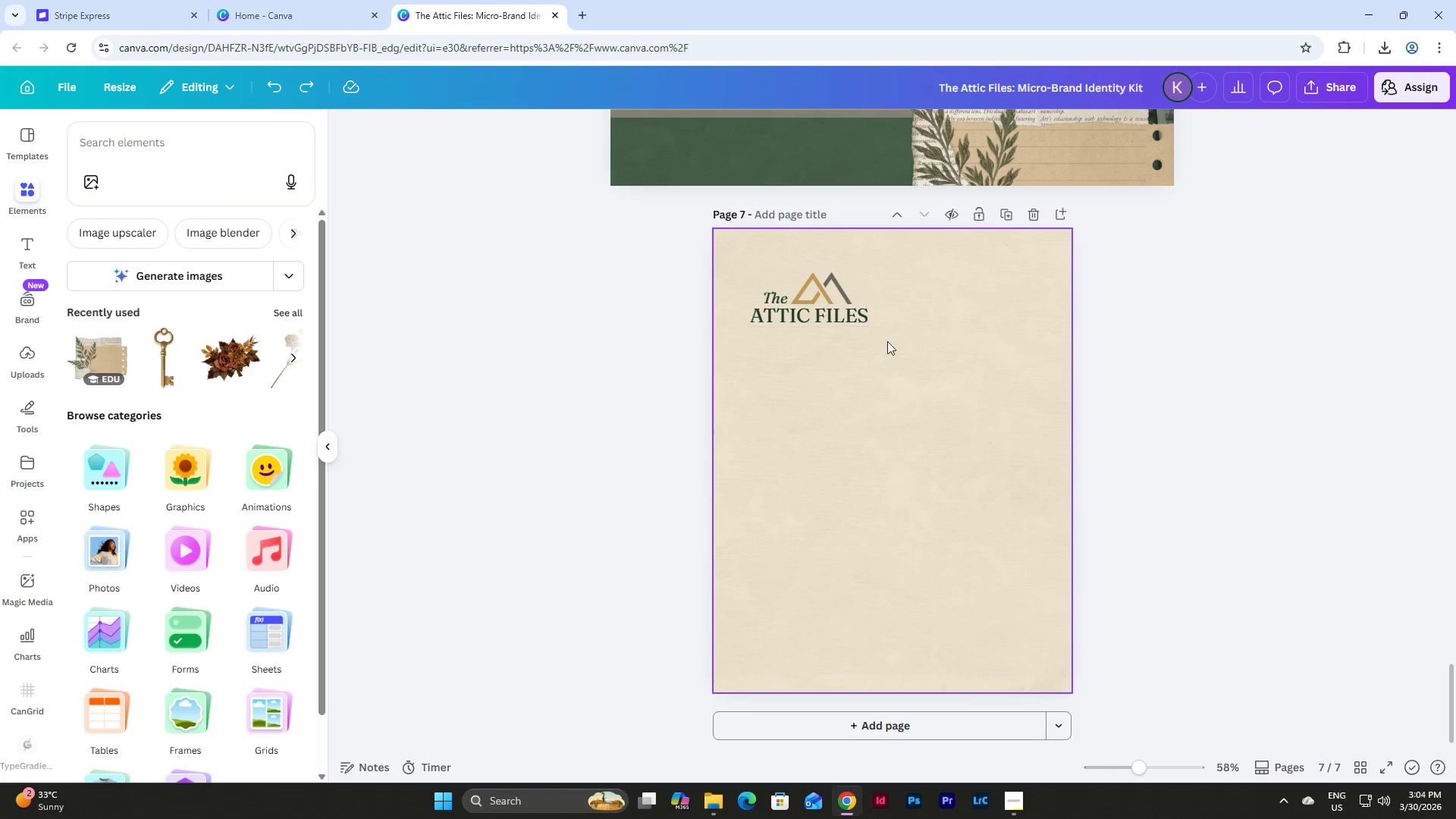 
left_click_drag(start_coordinate=[902, 354], to_coordinate=[740, 265])
 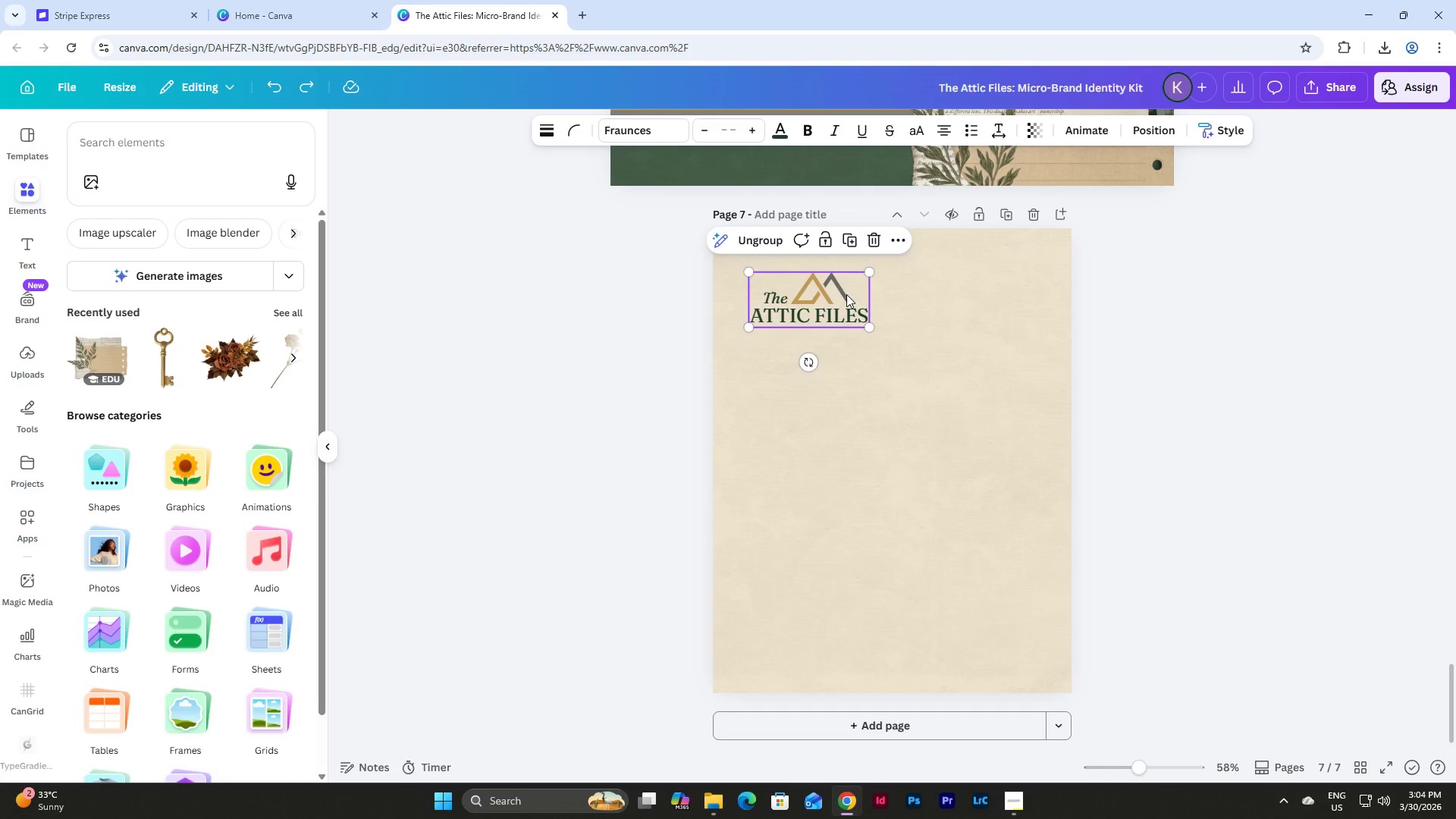 
left_click_drag(start_coordinate=[828, 294], to_coordinate=[908, 286])
 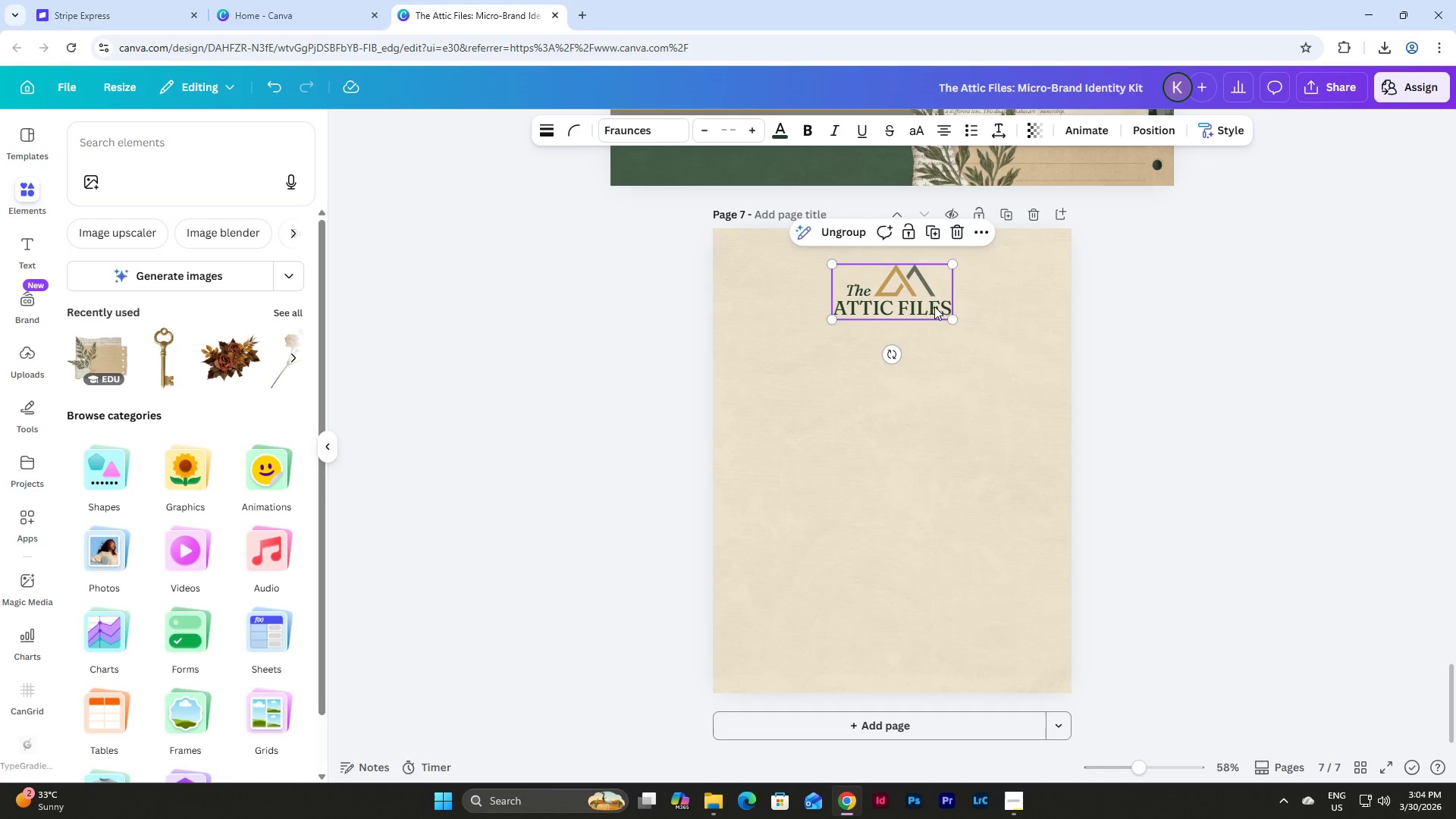 
left_click_drag(start_coordinate=[900, 301], to_coordinate=[821, 297])
 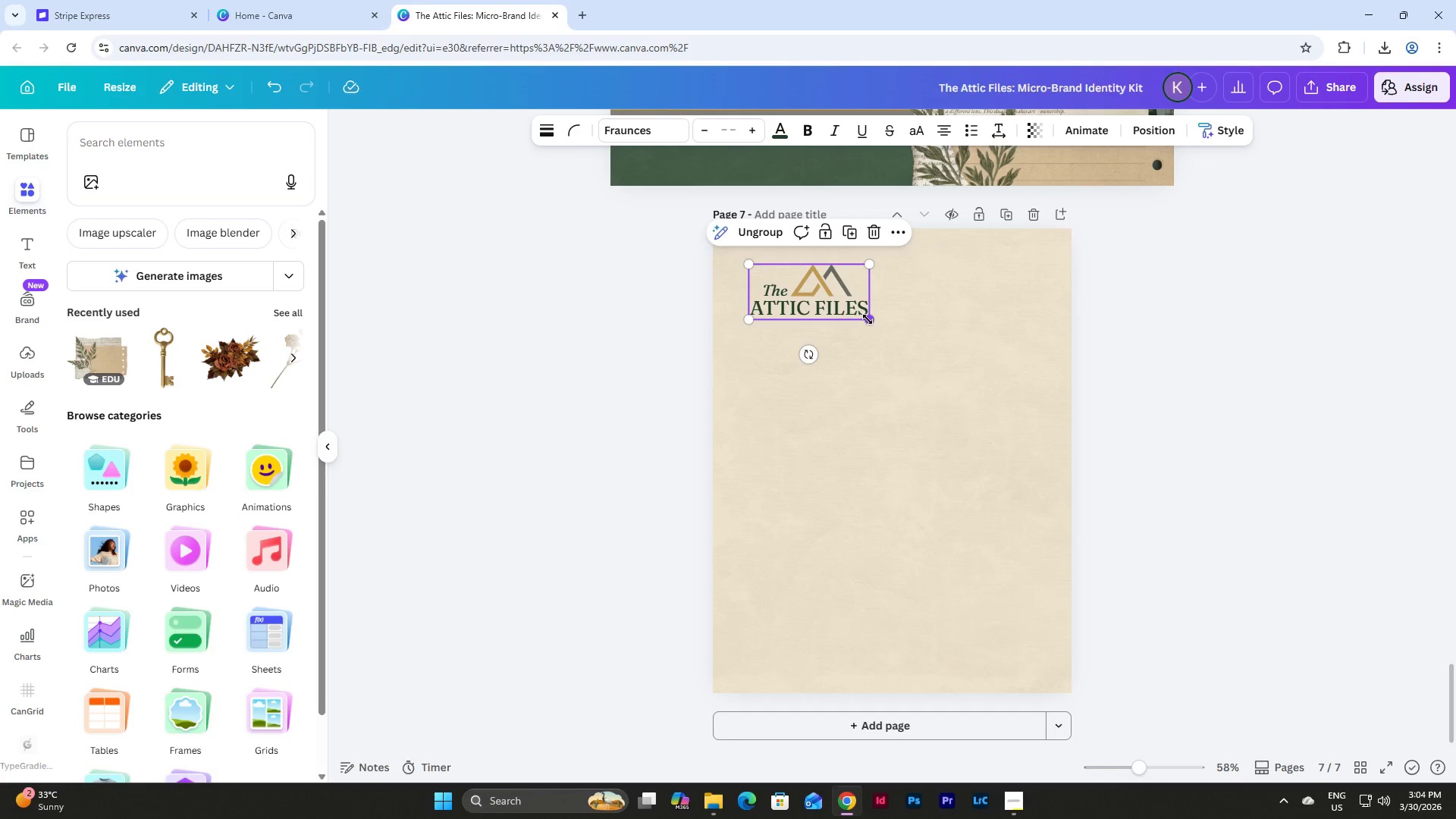 
left_click_drag(start_coordinate=[868, 319], to_coordinate=[851, 312])
 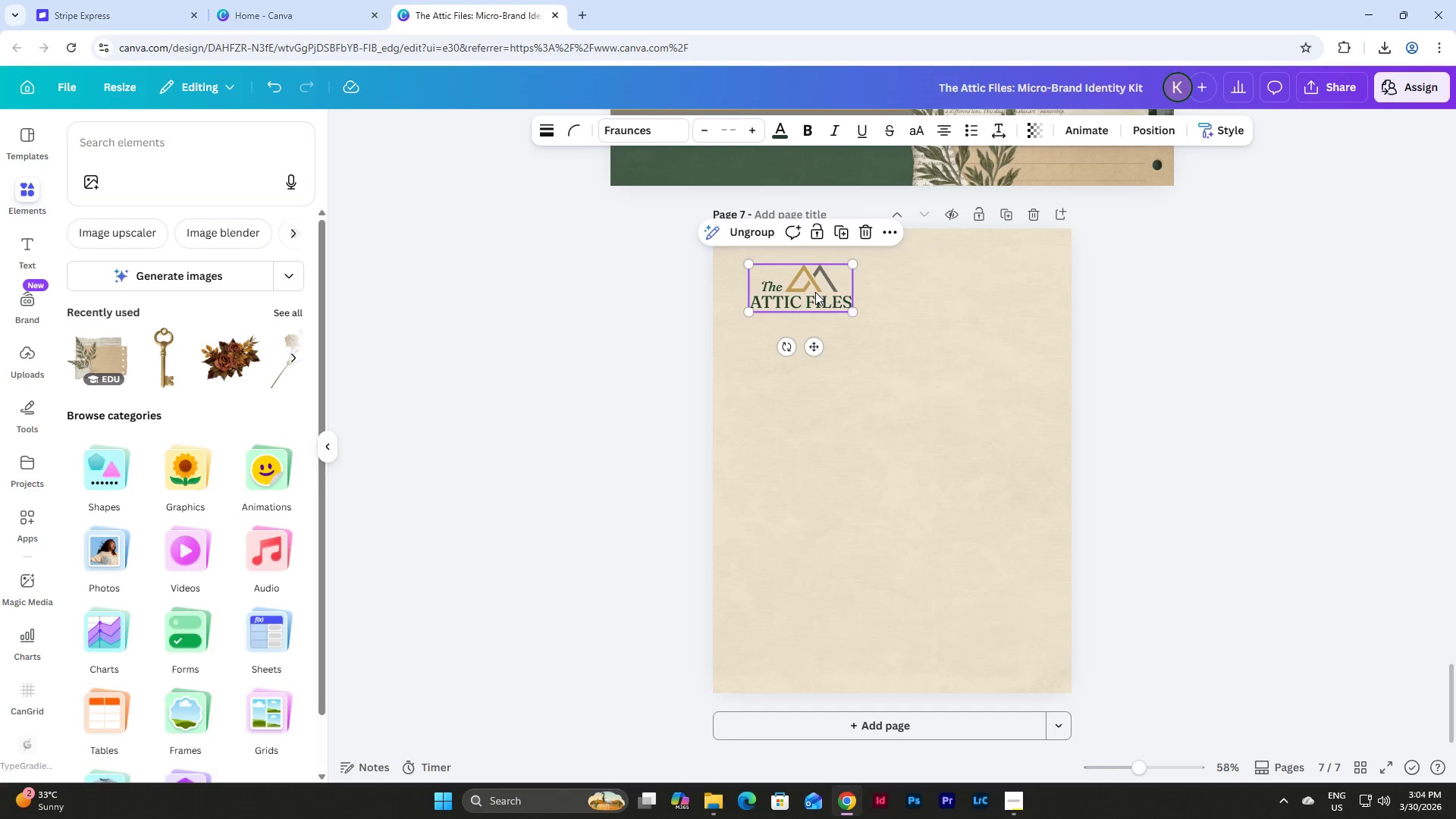 
left_click([815, 292])
 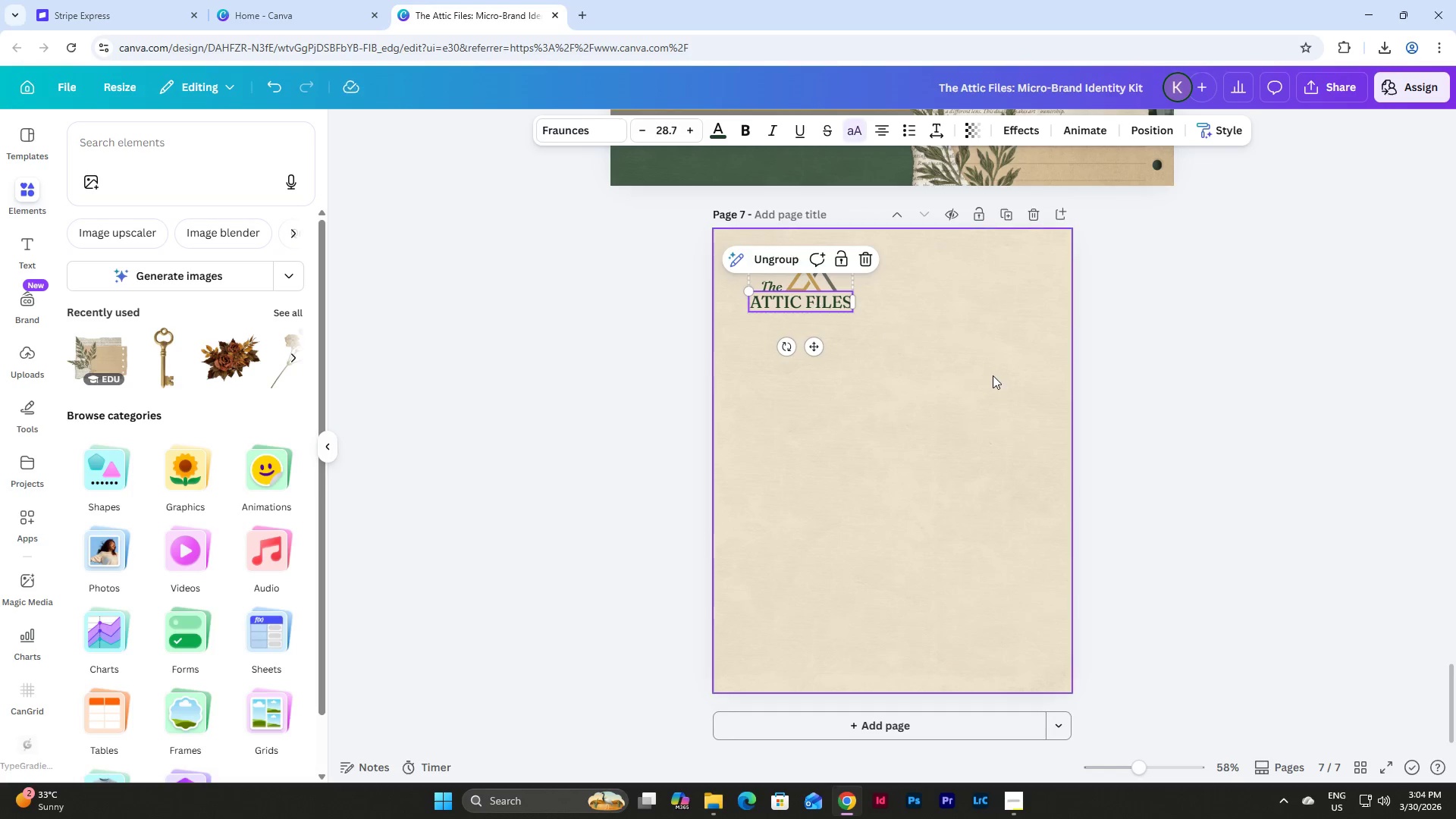 
left_click([993, 375])
 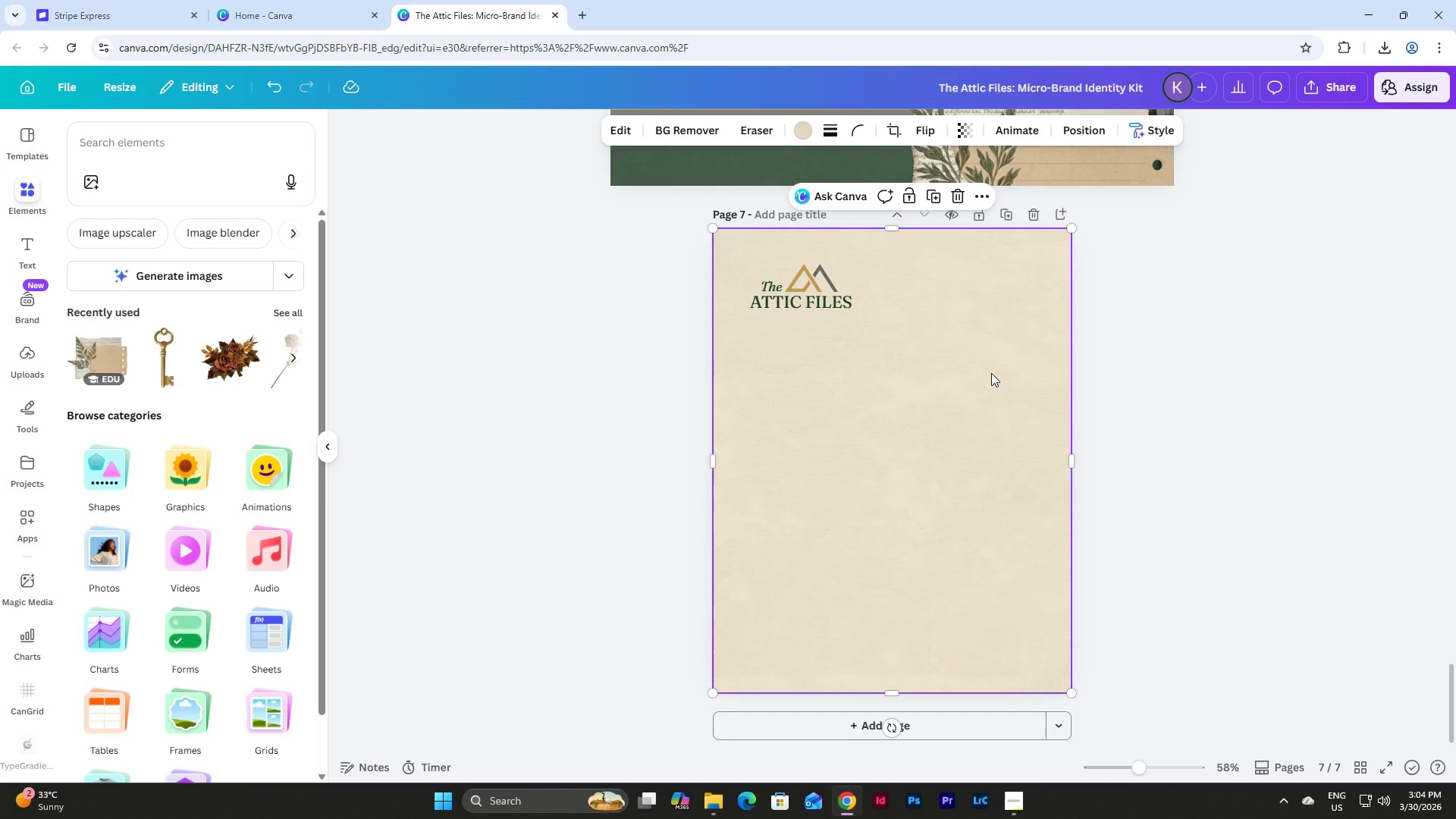 
wait(5.47)
 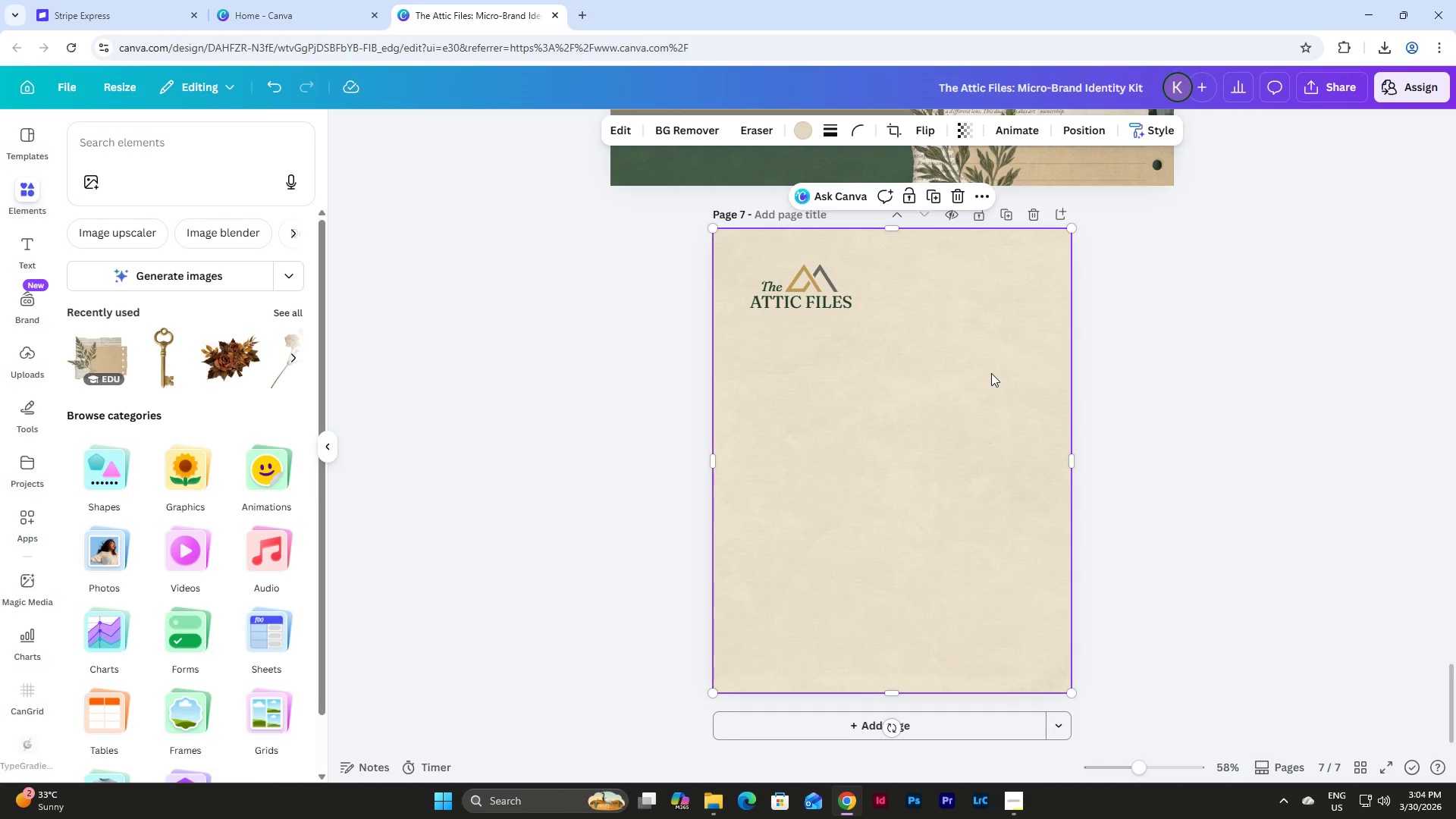 
left_click_drag(start_coordinate=[196, 189], to_coordinate=[194, 184])
 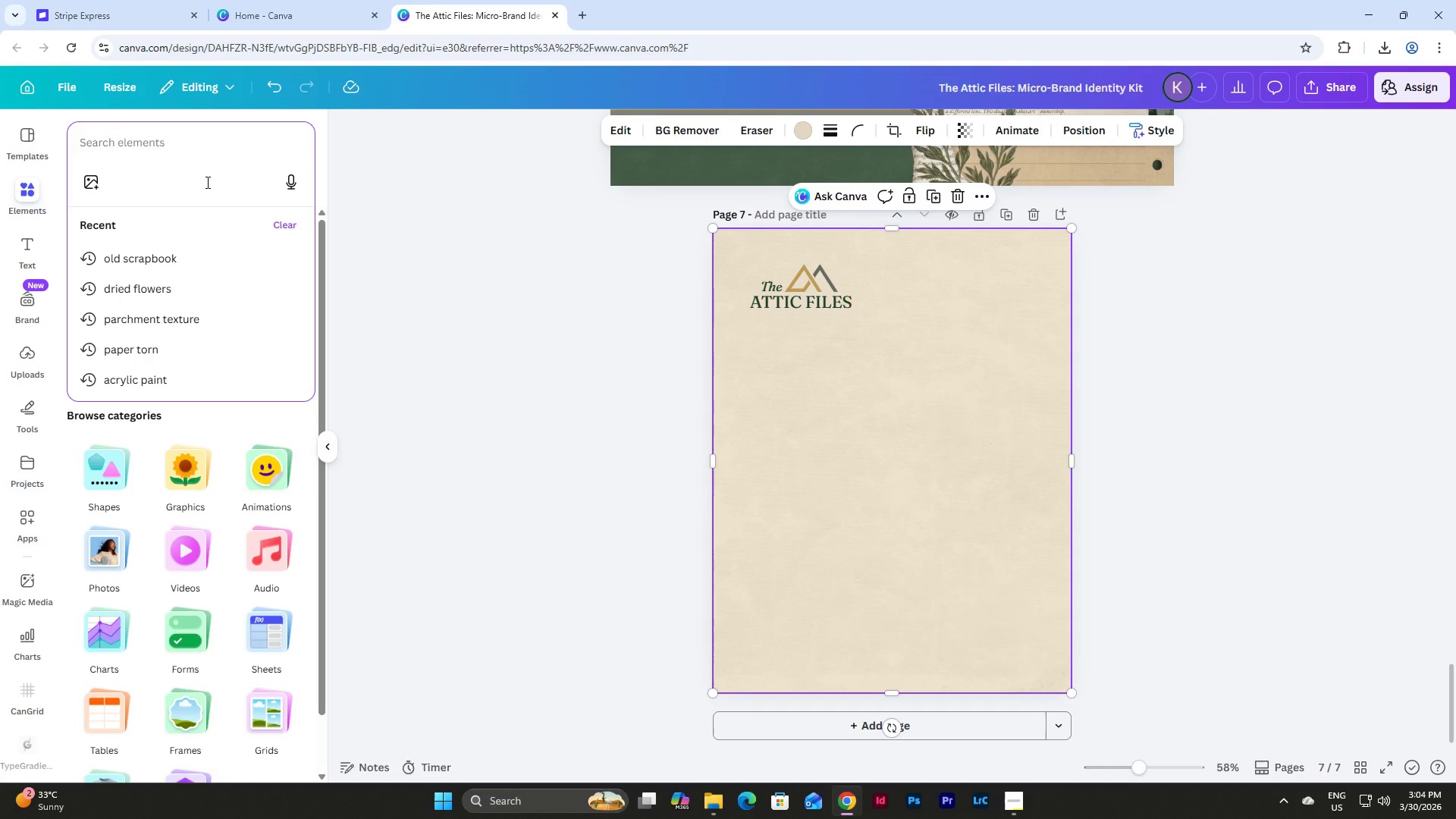 
type(old attic)
 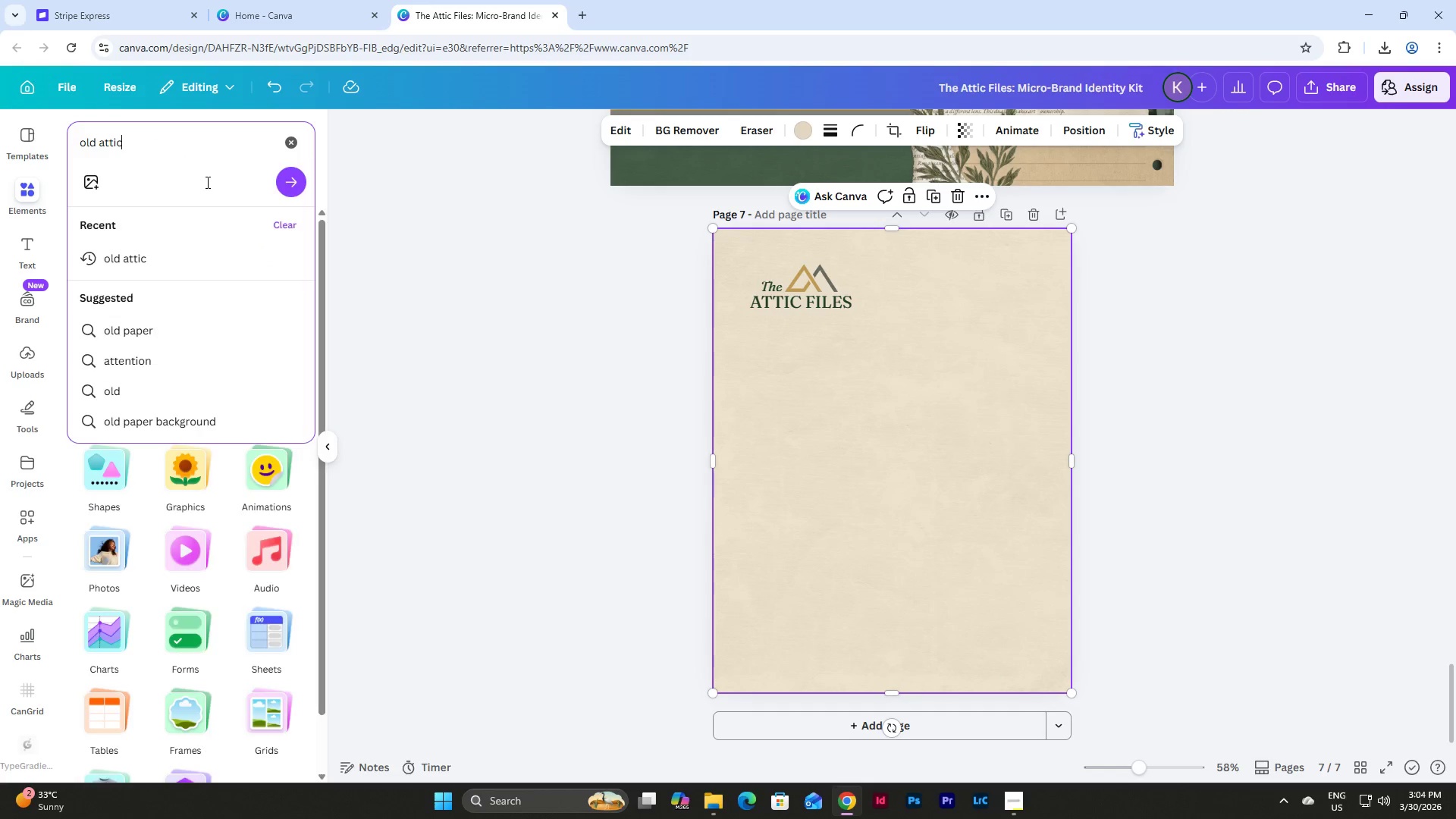 
key(Enter)
 